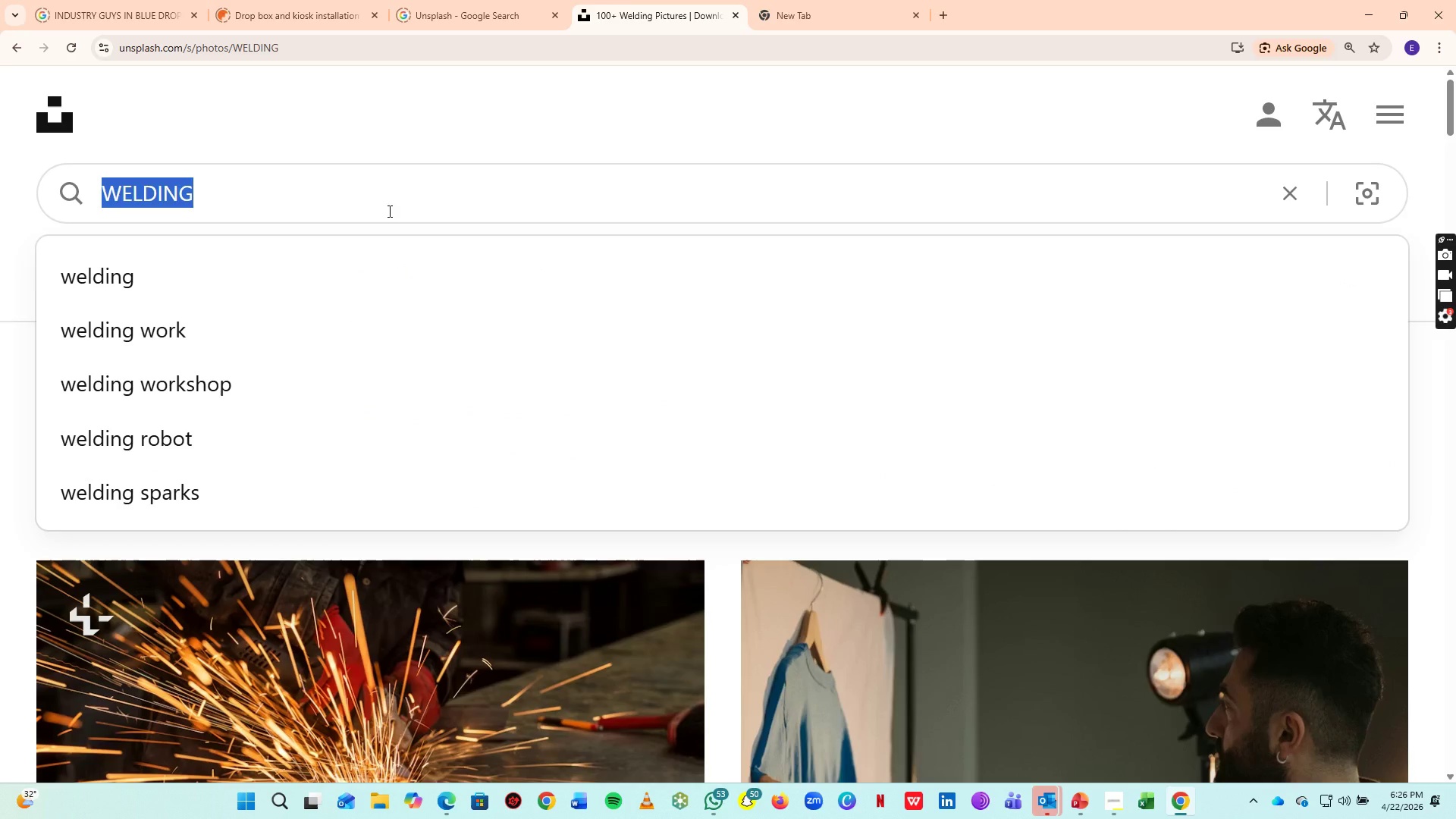 
type(MONEY IN A BRIEFCASE MO)
key(Backspace)
key(Backspace)
type(OPENED)
 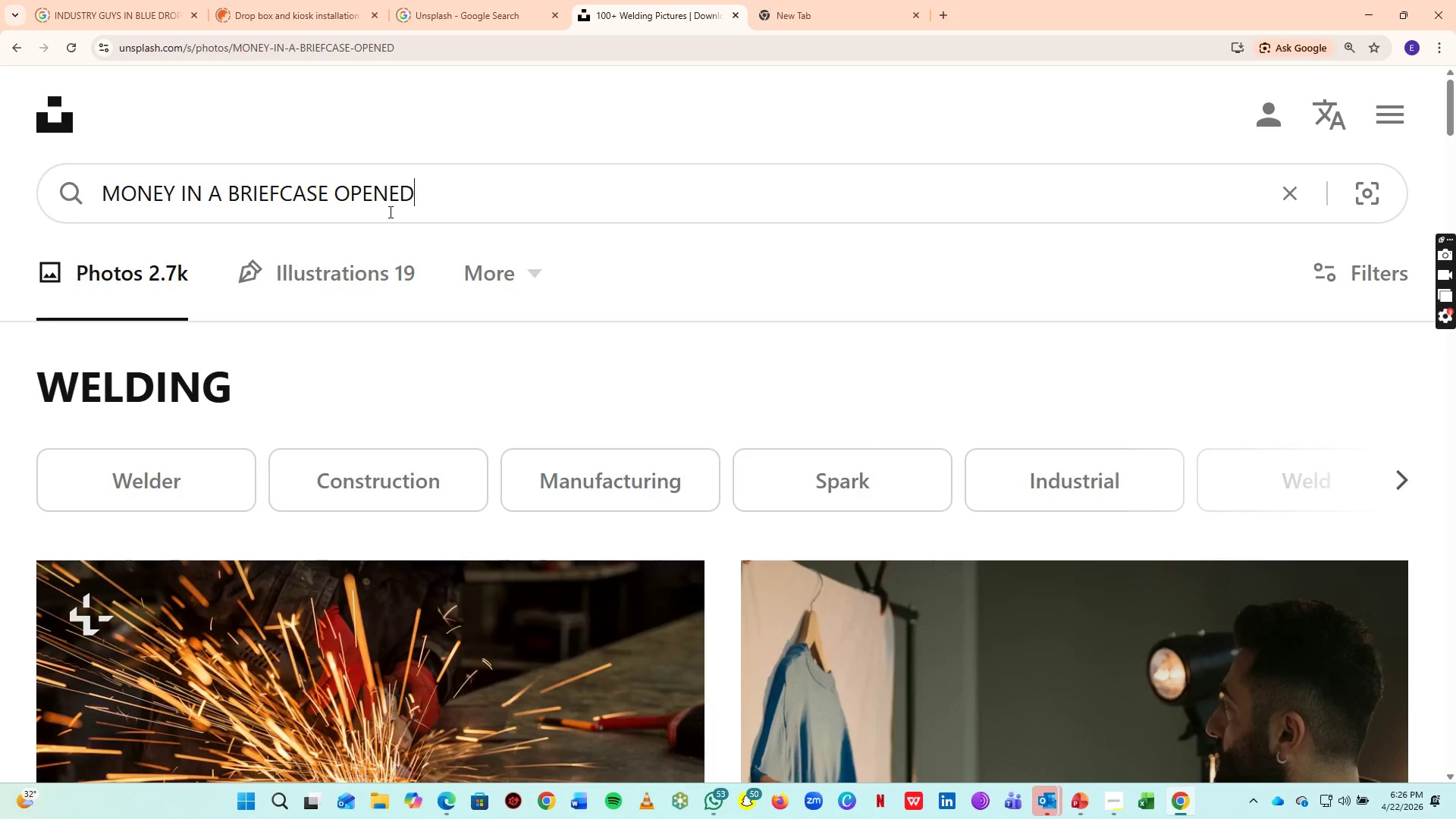 
key(Enter)
 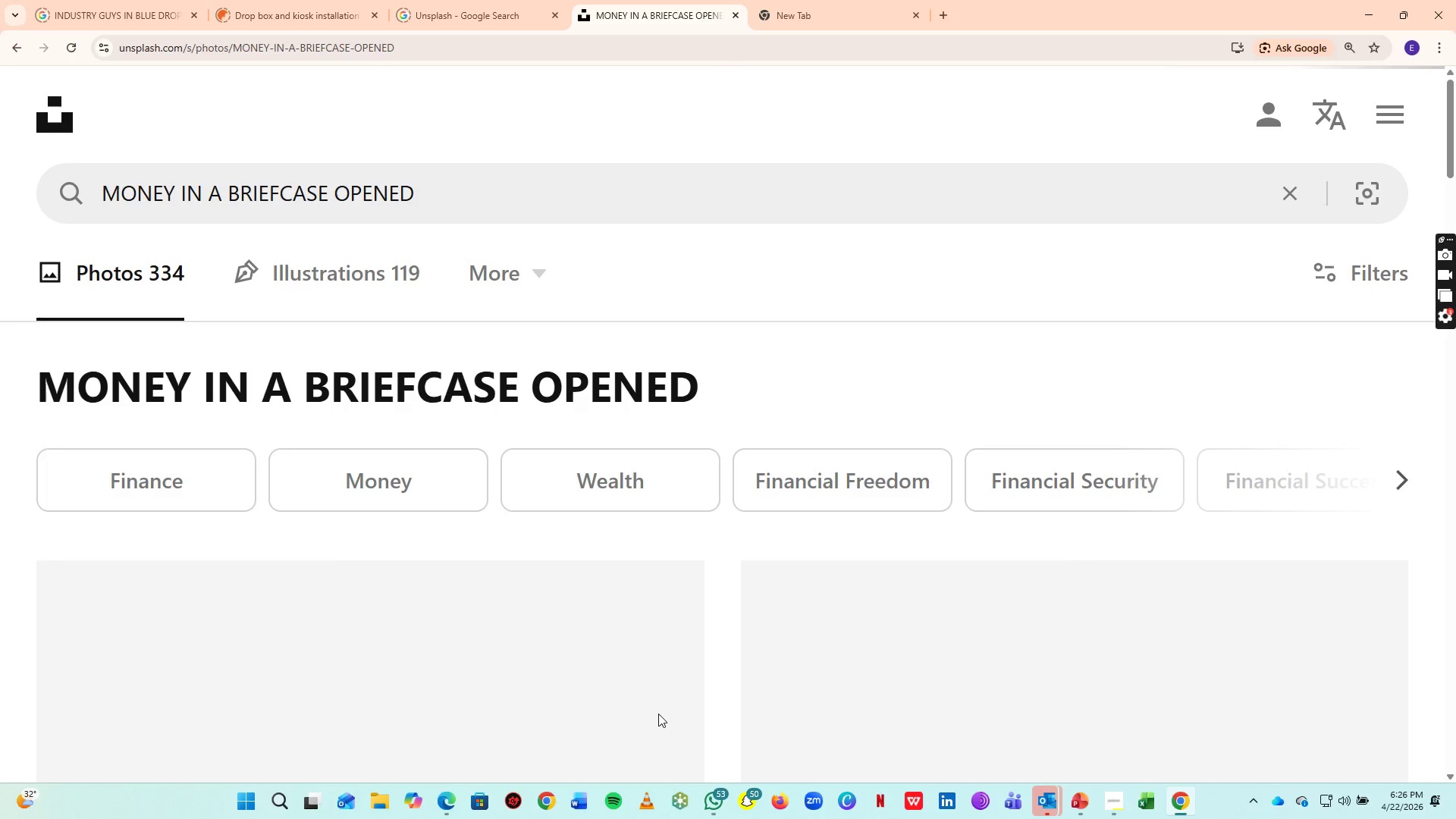 
scroll: coordinate [687, 435], scroll_direction: down, amount: 15.0
 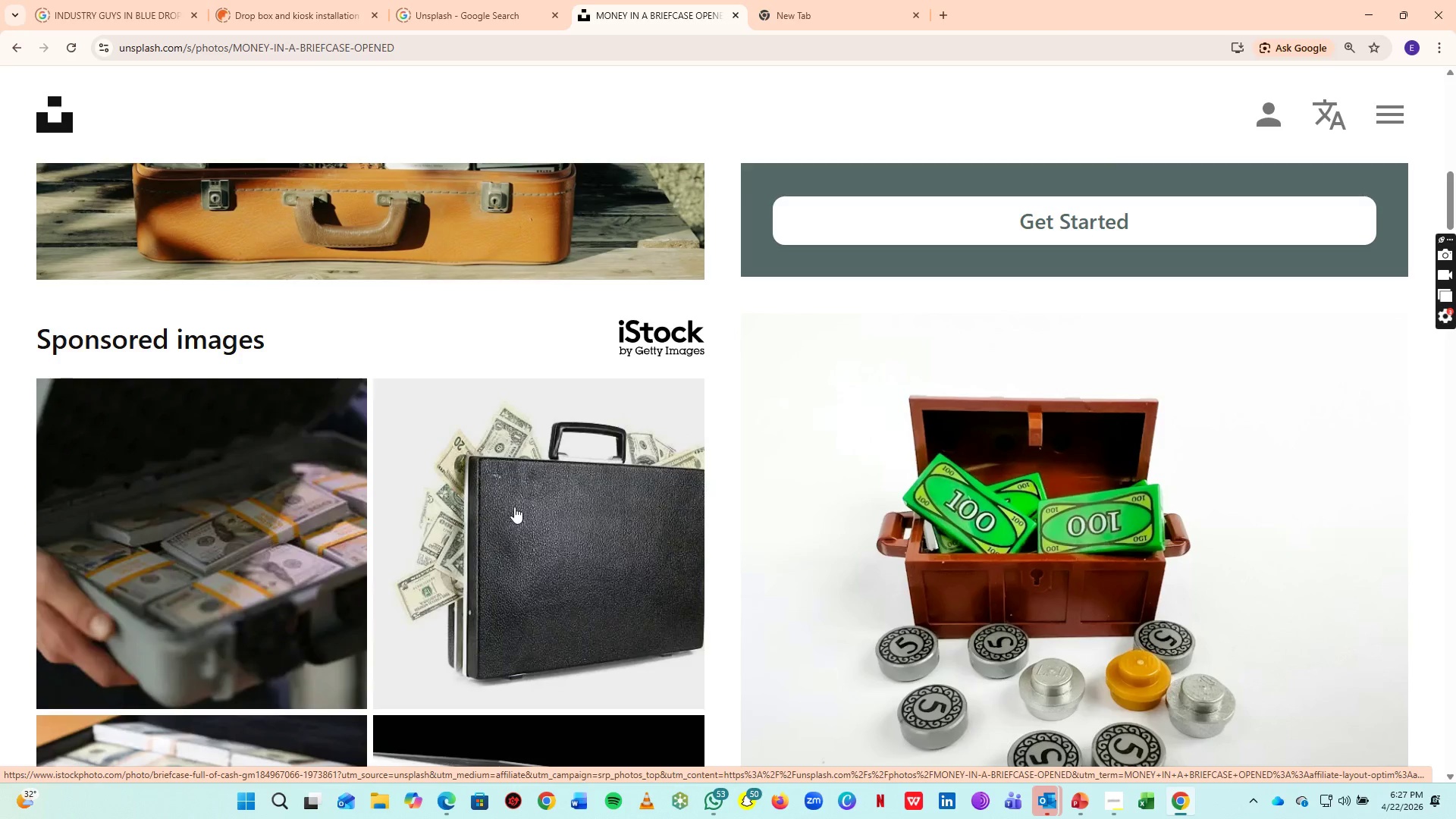 
scroll: coordinate [301, 385], scroll_direction: down, amount: 5.0
 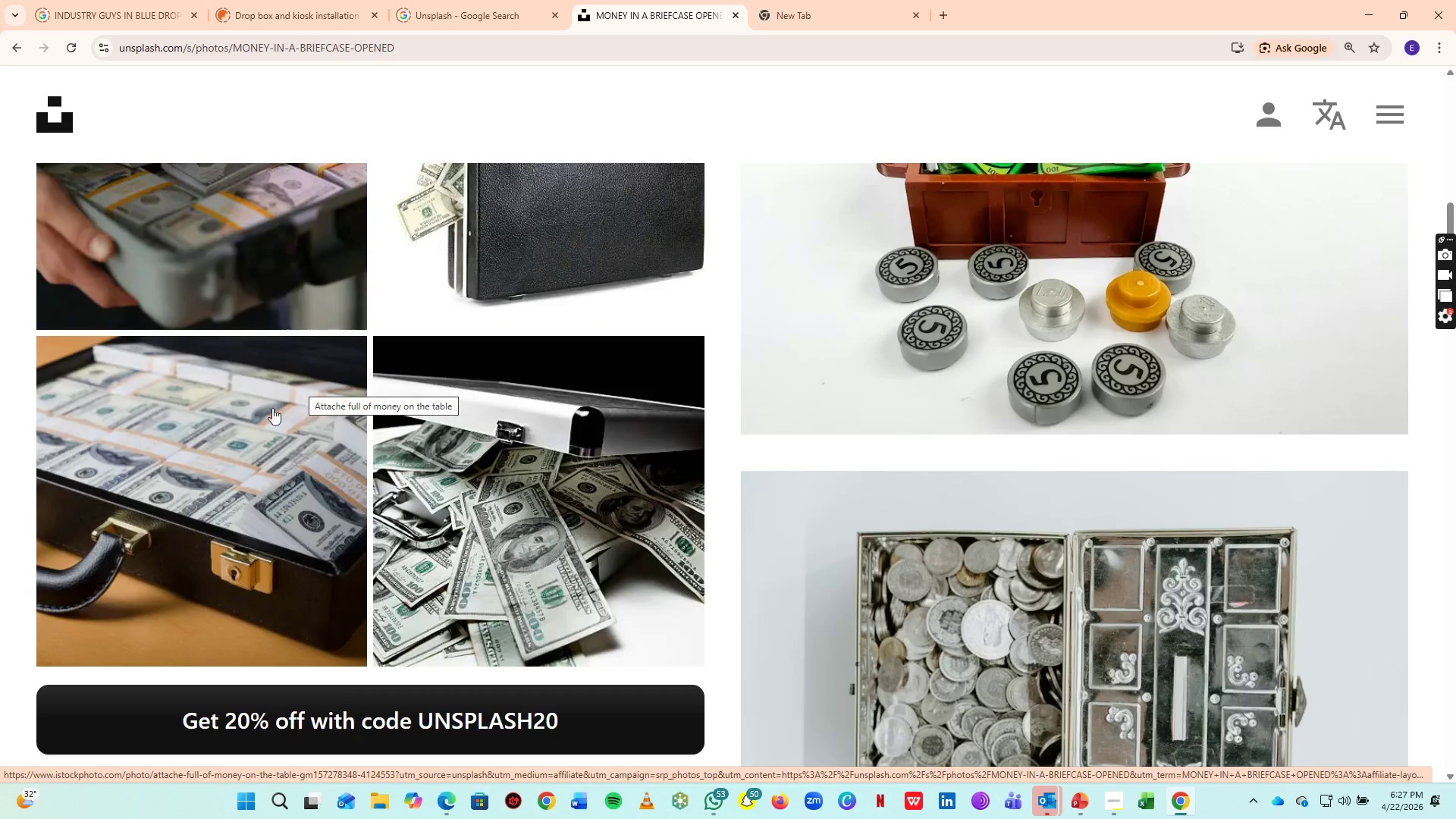 
scroll: coordinate [293, 324], scroll_direction: up, amount: 4.0
 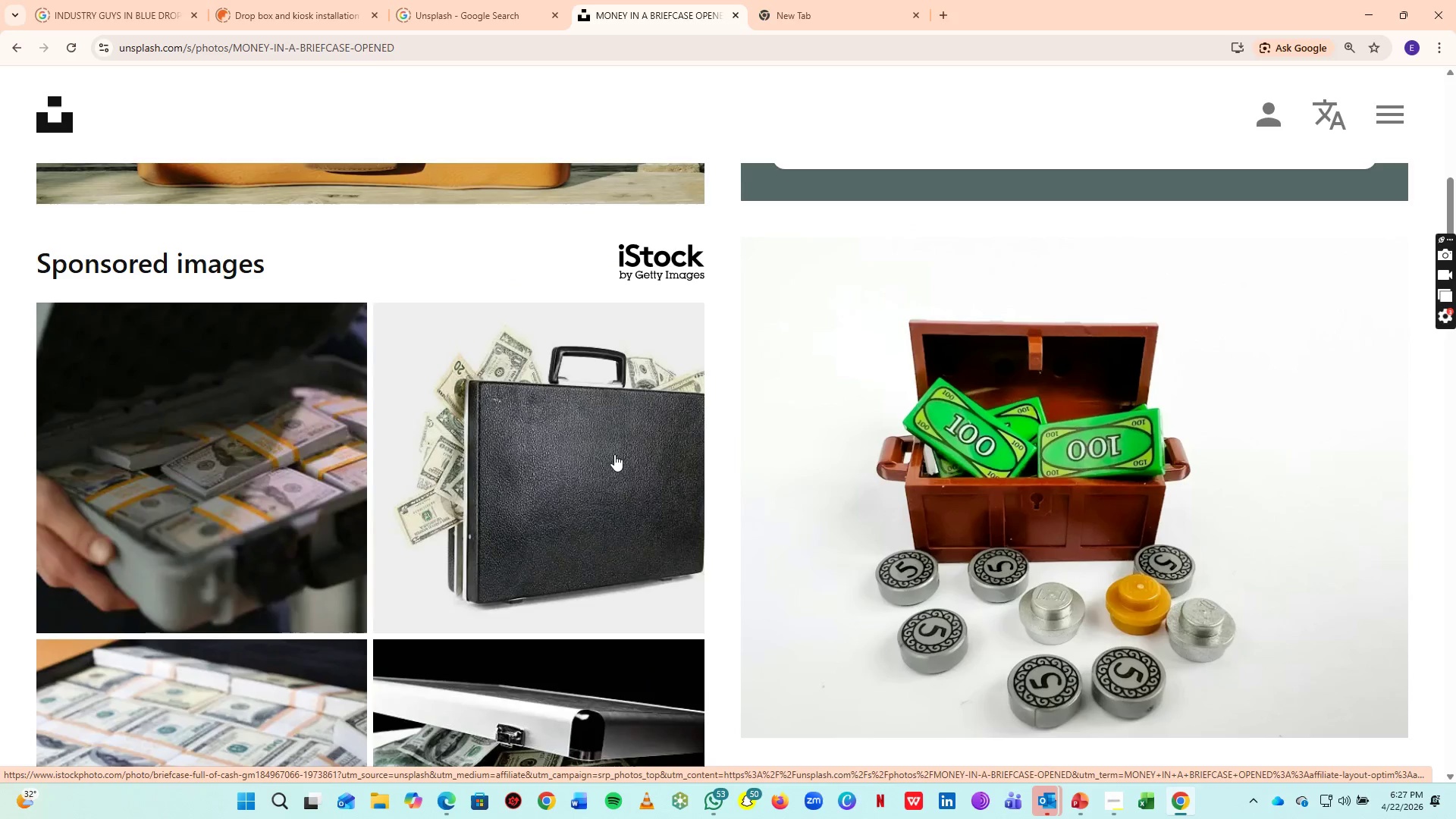 
scroll: coordinate [632, 453], scroll_direction: down, amount: 10.0
 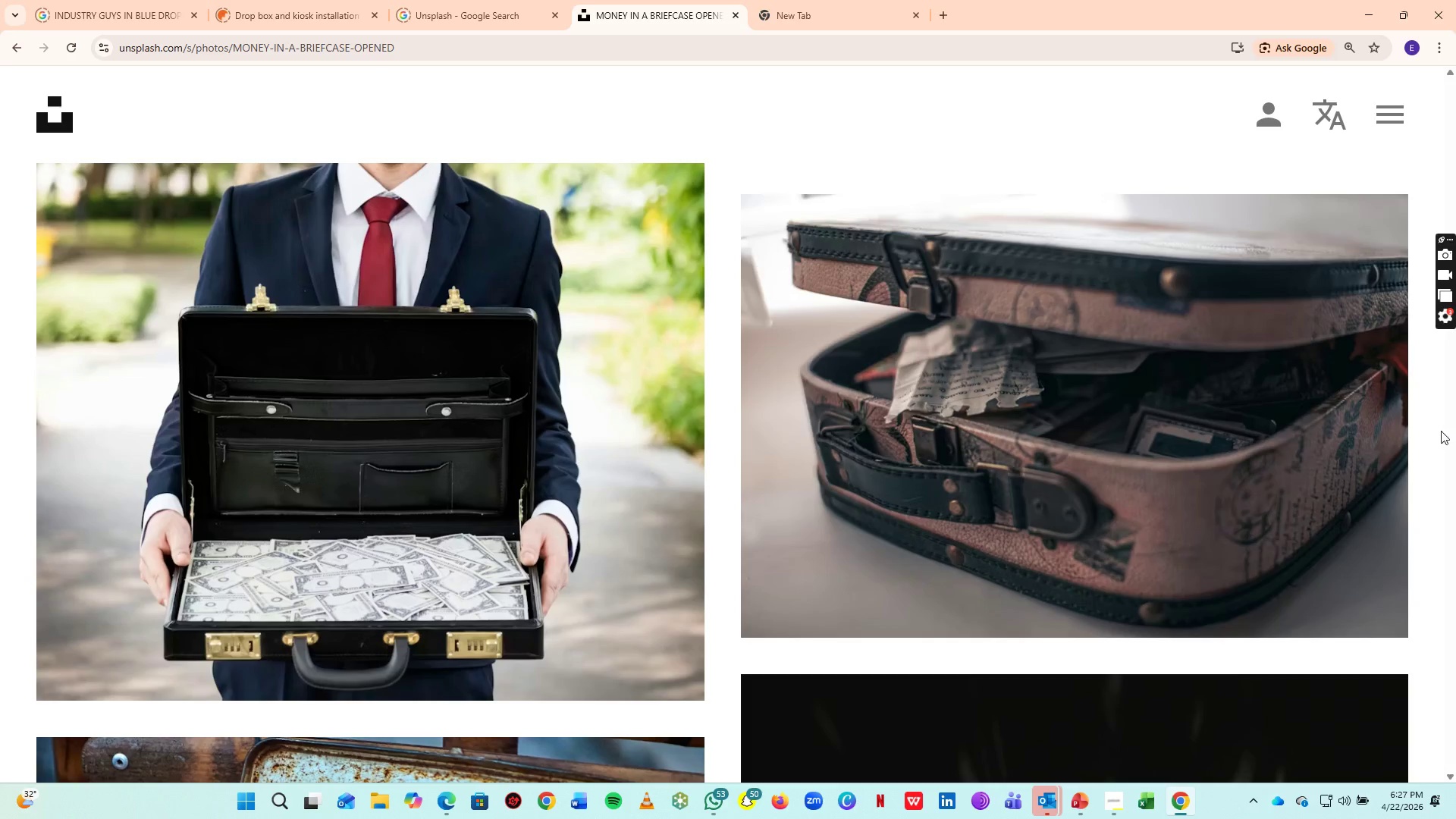 
wait(7.35)
 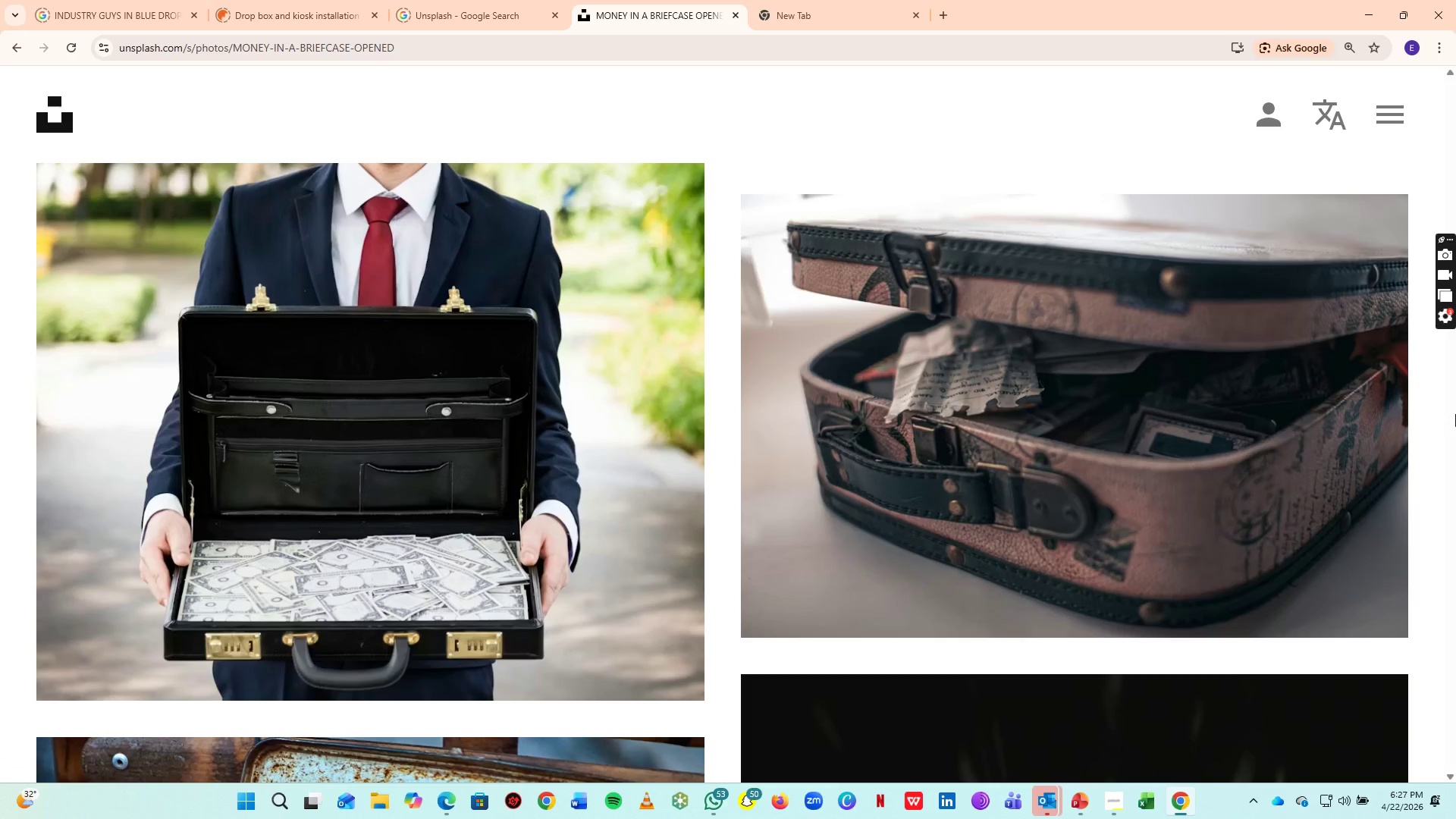 
scroll: coordinate [1101, 454], scroll_direction: down, amount: 10.0
 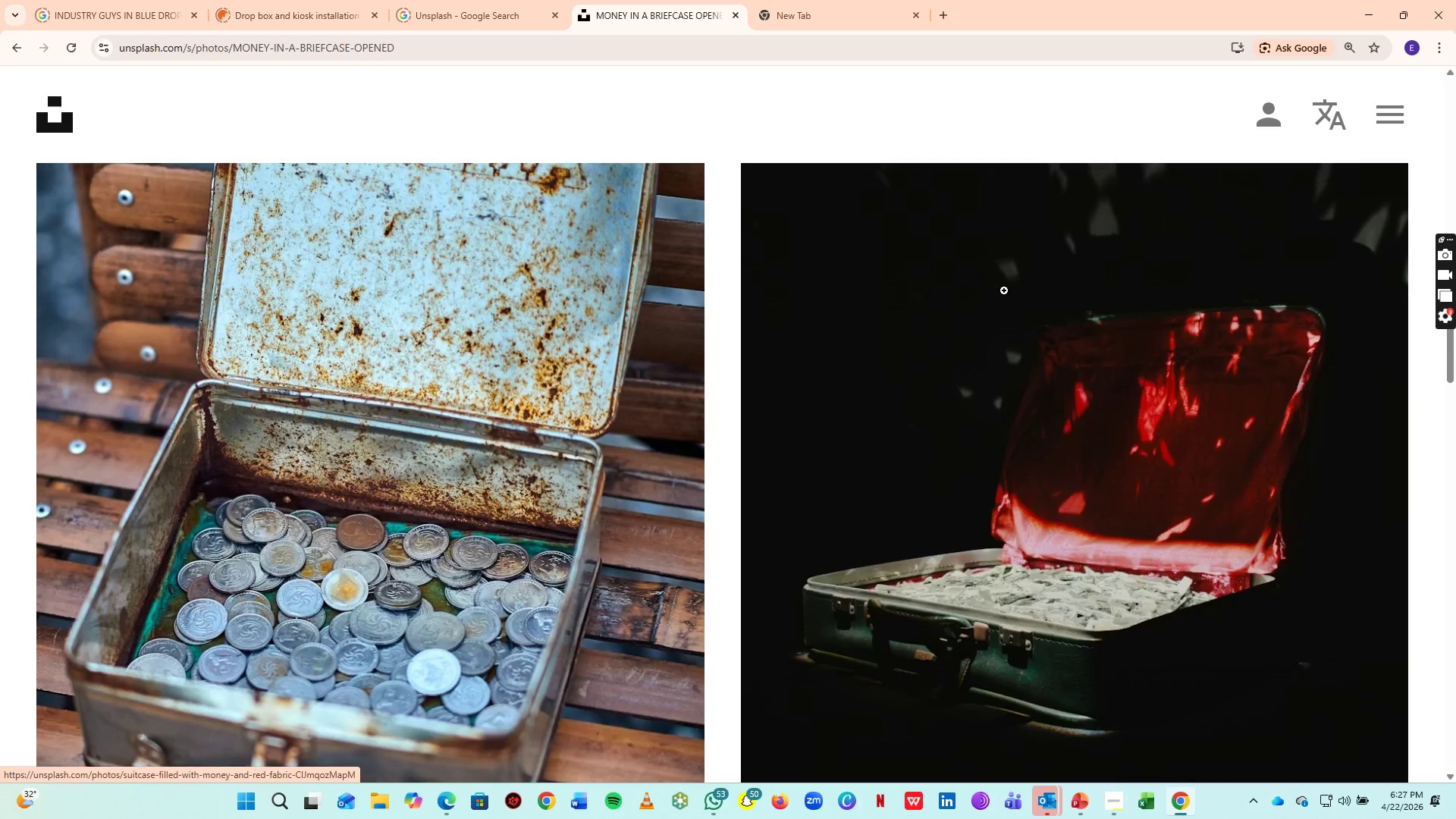 
scroll: coordinate [922, 281], scroll_direction: up, amount: 8.0
 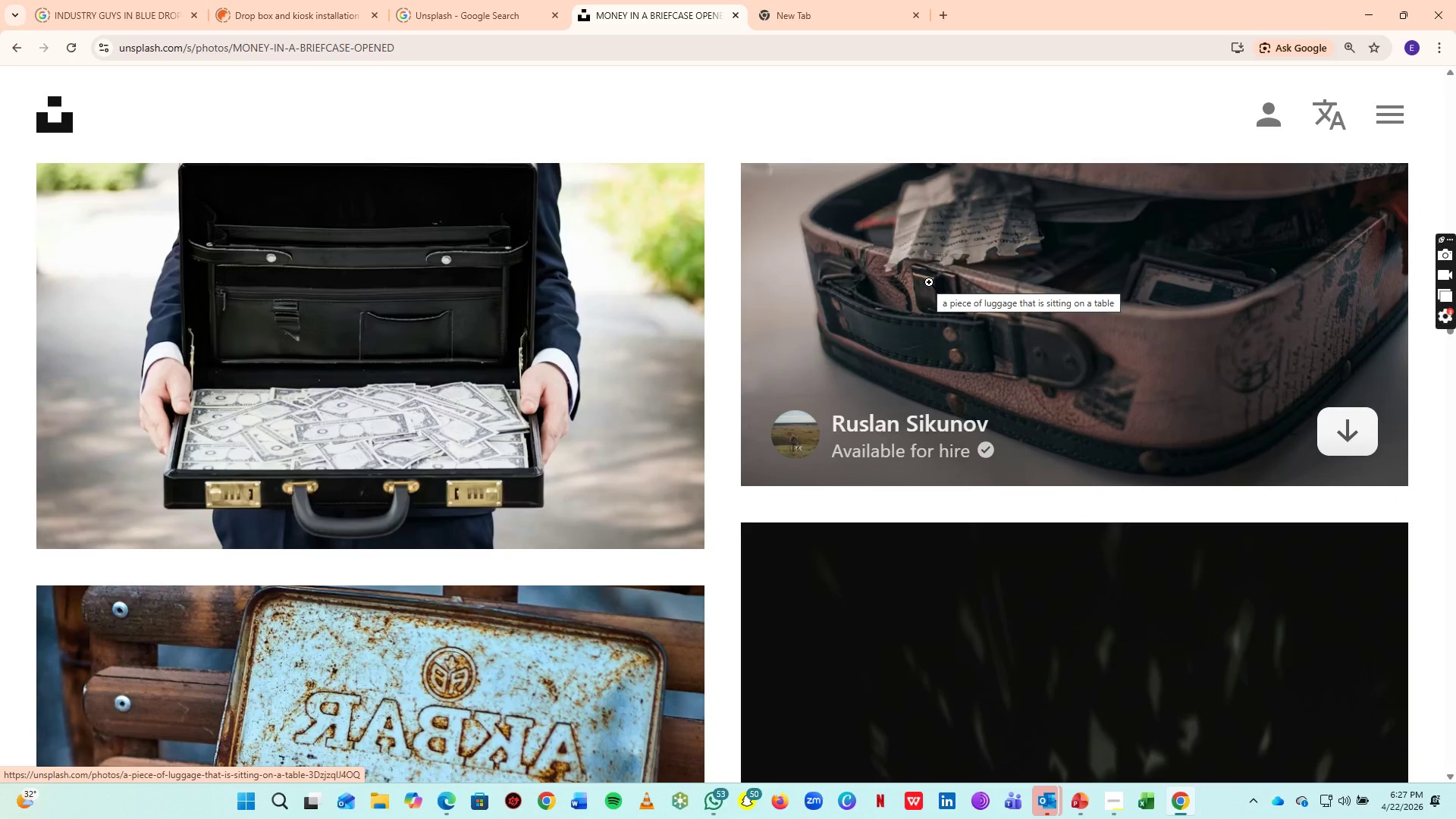 
key(Meta+MetaLeft)
 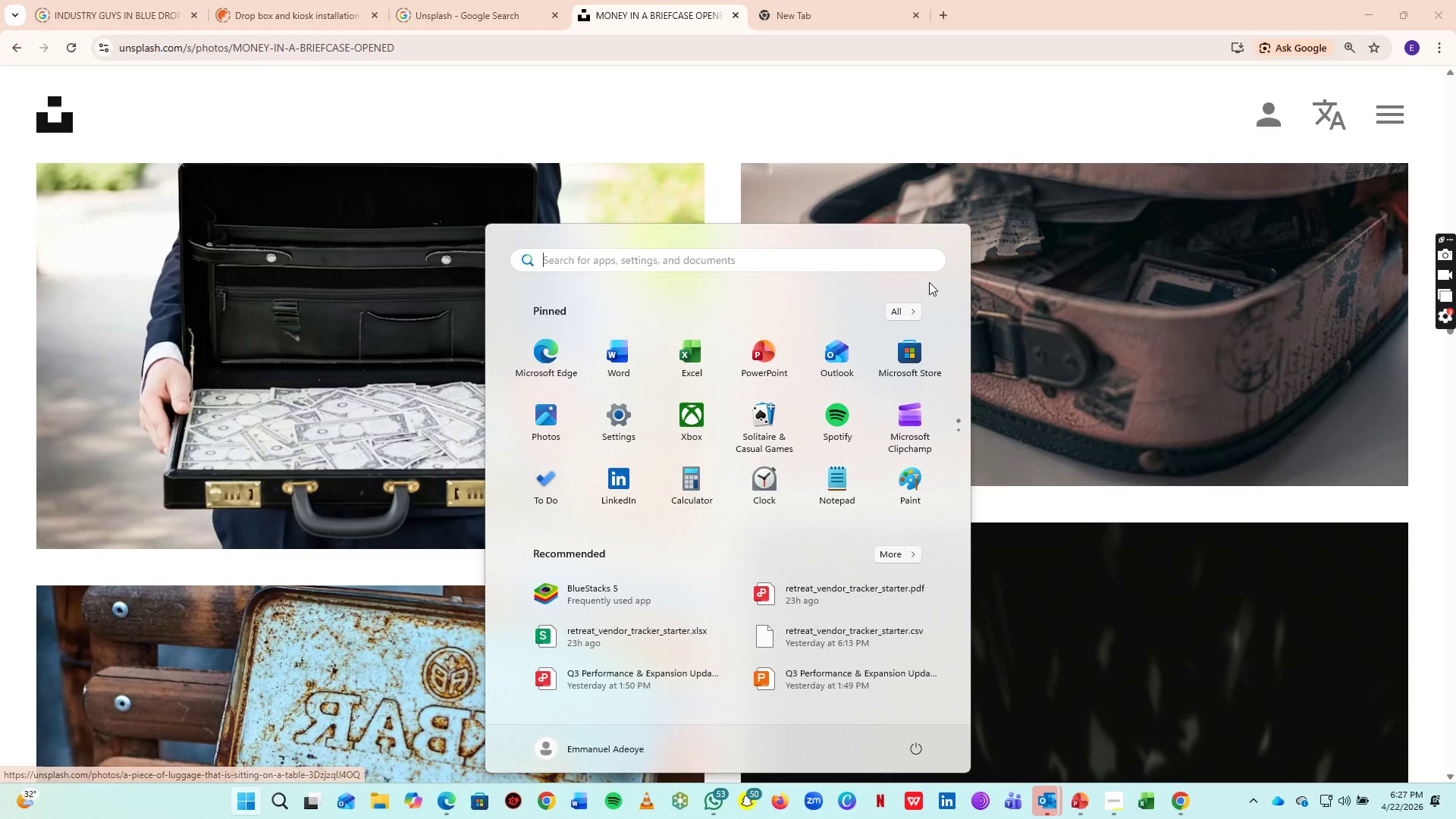 
type(SNU)
key(Backspace)
type(IPP)
 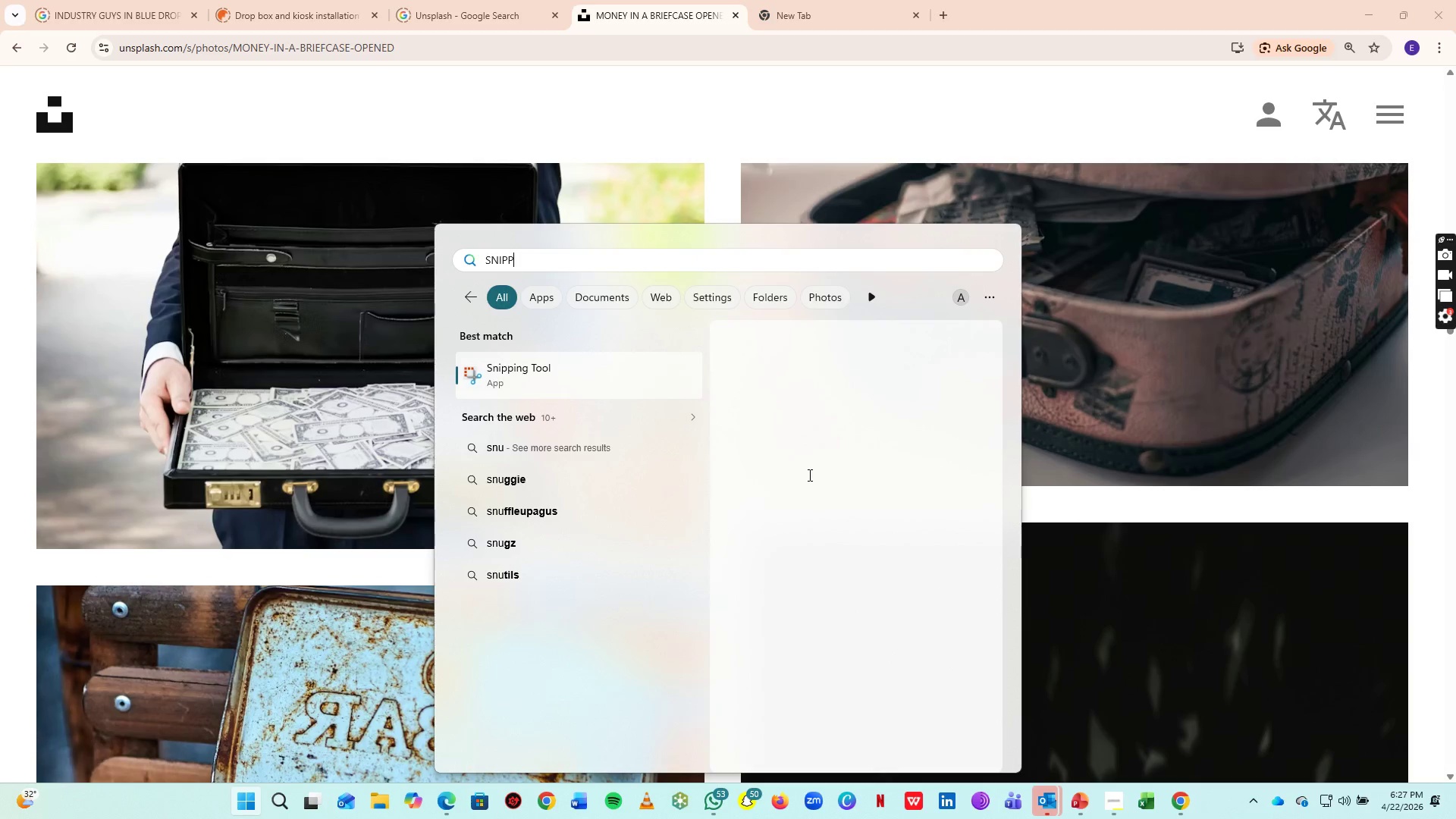 
left_click([551, 362])
 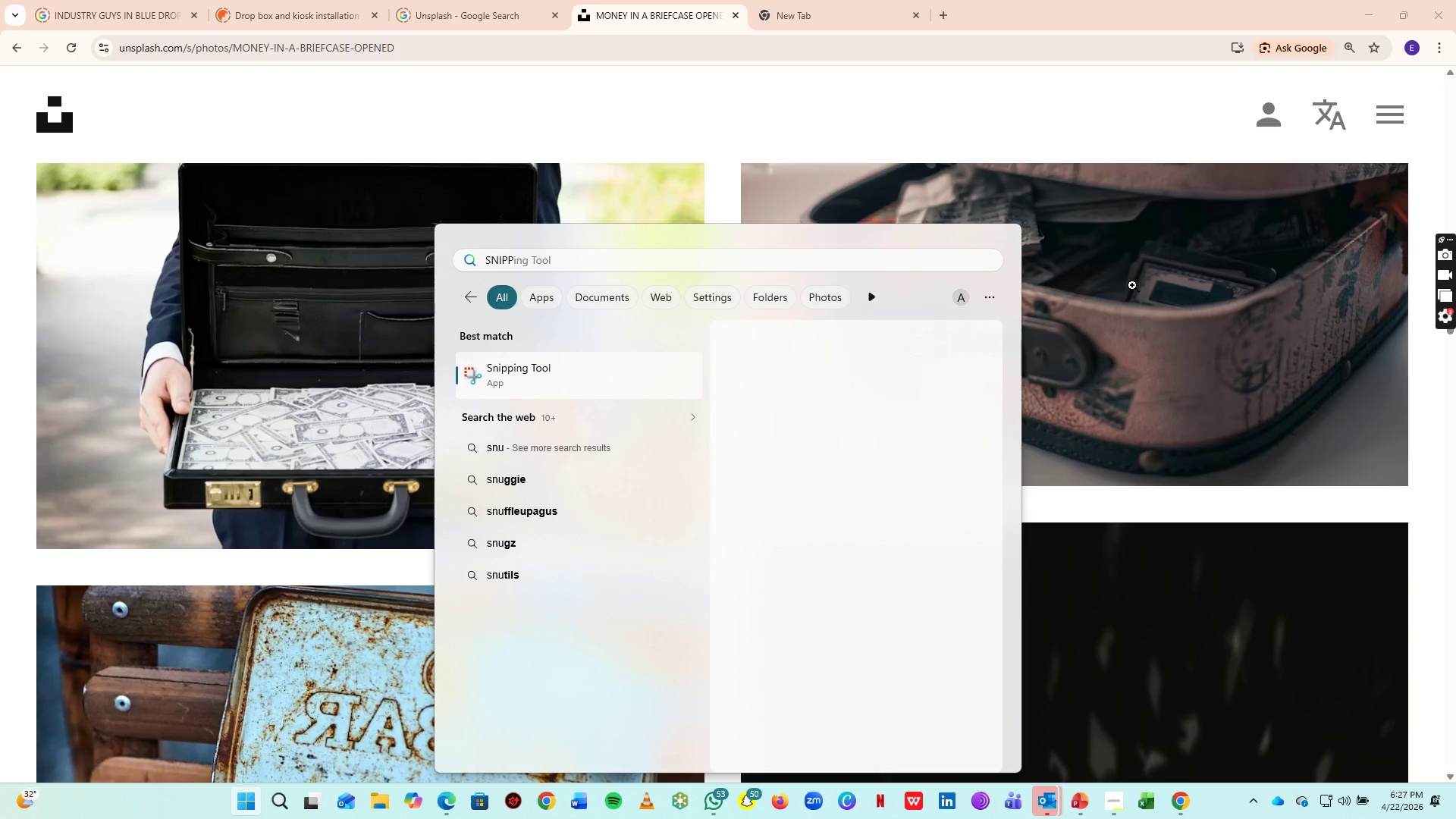 
scroll: coordinate [1175, 354], scroll_direction: up, amount: 2.0
 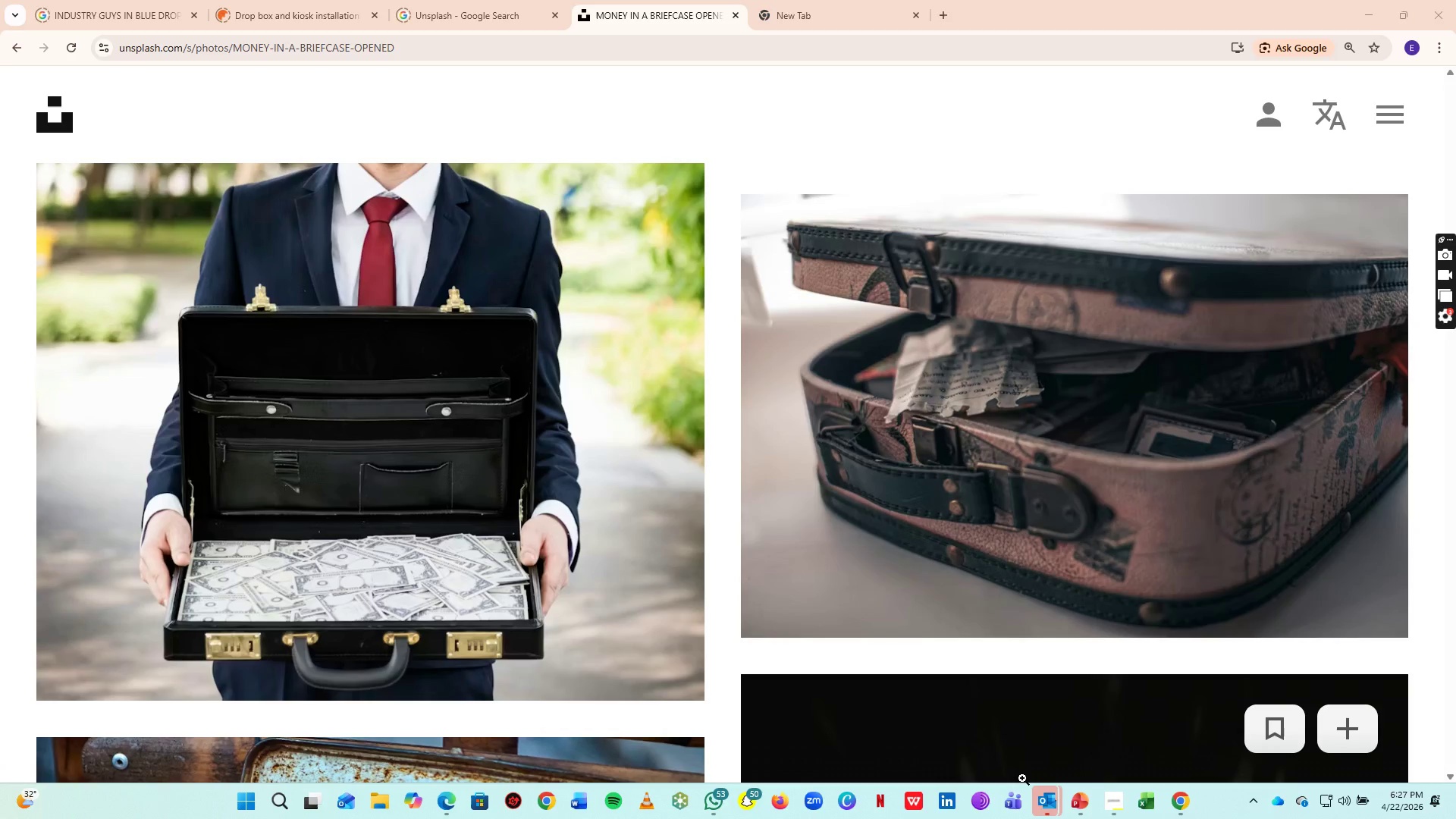 
mouse_move([915, 738])
 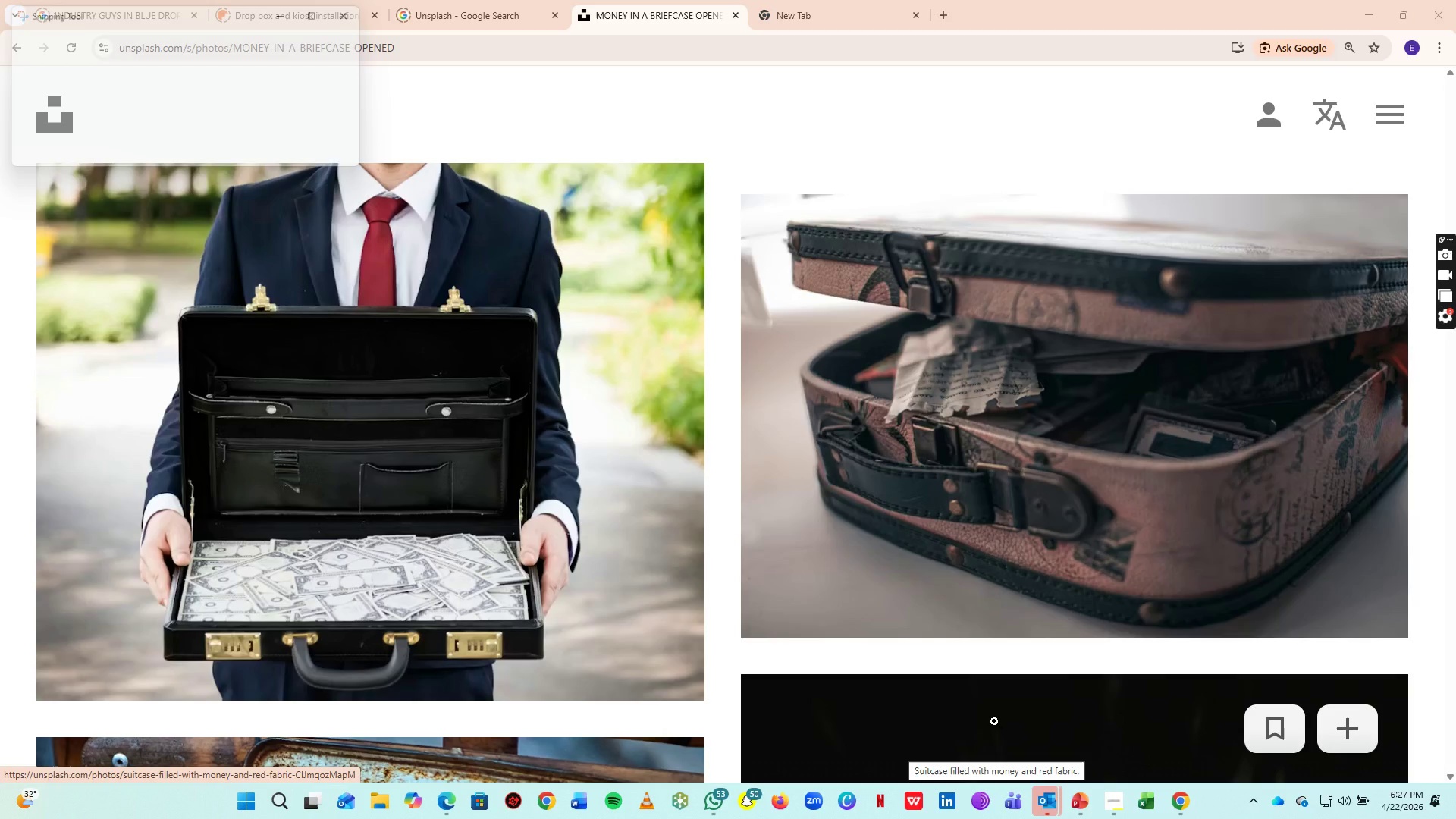 
key(Meta+MetaLeft)
 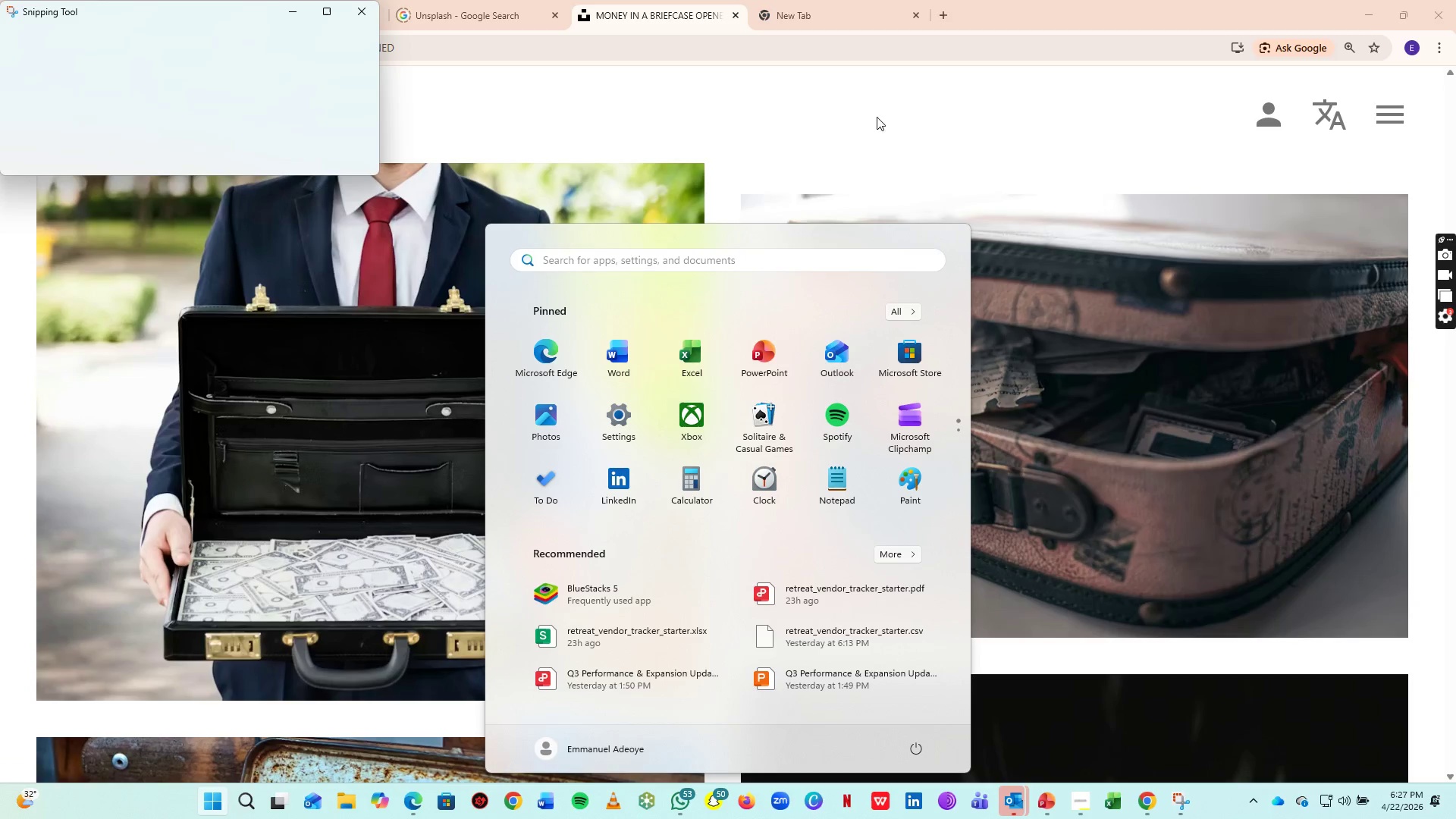 
left_click([847, 95])
 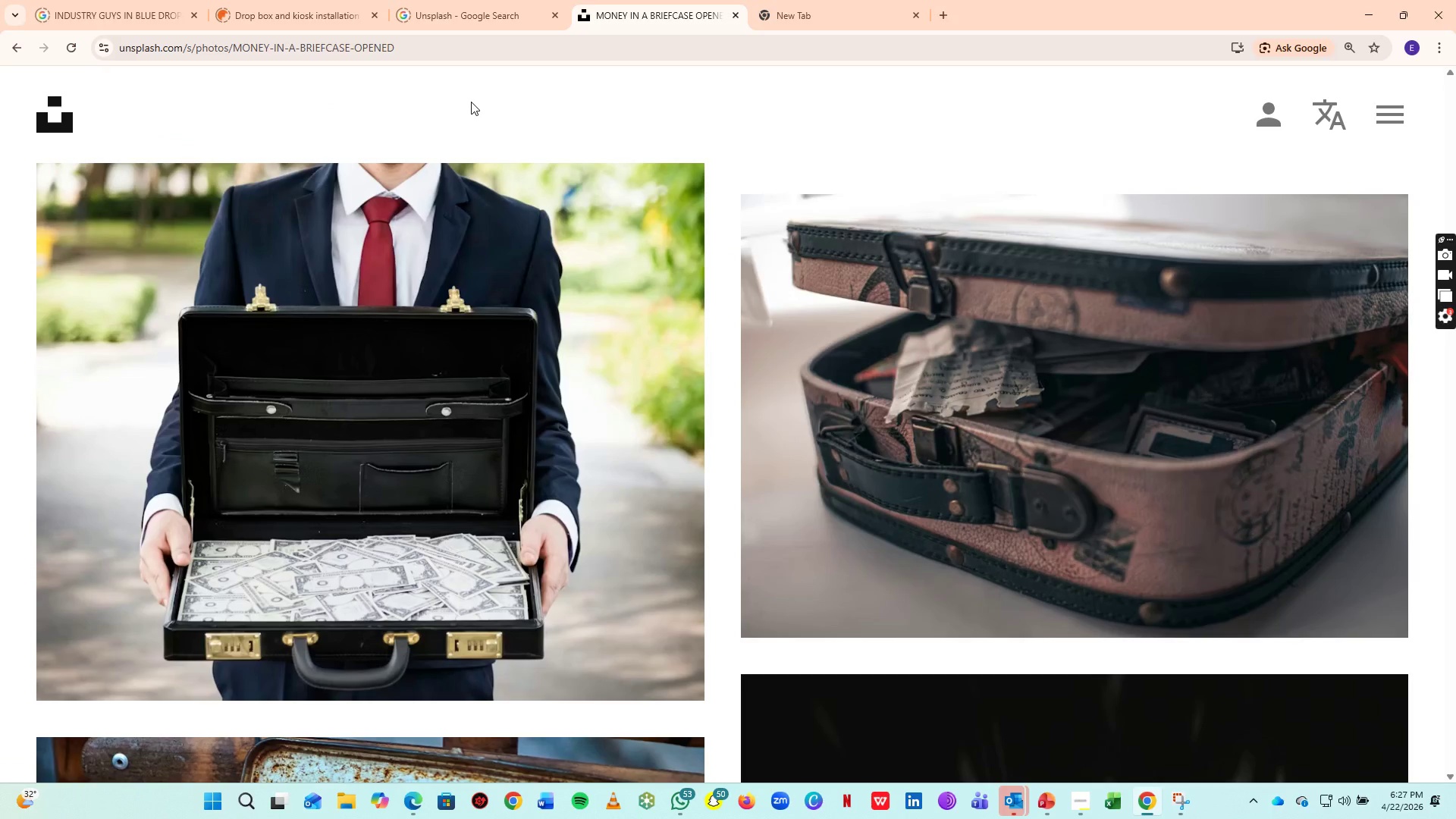 
key(Alt+AltLeft)
 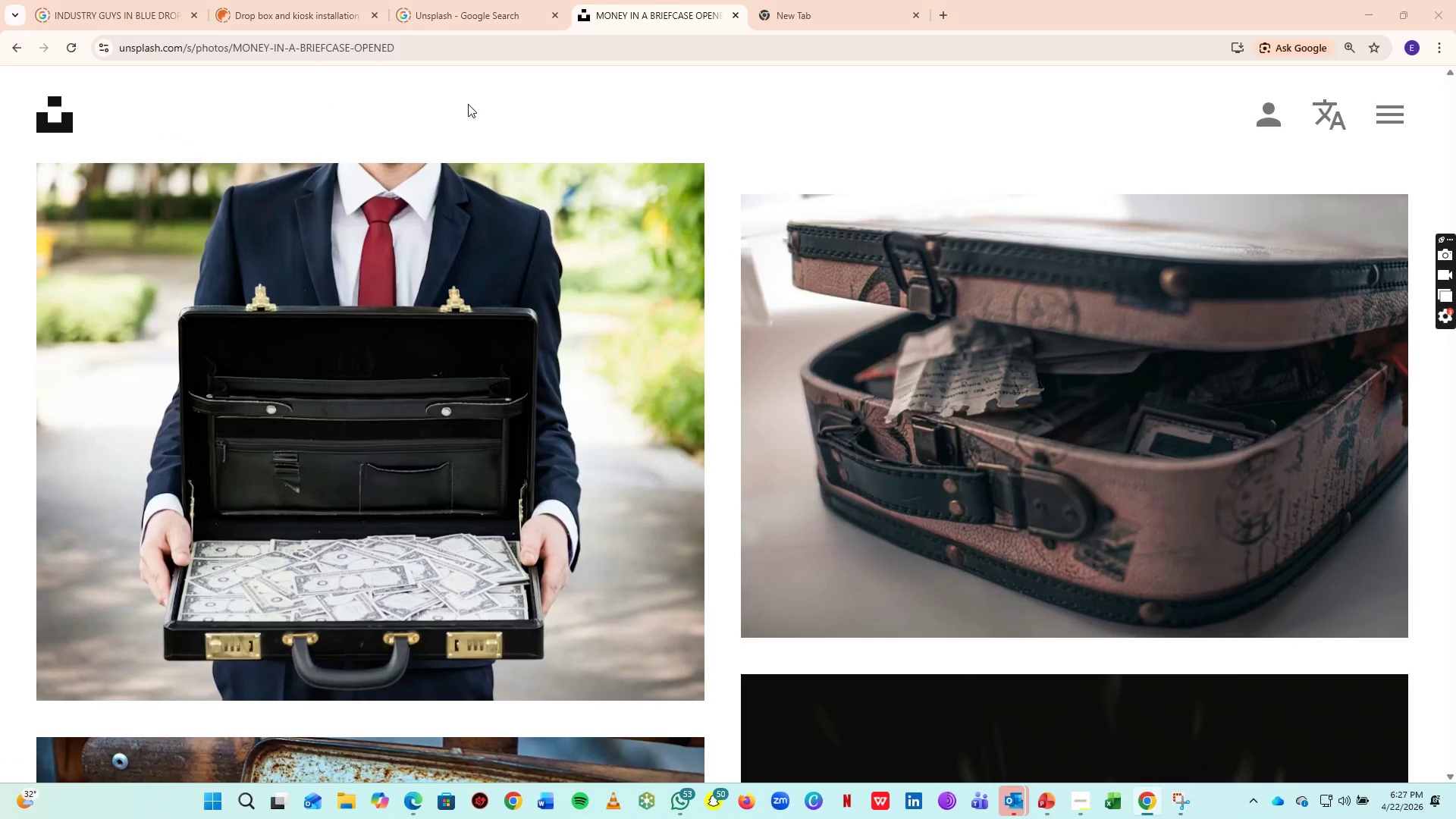 
key(Alt+Tab)
 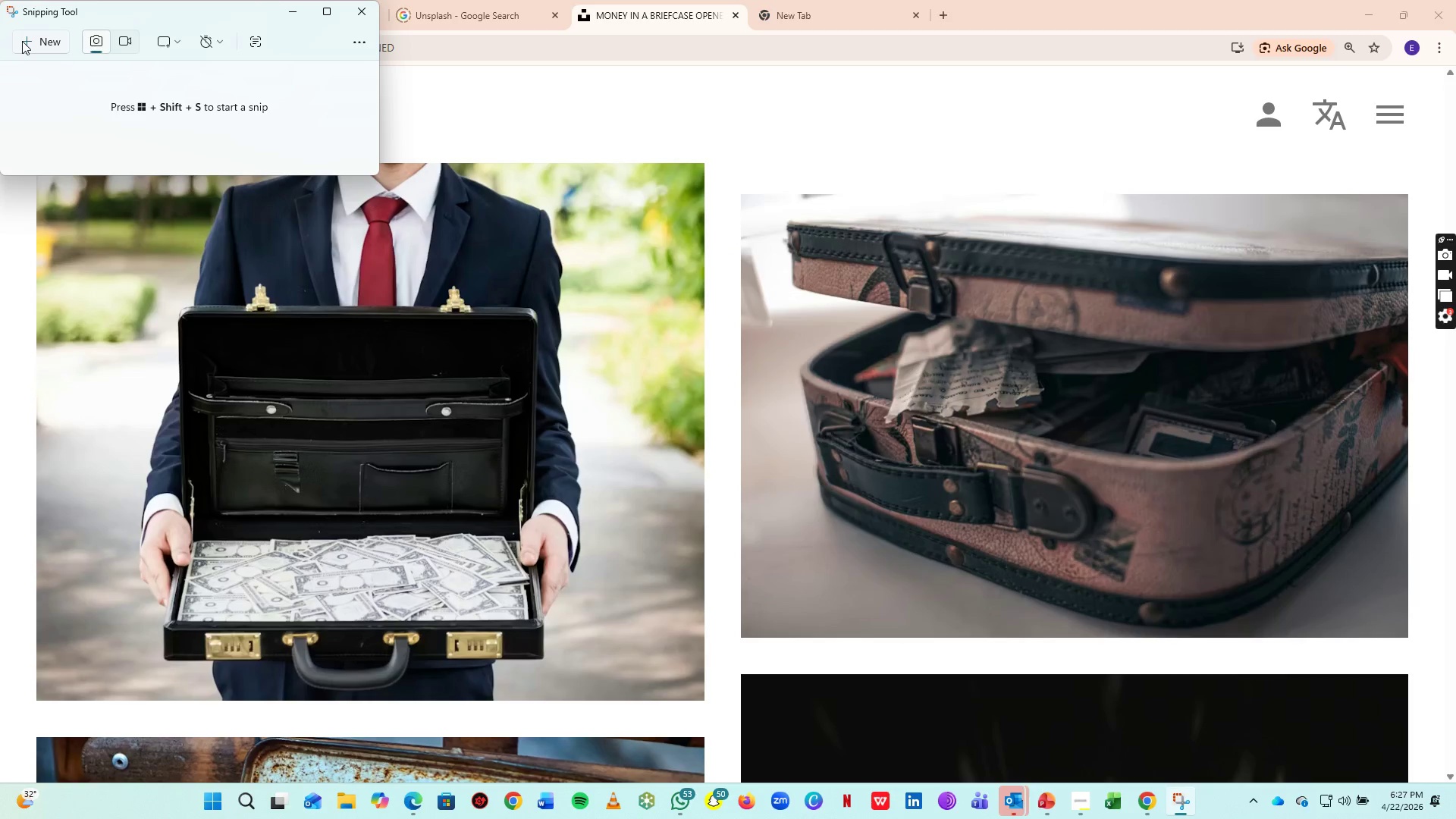 
left_click([22, 41])
 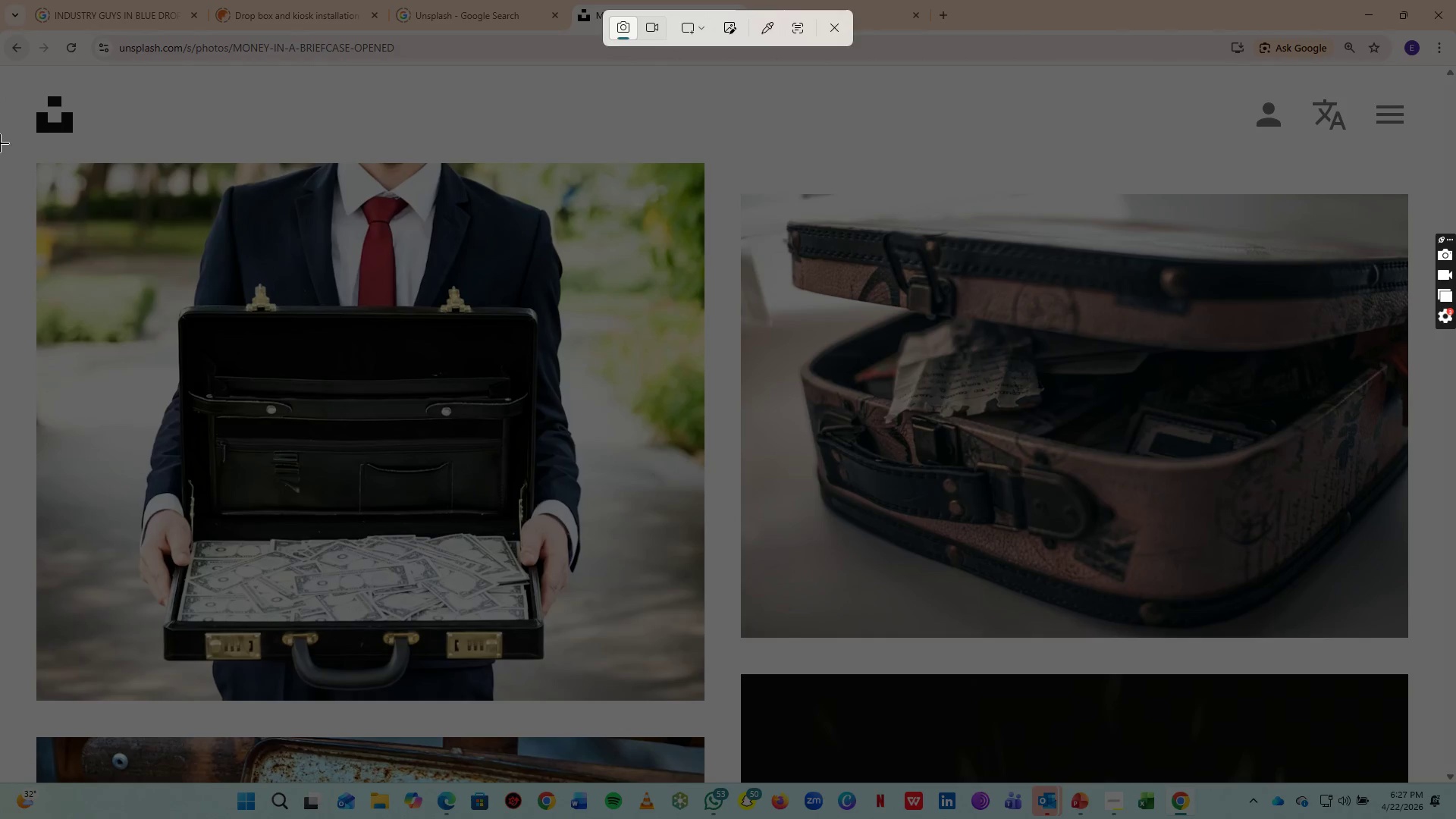 
left_click_drag(start_coordinate=[149, 285], to_coordinate=[566, 694])
 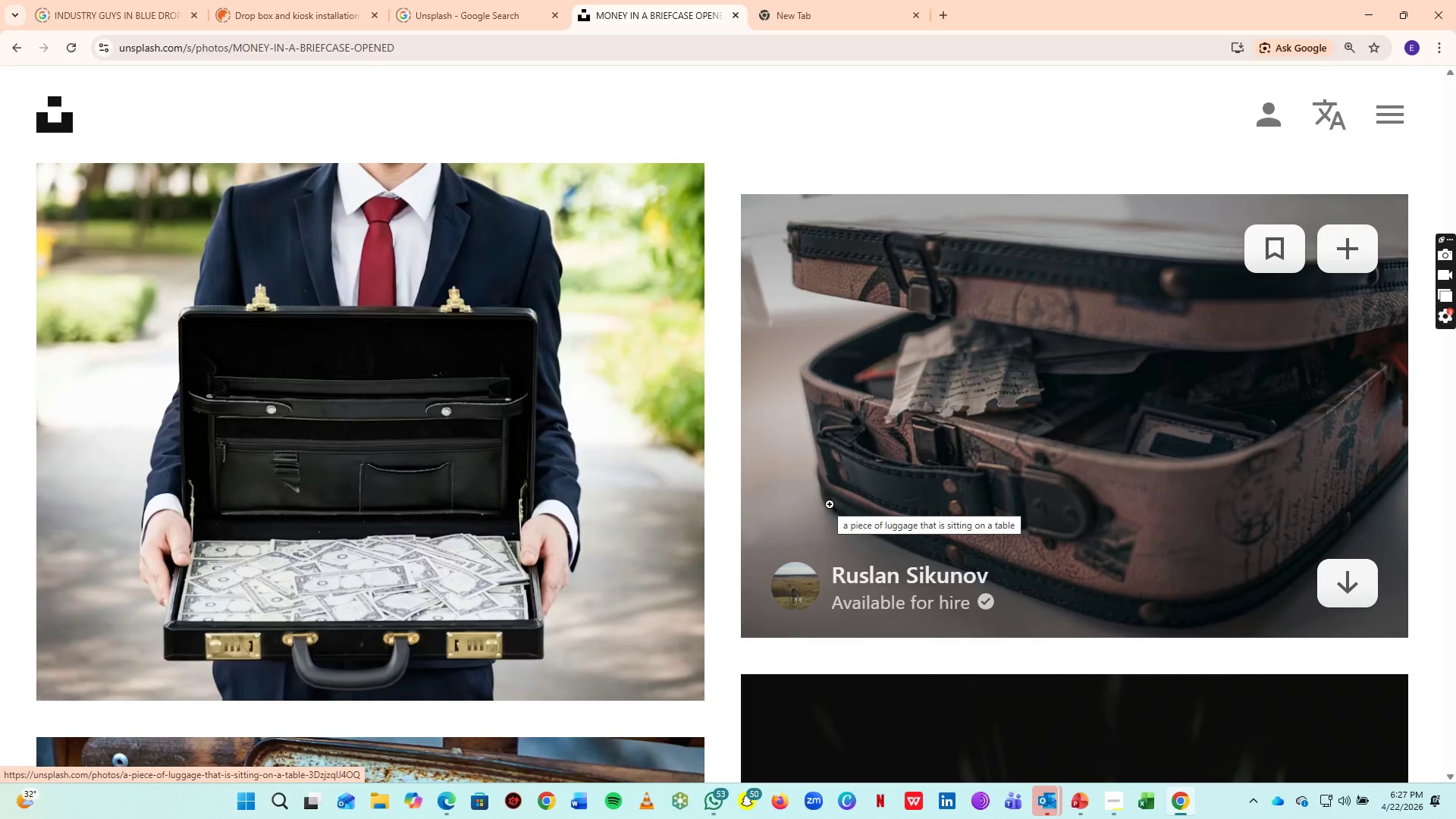 
hold_key(key=ControlLeft, duration=0.61)
 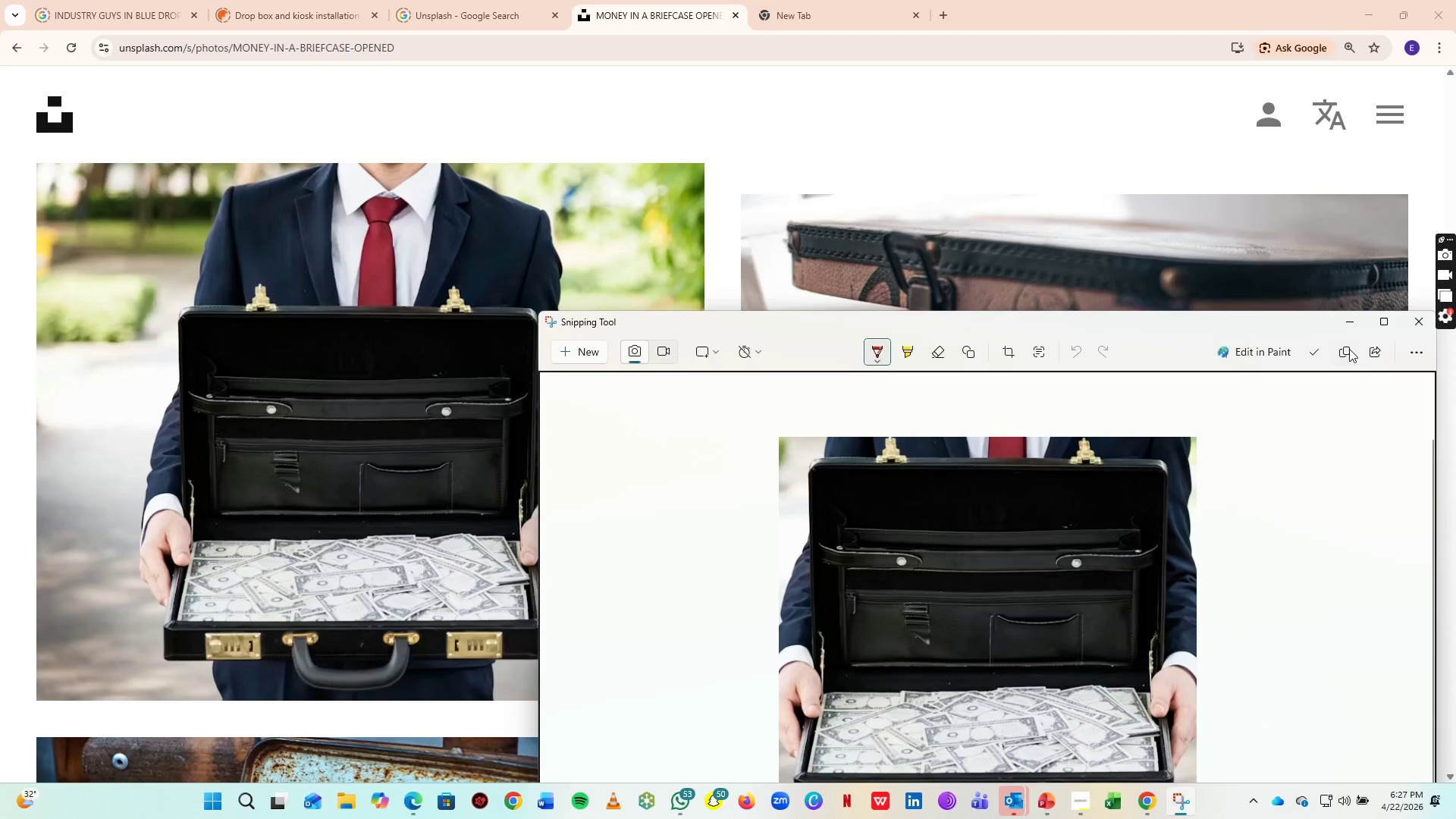 
left_click([1344, 349])
 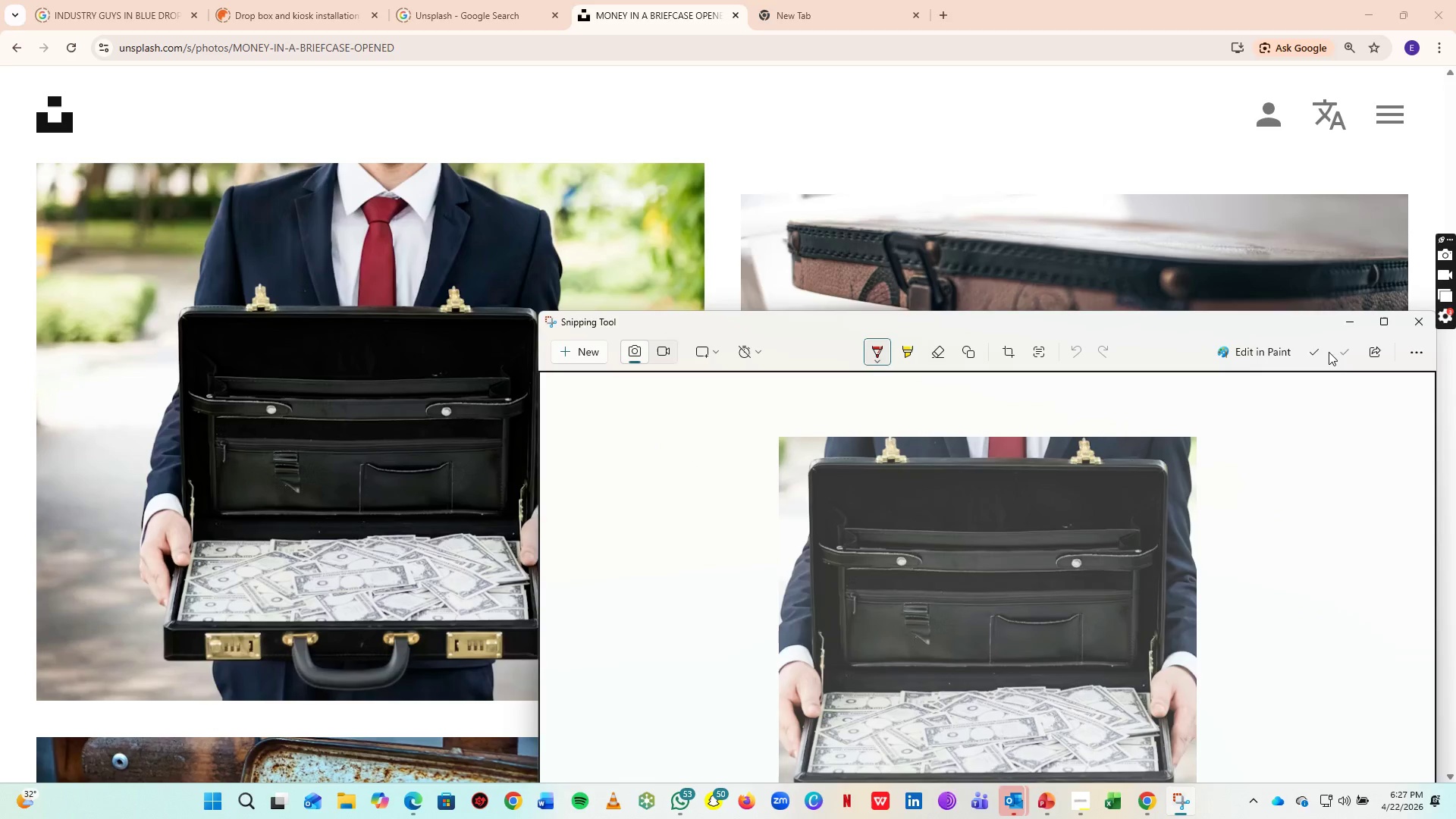 
key(Alt+Tab)
 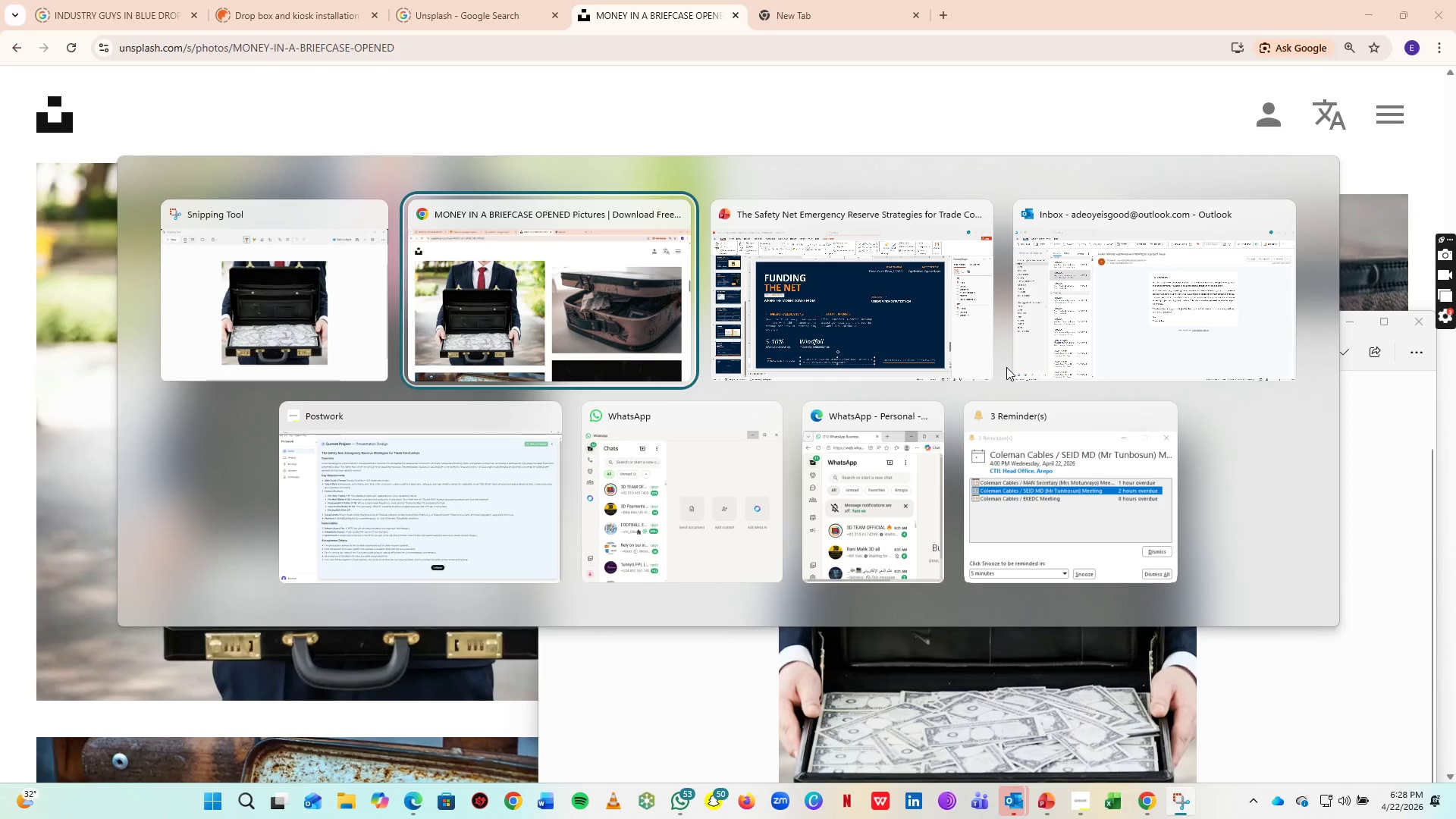 
key(Alt+Tab)
 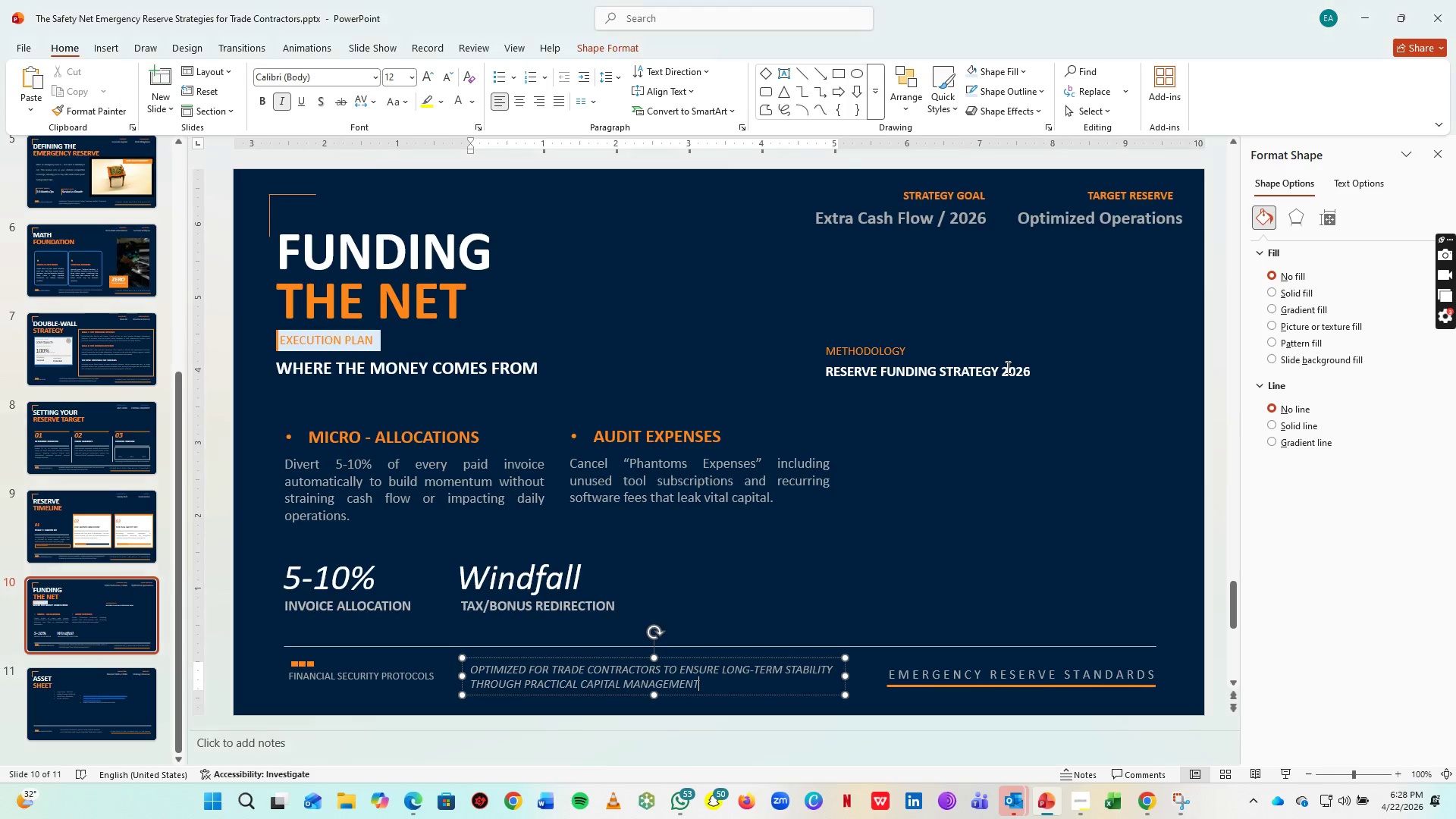 
key(Control+V)
 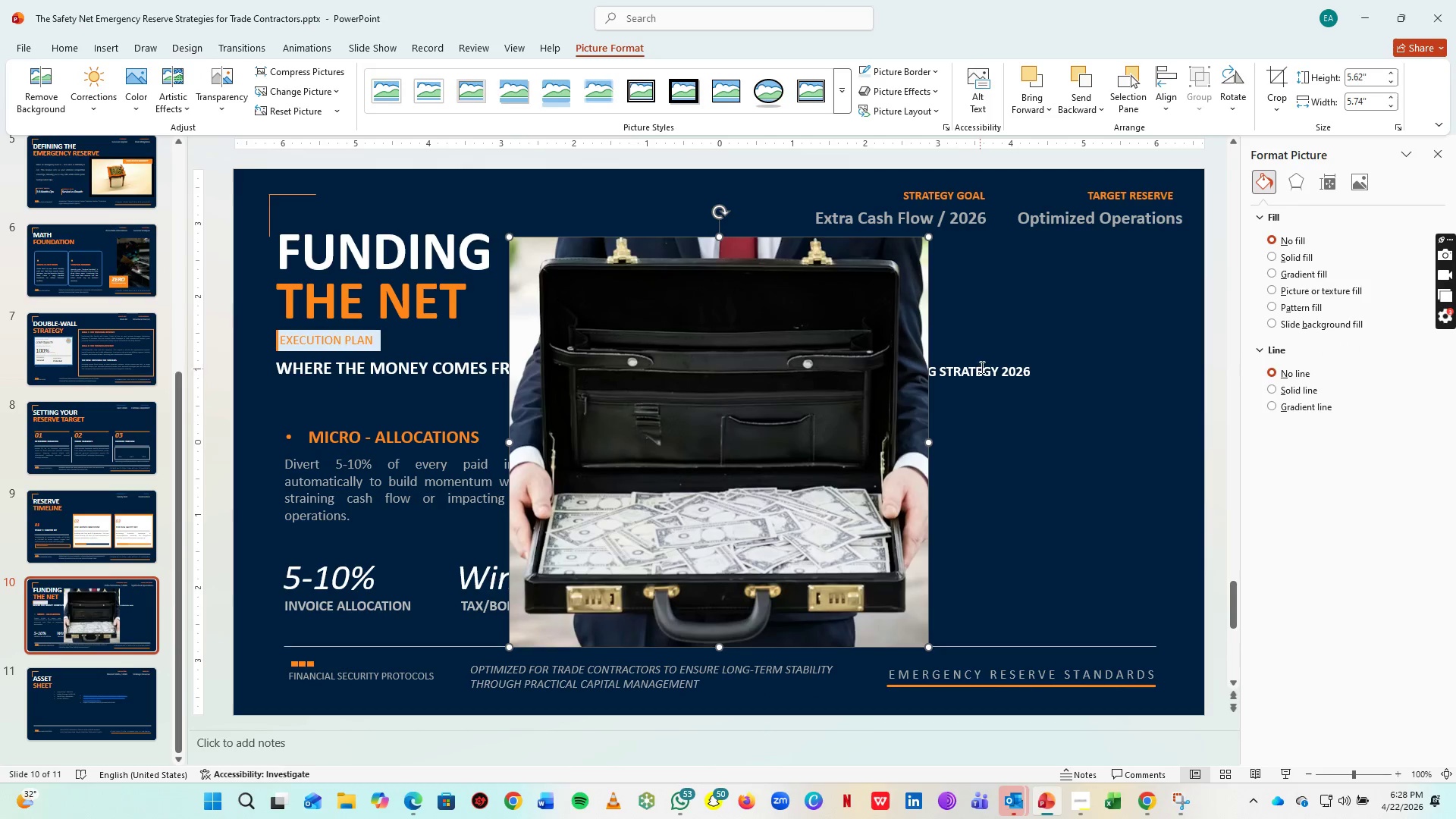 
left_click([981, 366])
 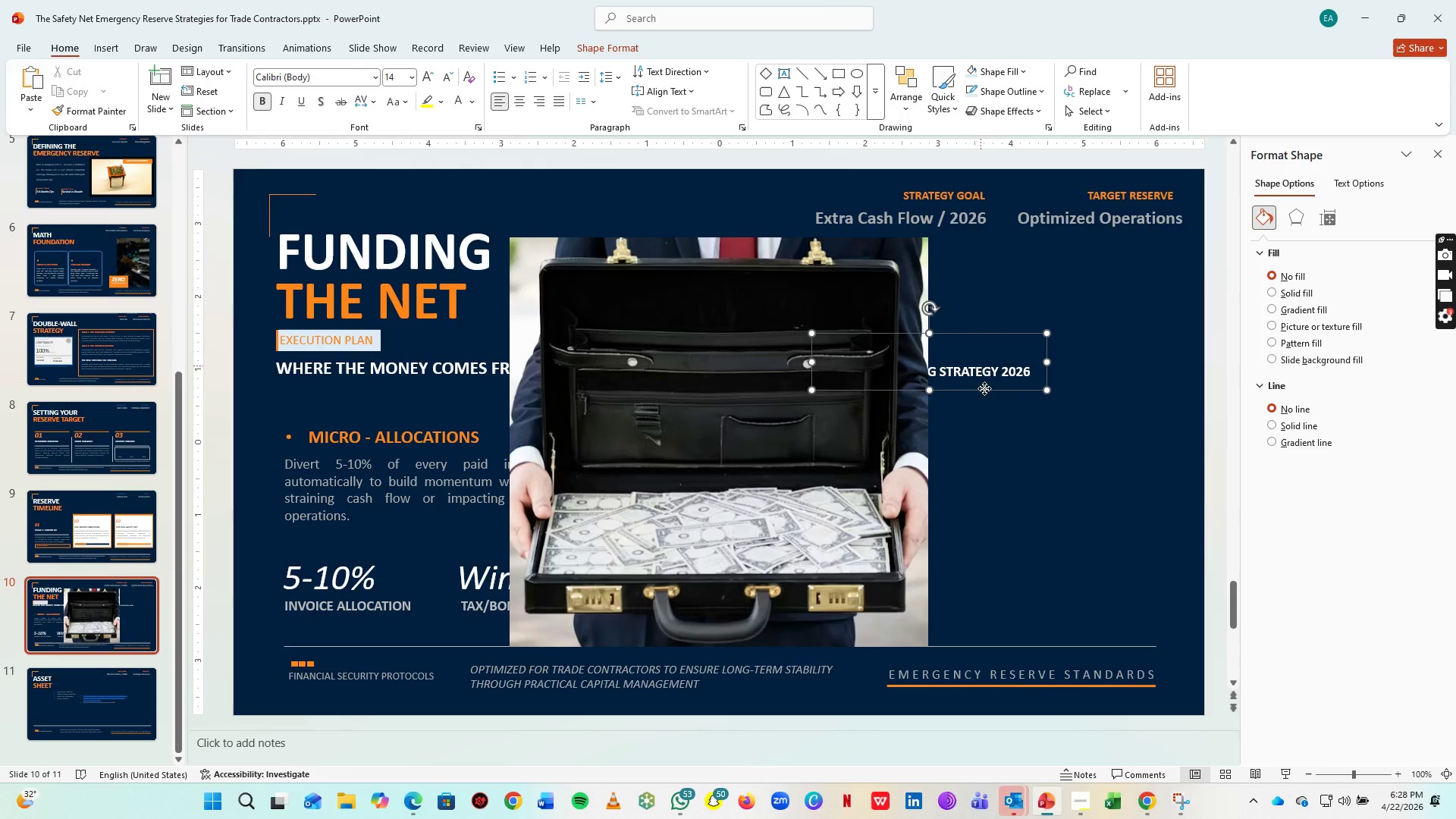 
left_click_drag(start_coordinate=[984, 388], to_coordinate=[1119, 657])
 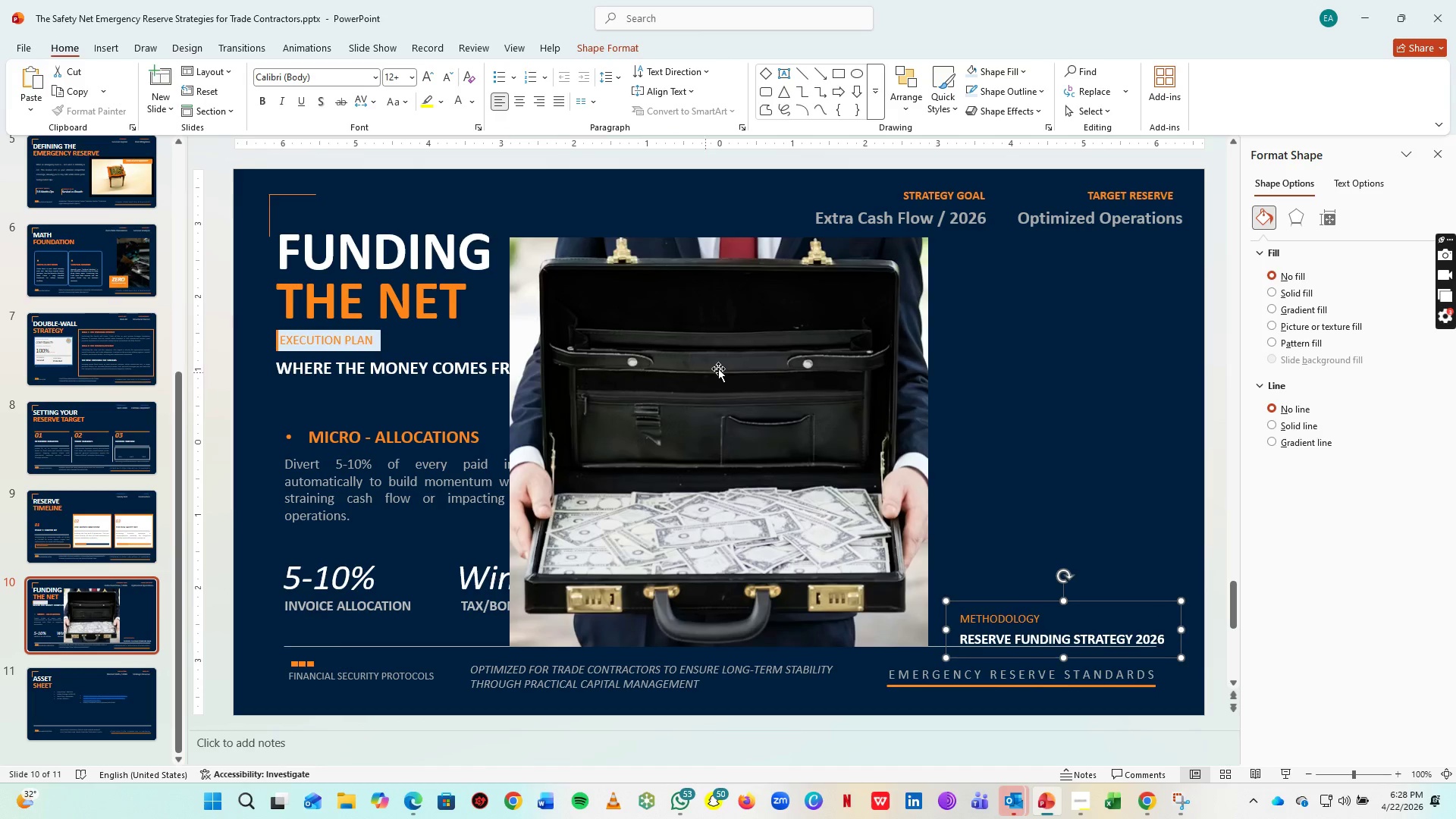 
left_click([723, 366])
 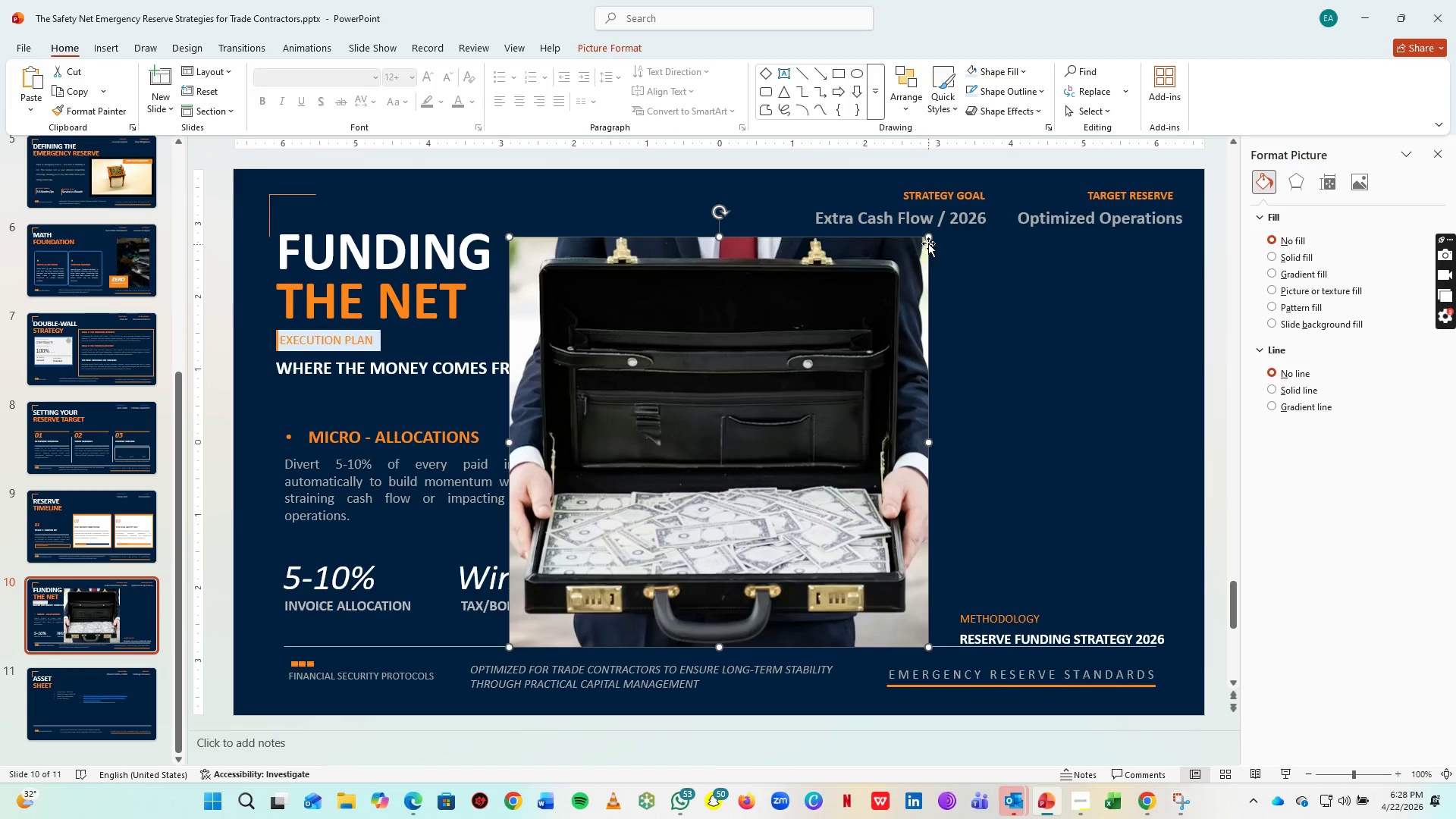 
left_click_drag(start_coordinate=[930, 237], to_coordinate=[722, 387])
 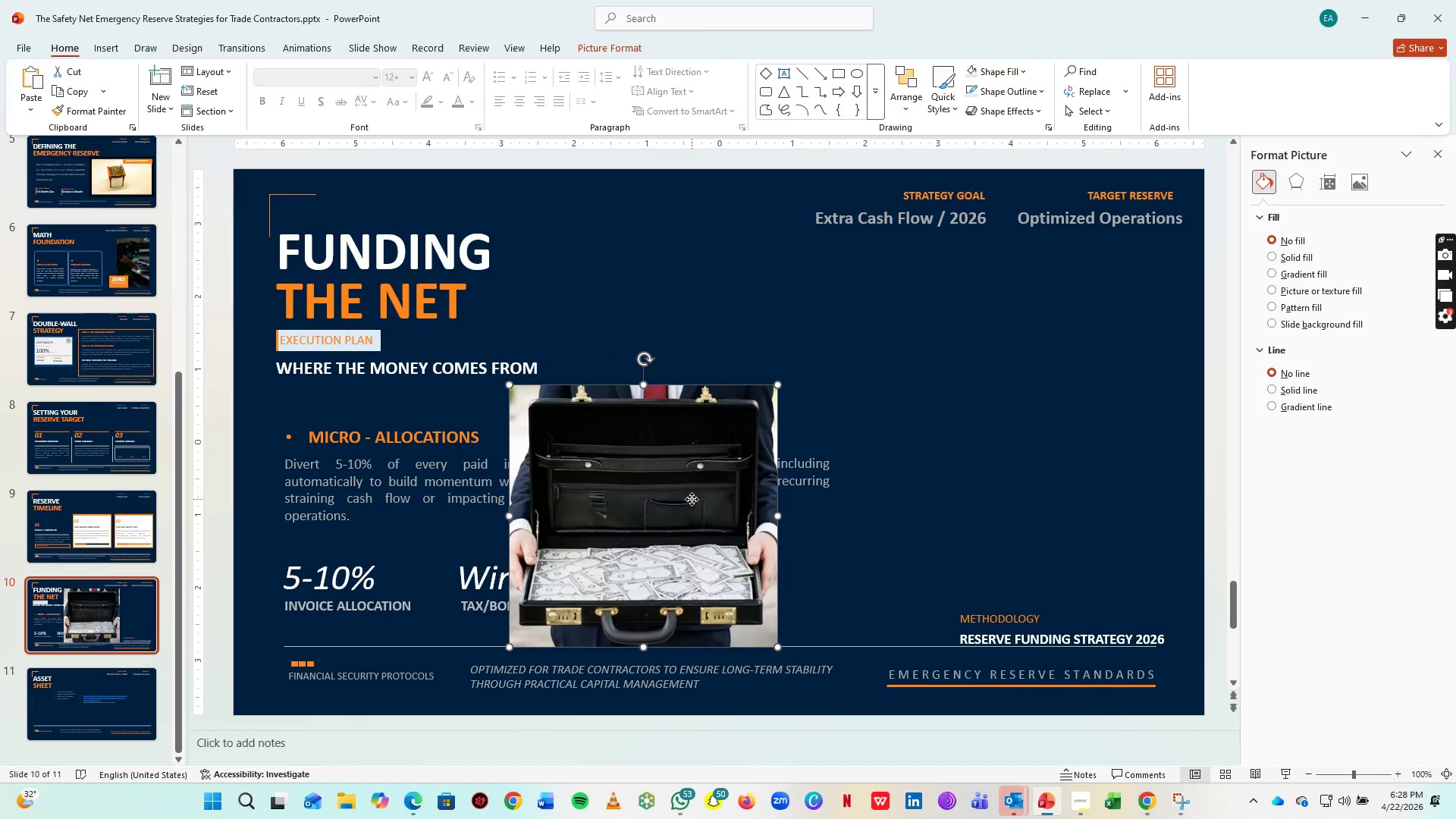 
left_click_drag(start_coordinate=[692, 499], to_coordinate=[1078, 417])
 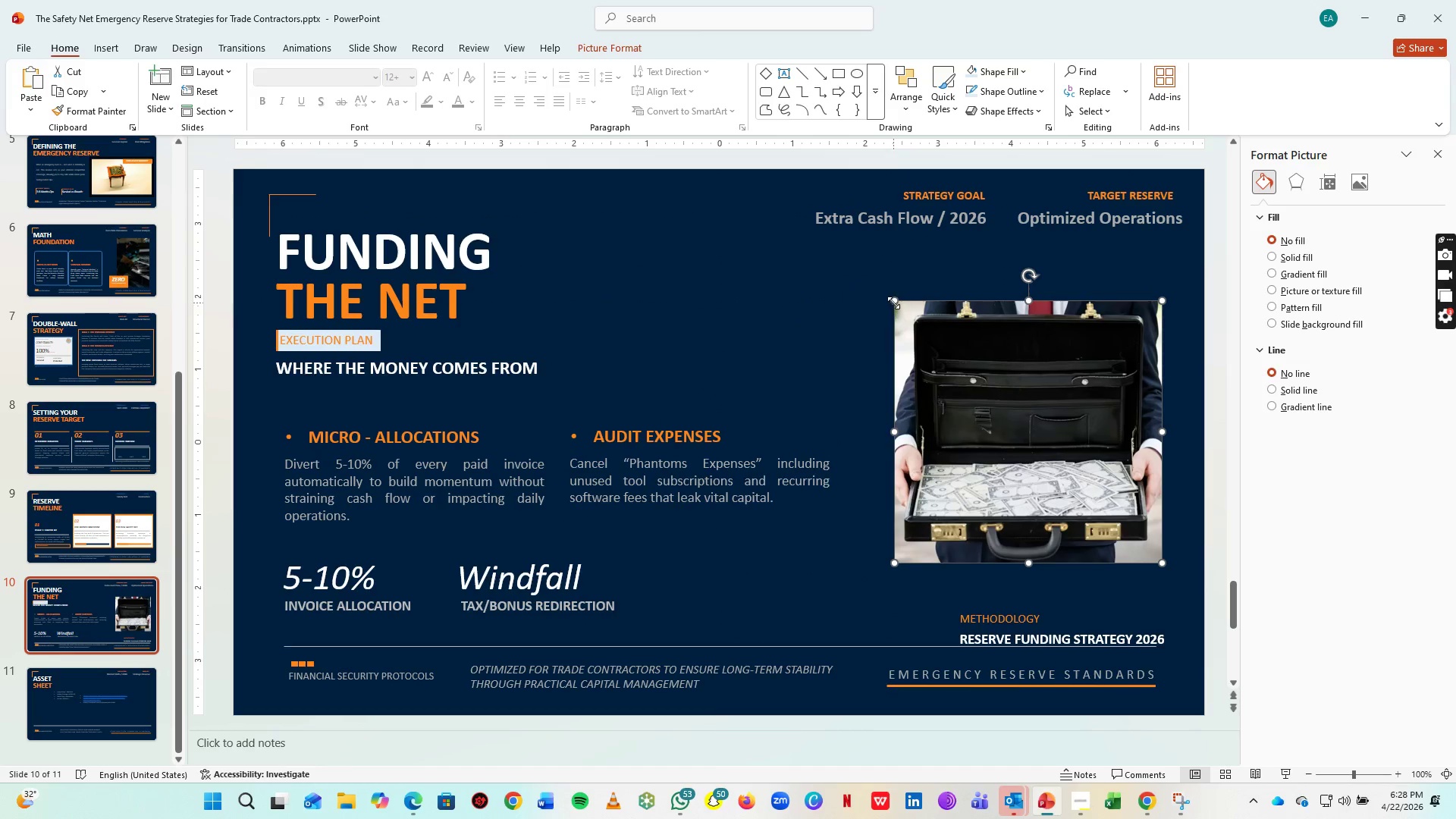 
left_click_drag(start_coordinate=[893, 301], to_coordinate=[855, 267])
 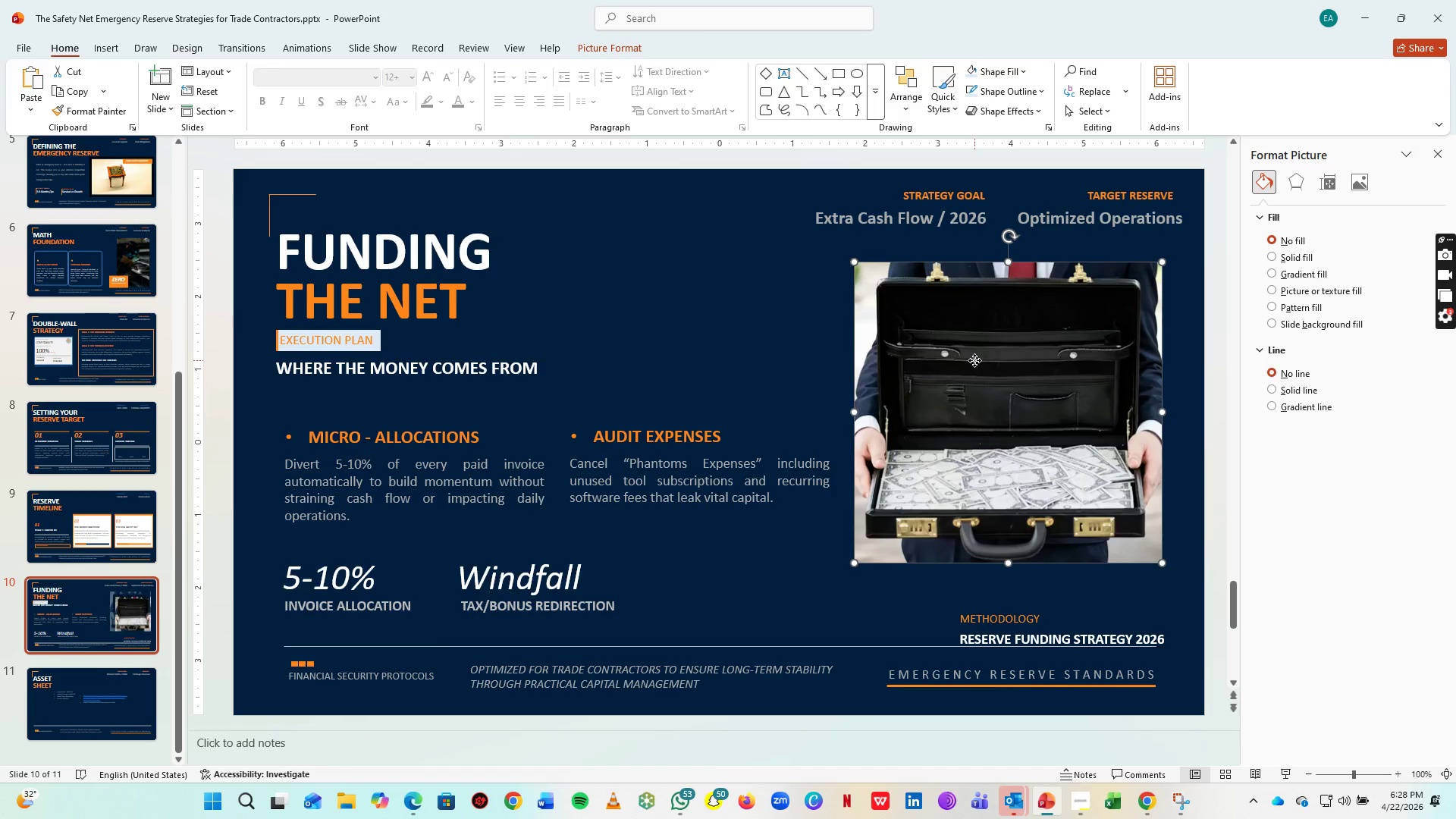 
left_click_drag(start_coordinate=[974, 360], to_coordinate=[977, 382])
 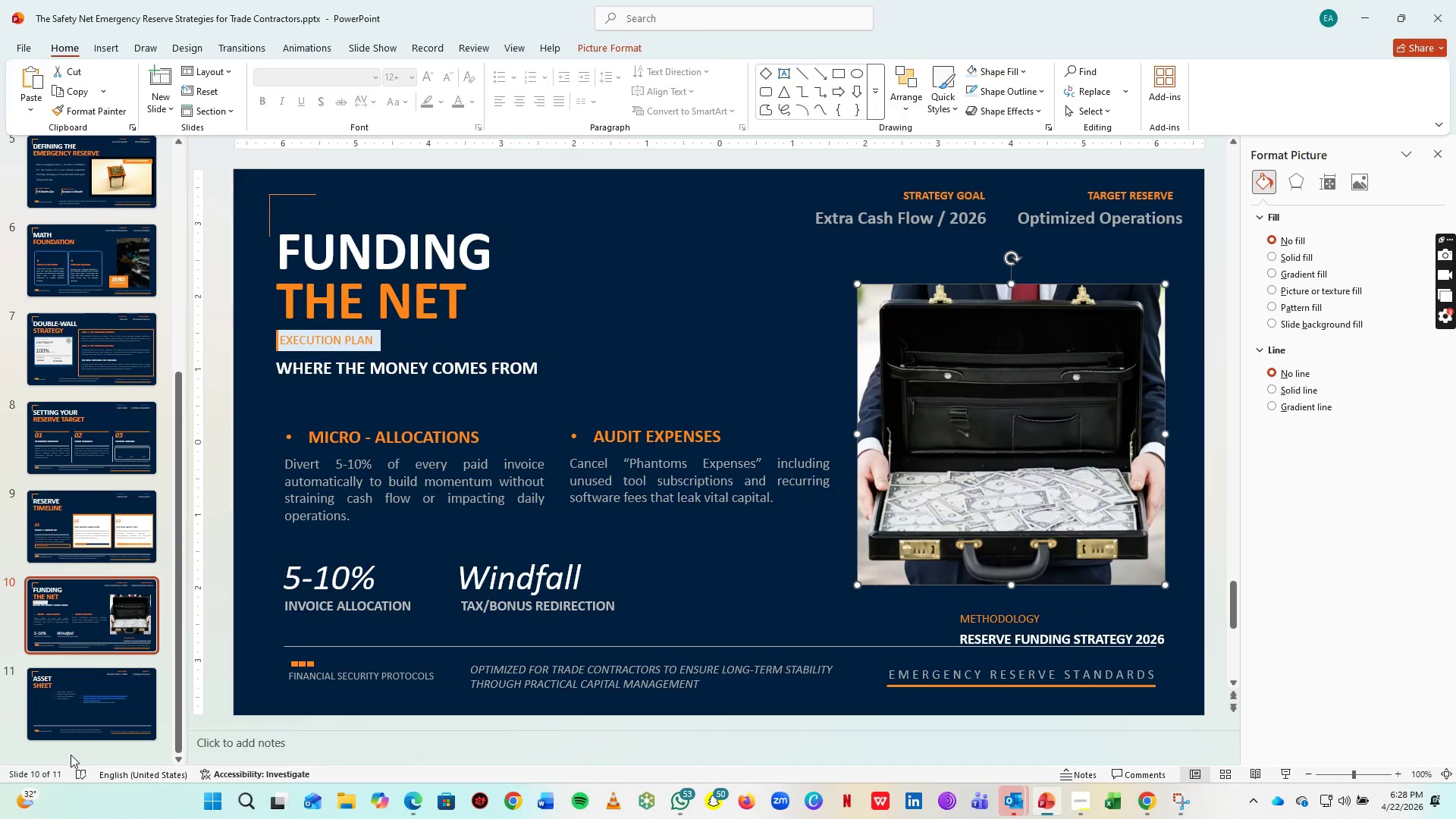 
left_click([99, 711])
 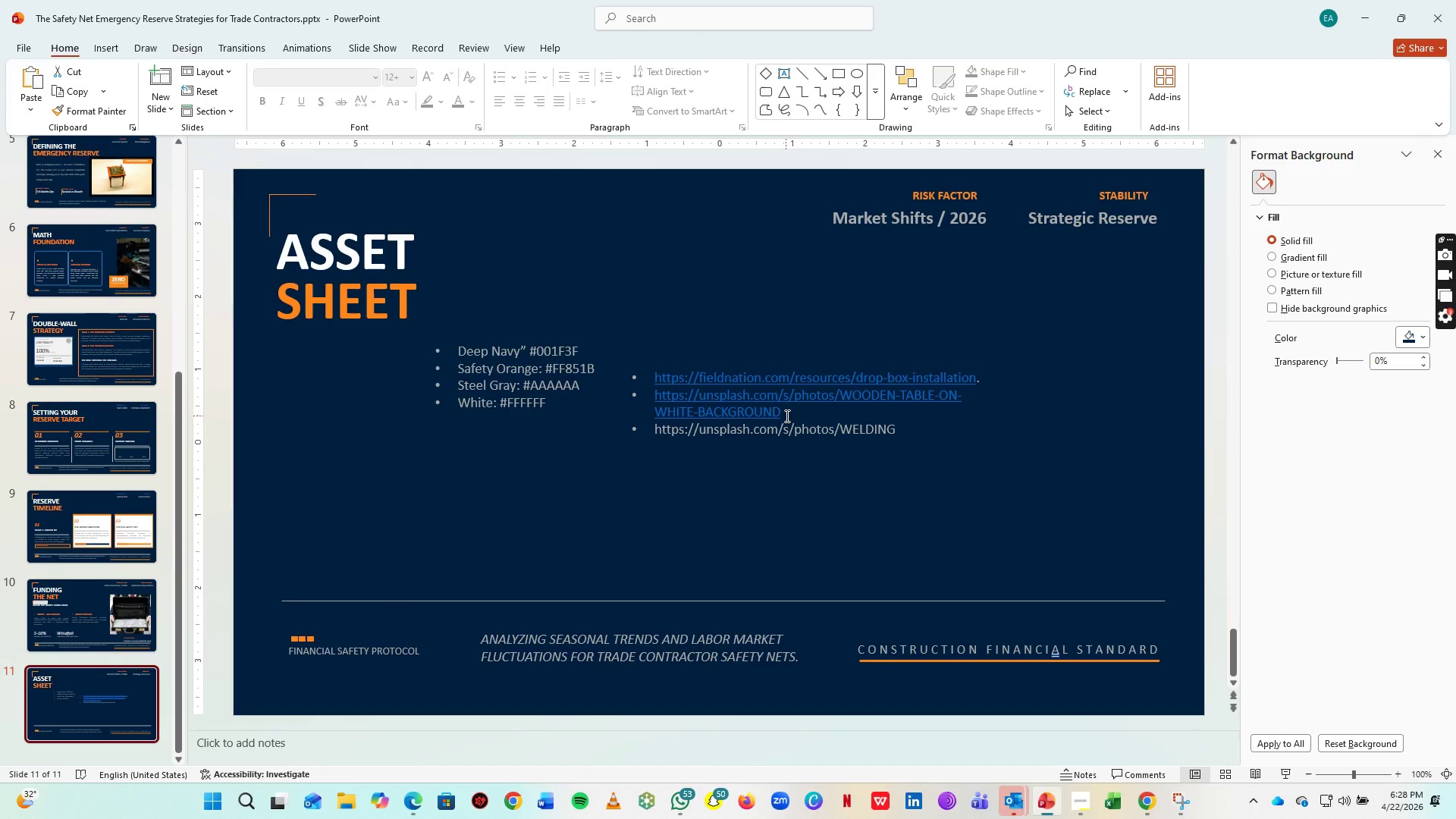 
key(Alt+Tab)
 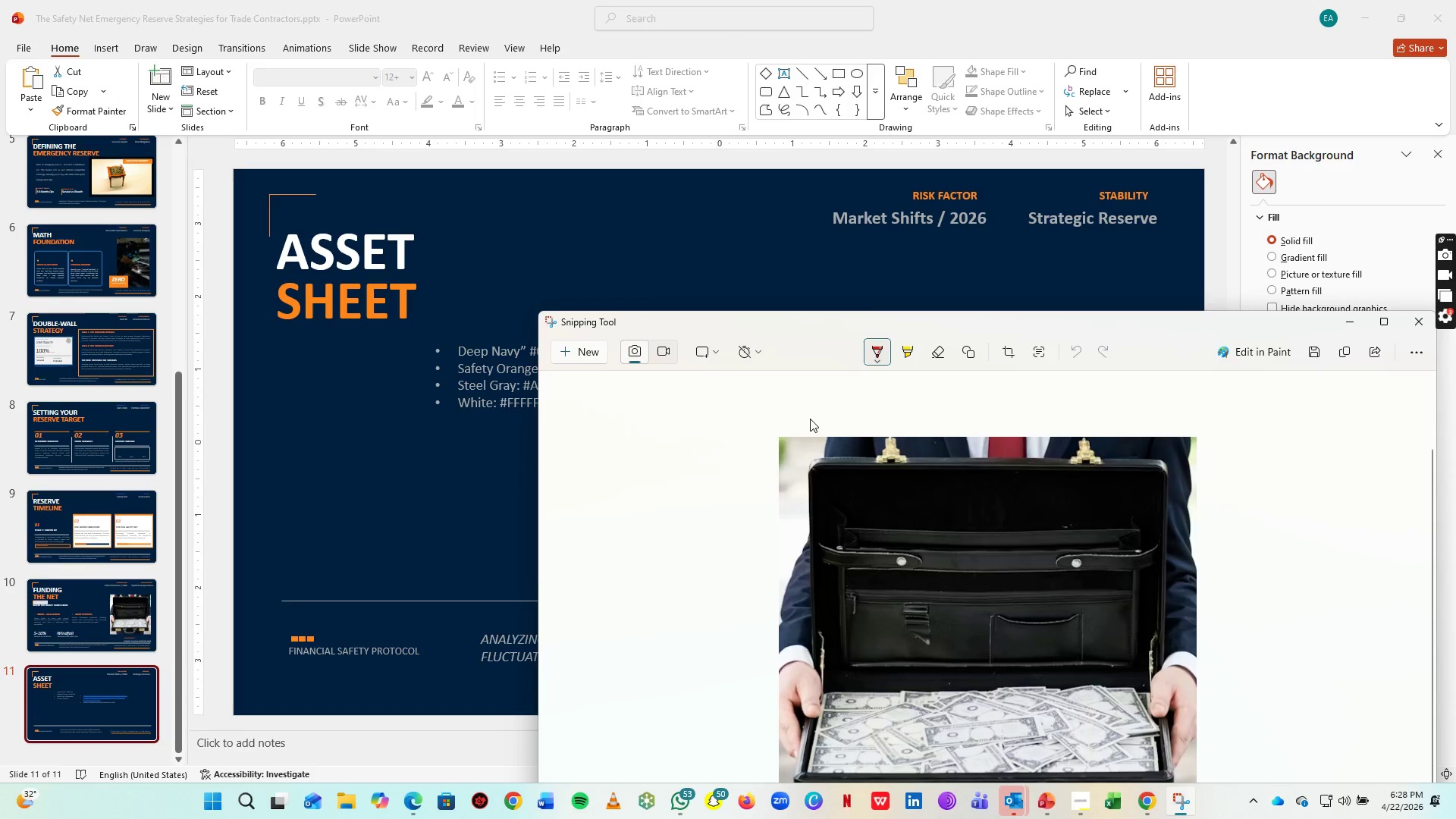 
key(Alt+AltLeft)
 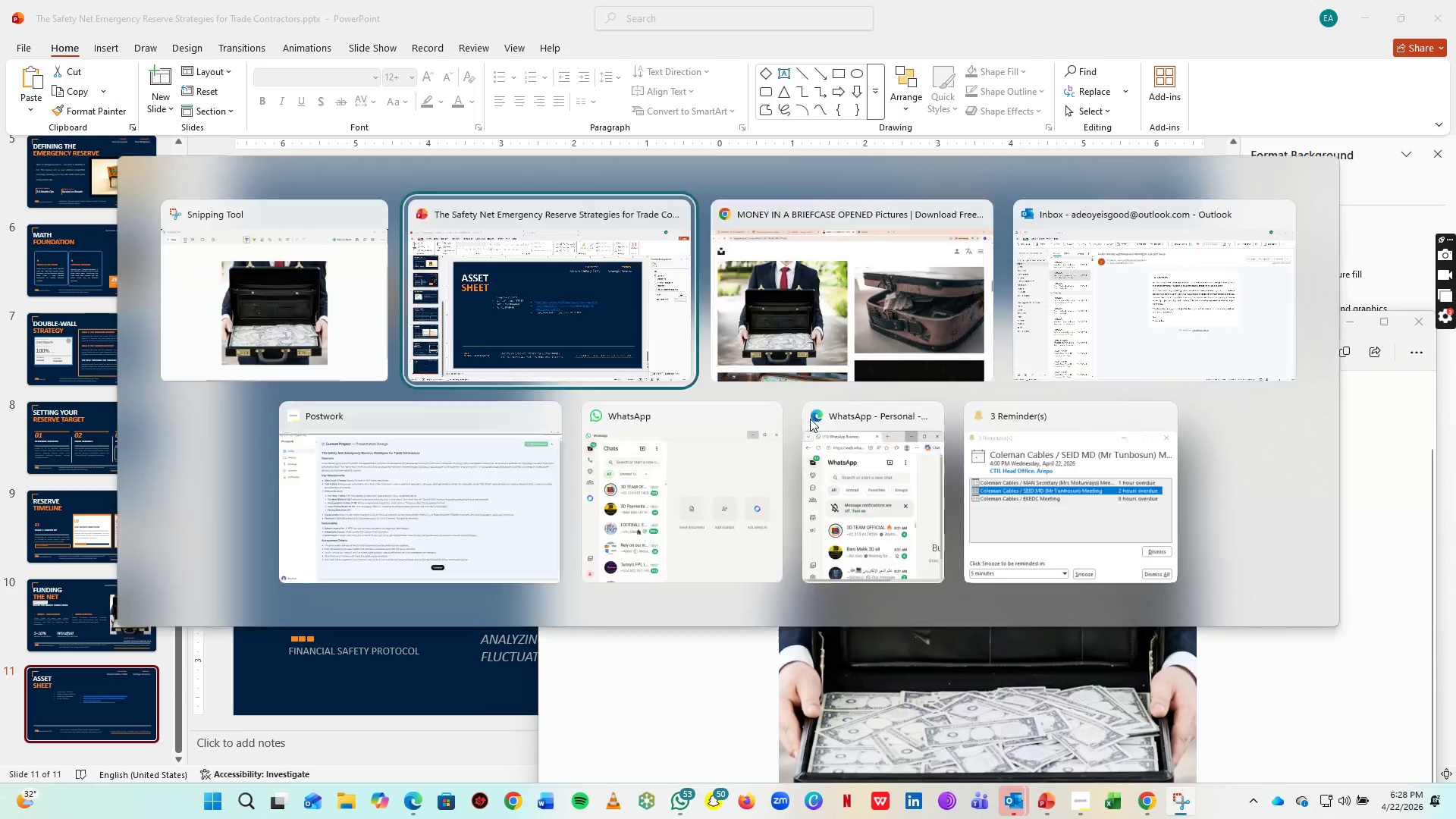 
key(Alt+Tab)
 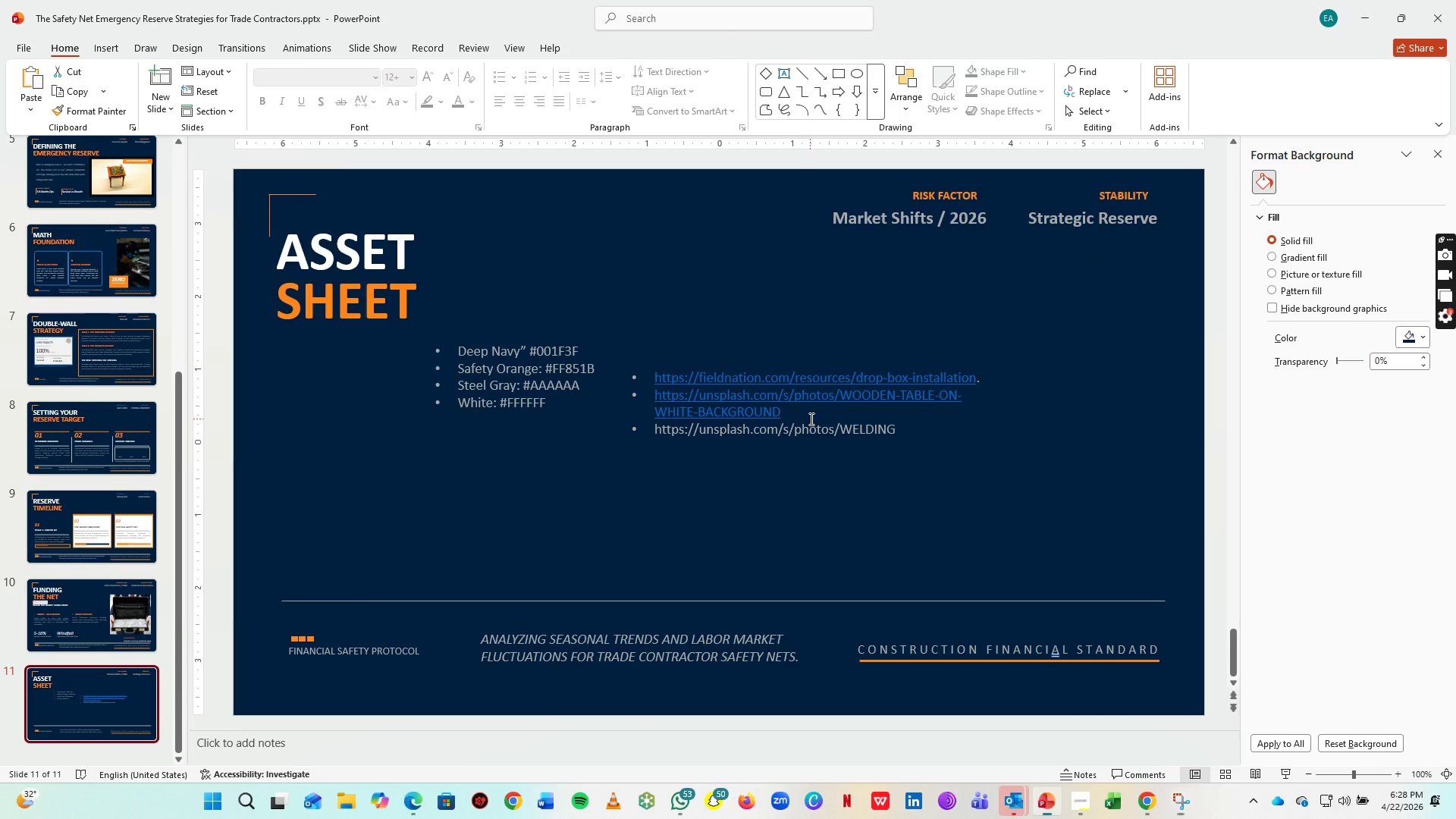 
key(Alt+Tab)
 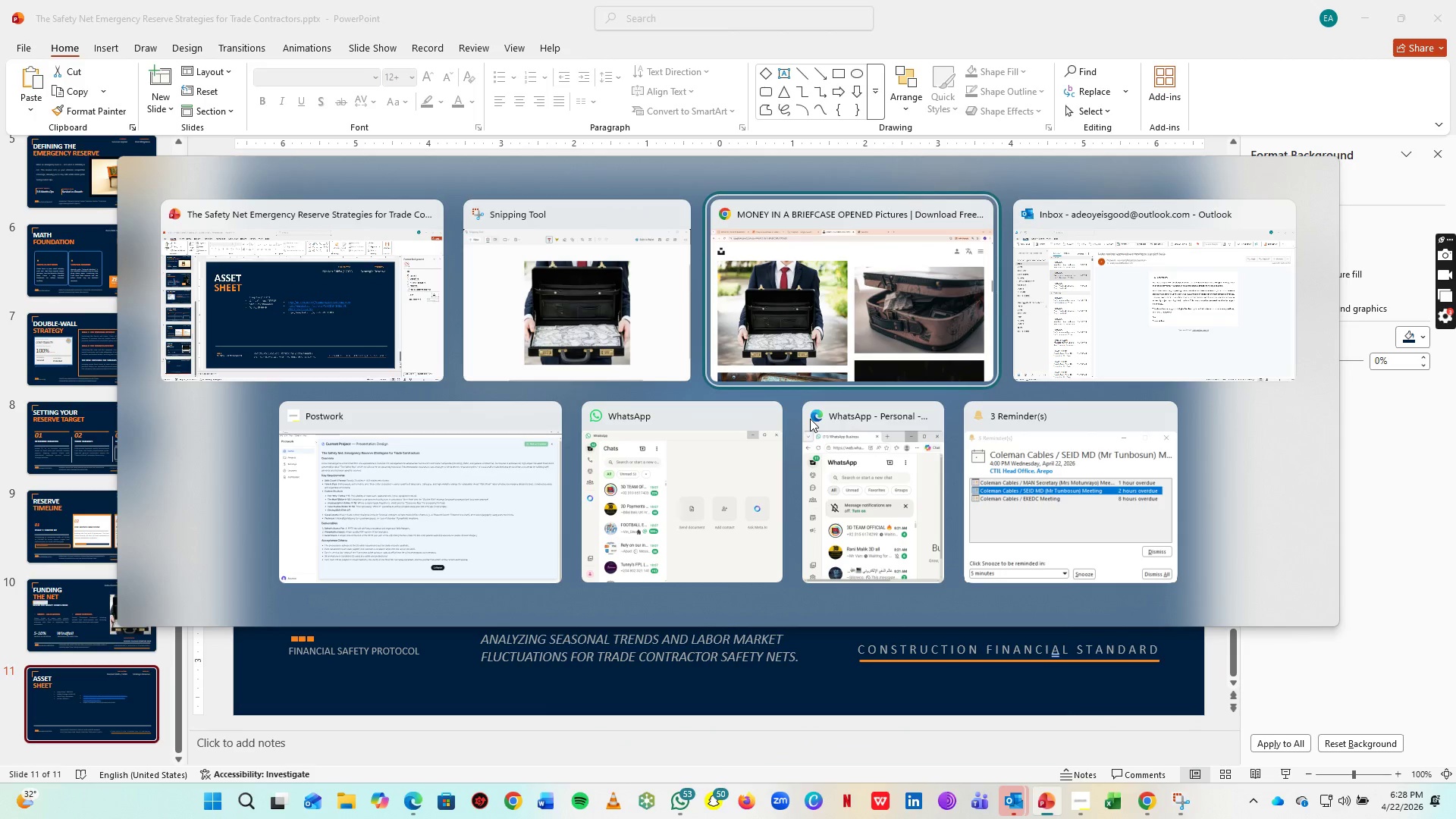 
key(Alt+Tab)
 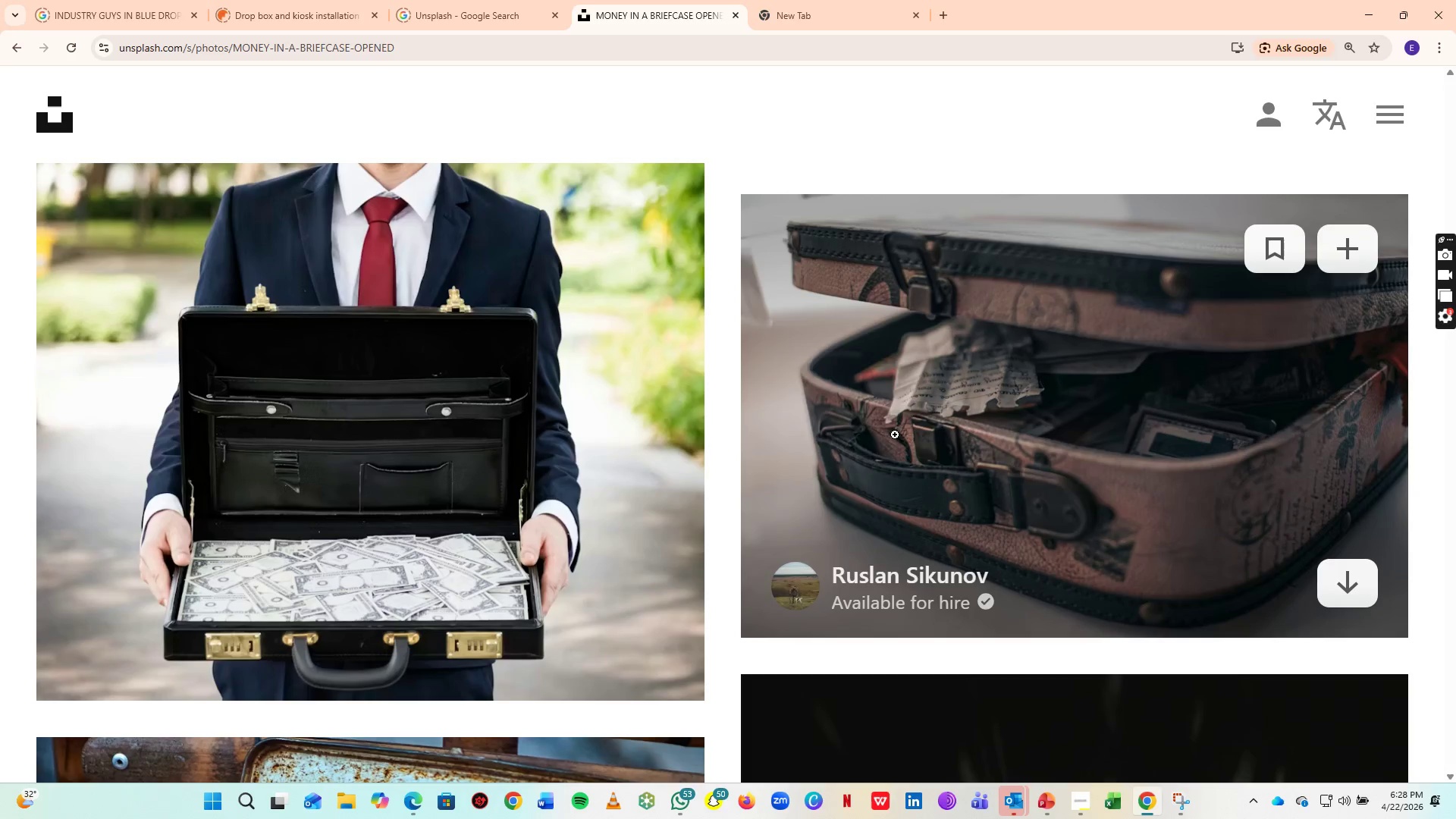 
key(Alt+Tab)
 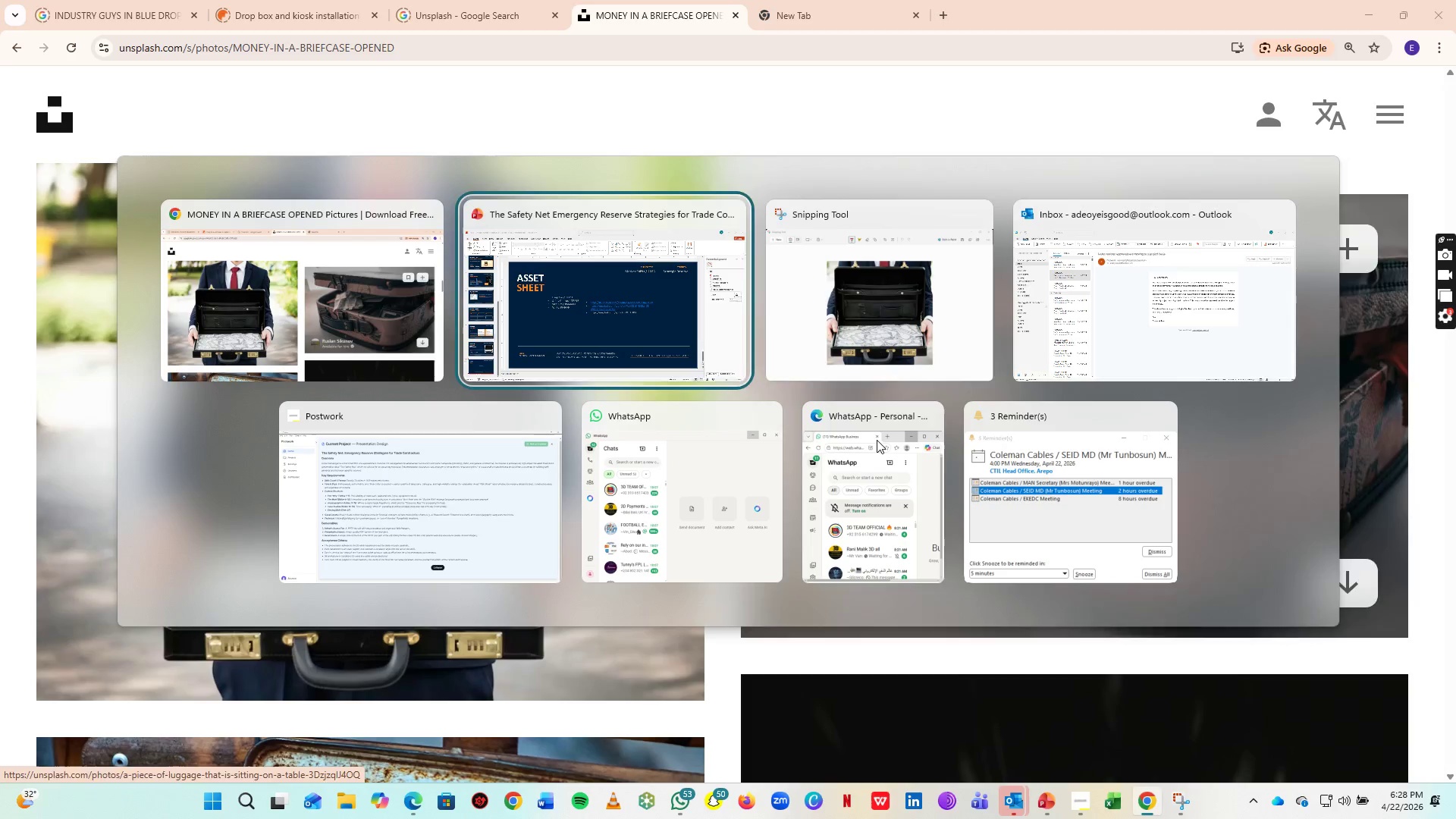 
key(Alt+Tab)
 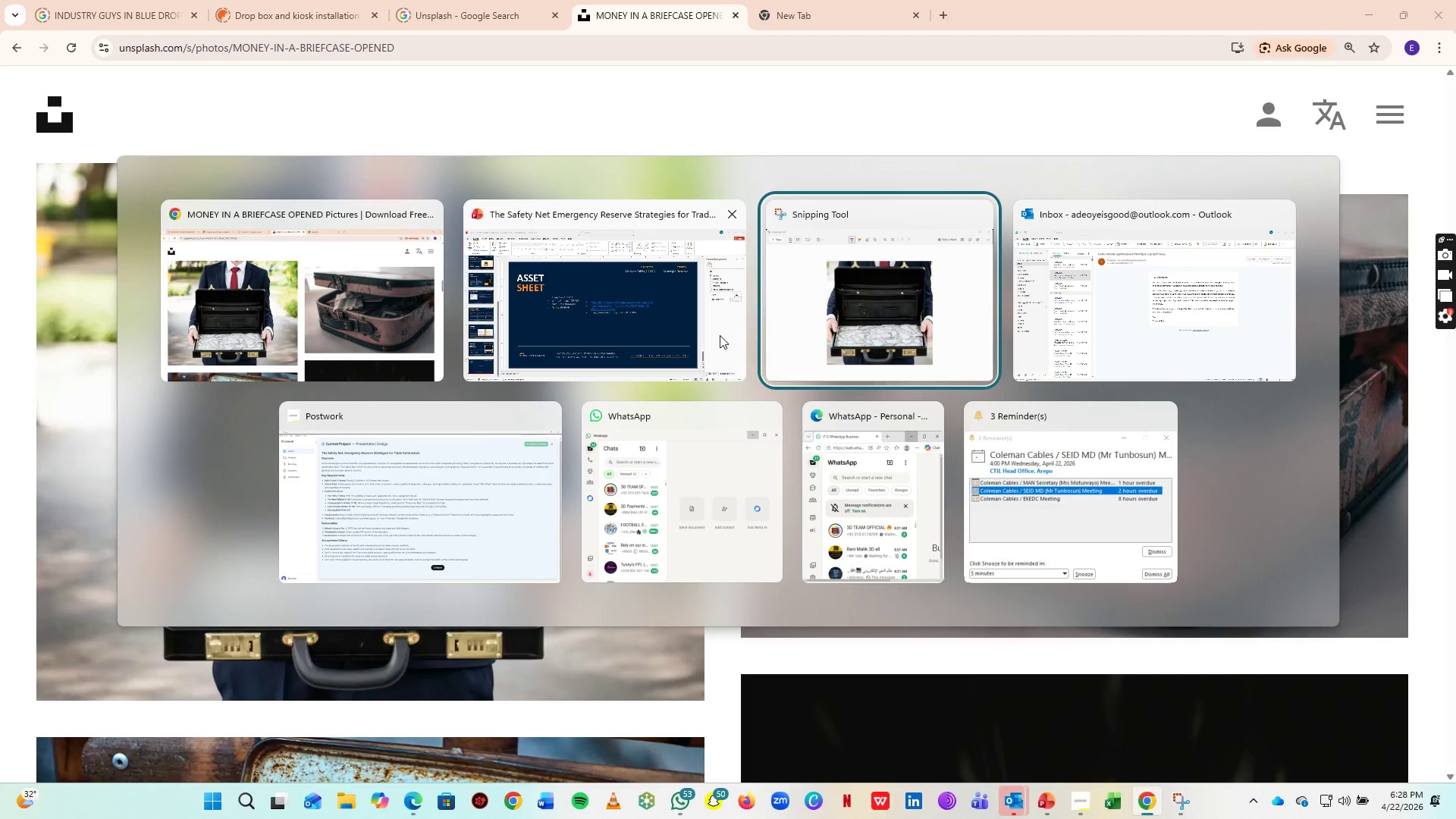 
left_click([720, 335])
 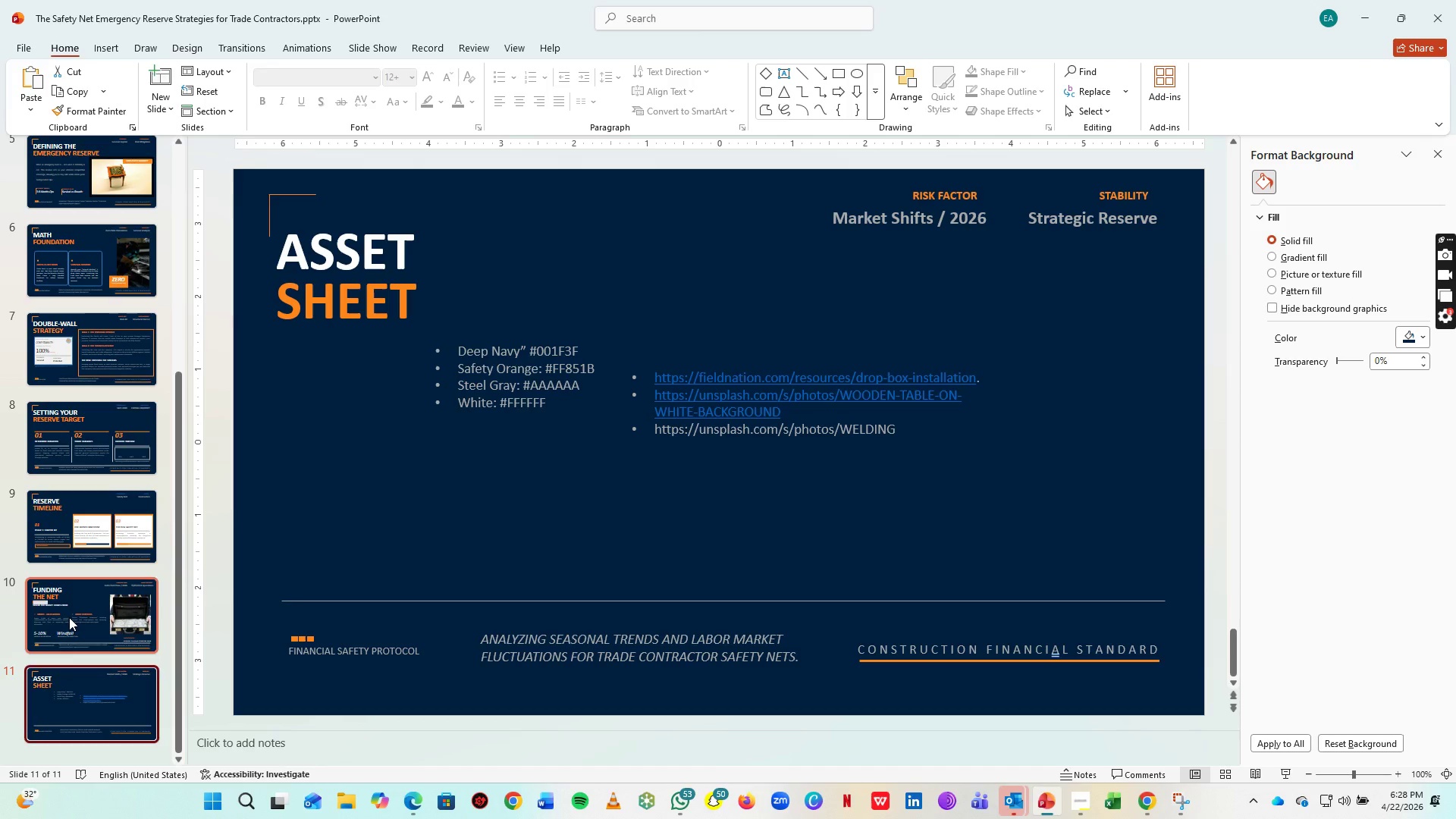 
left_click([69, 617])
 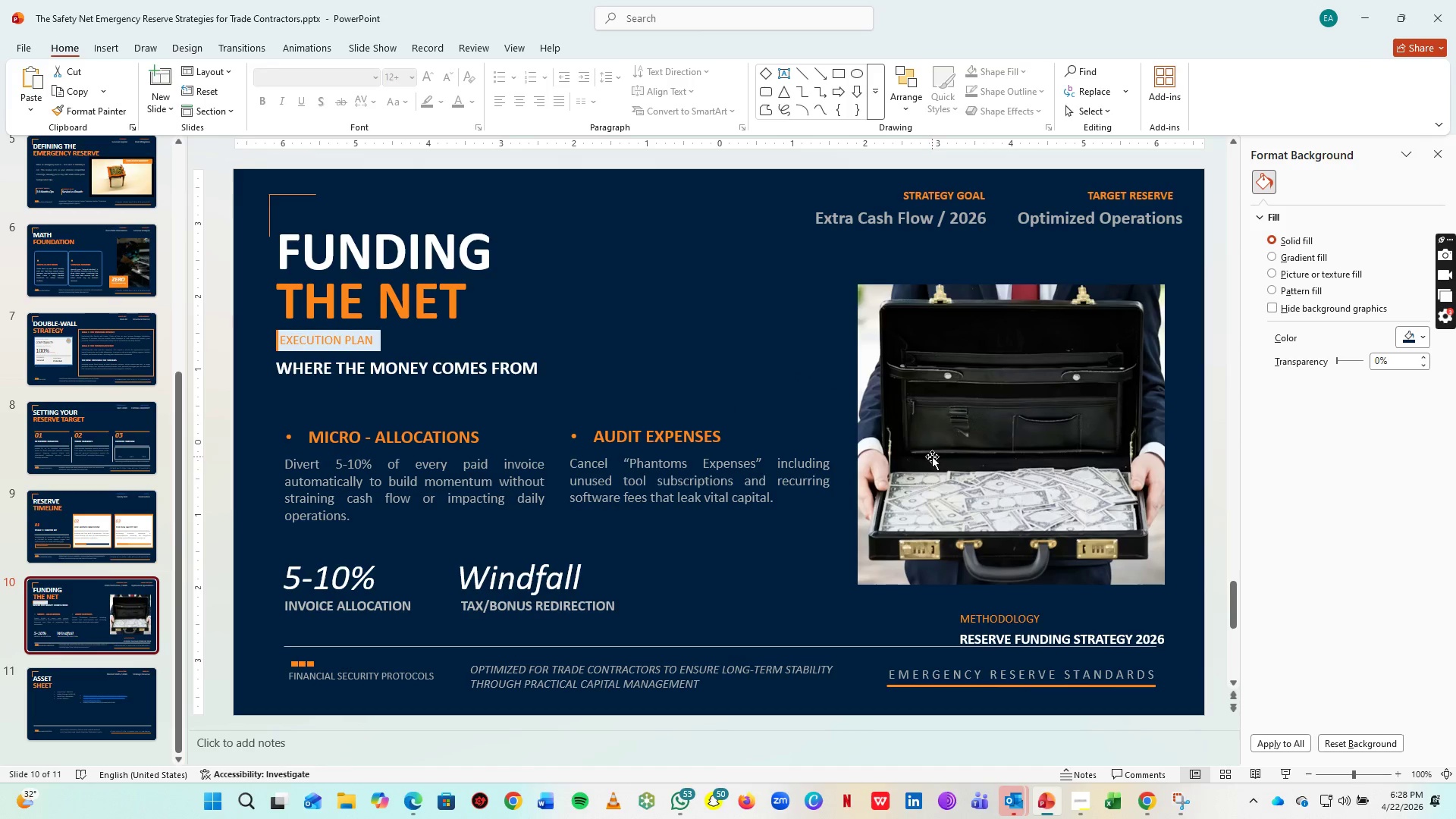 
left_click([972, 494])
 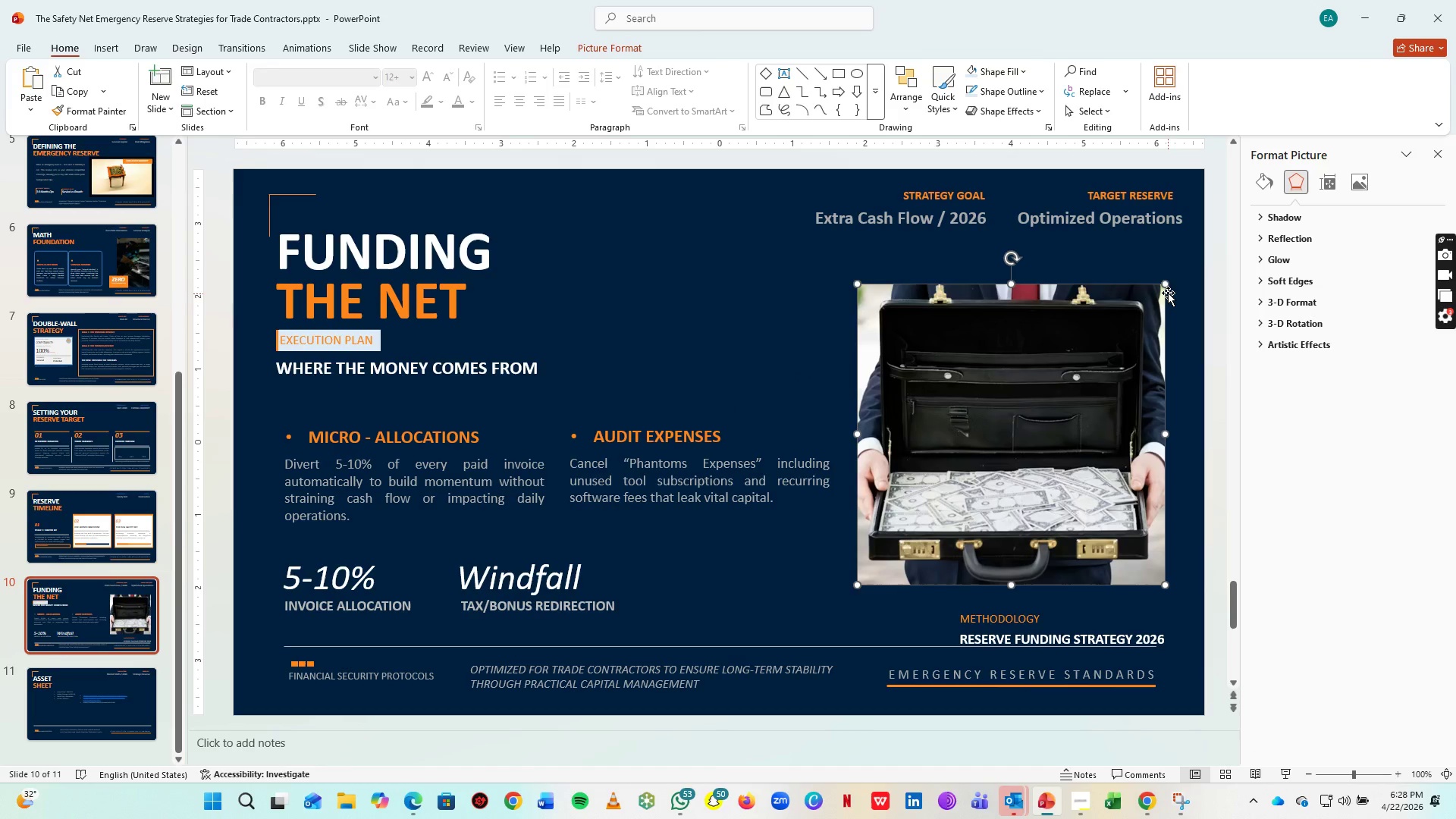 
left_click_drag(start_coordinate=[1163, 283], to_coordinate=[1192, 262])
 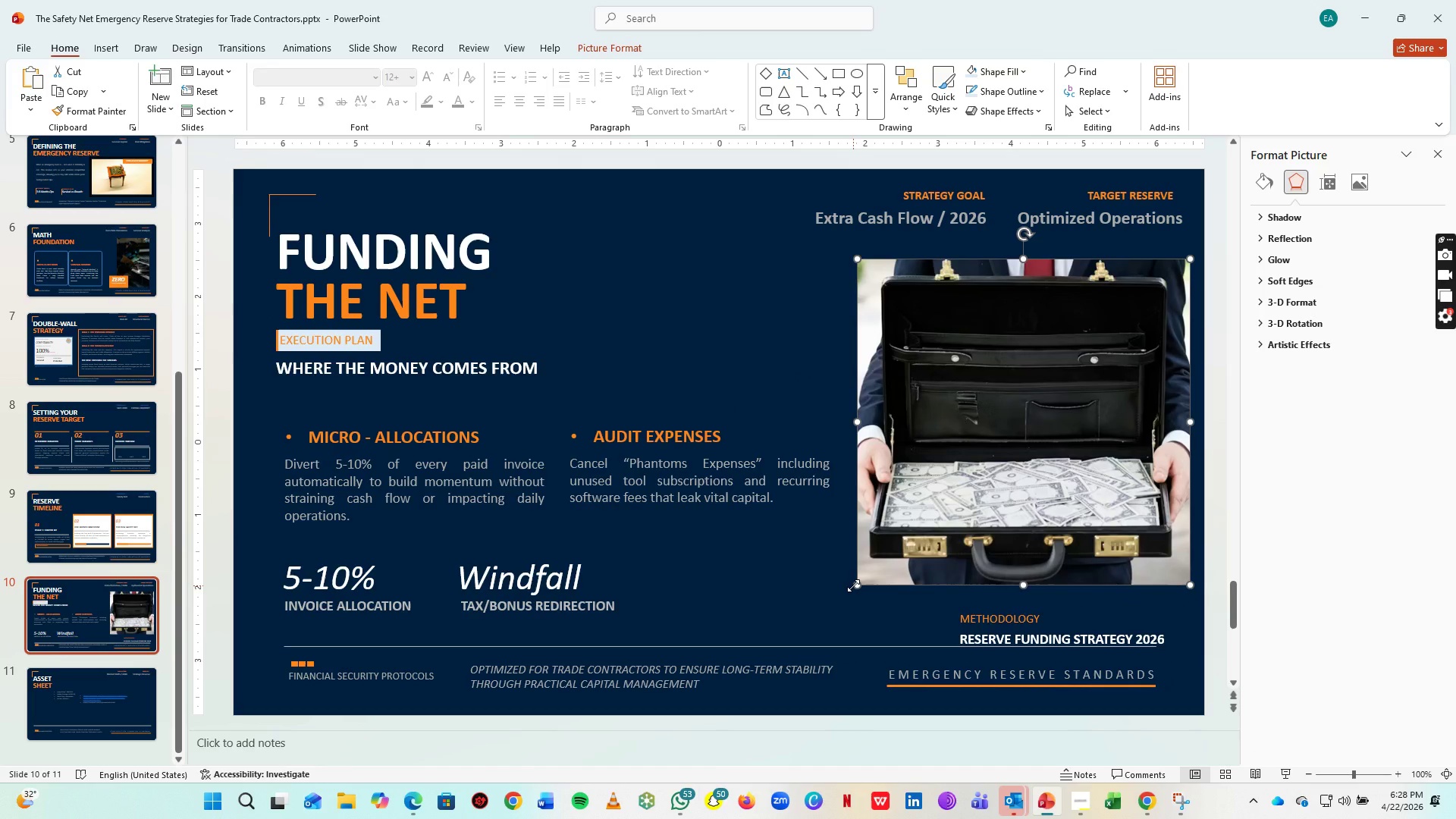 
left_click_drag(start_coordinate=[853, 585], to_coordinate=[905, 577])
 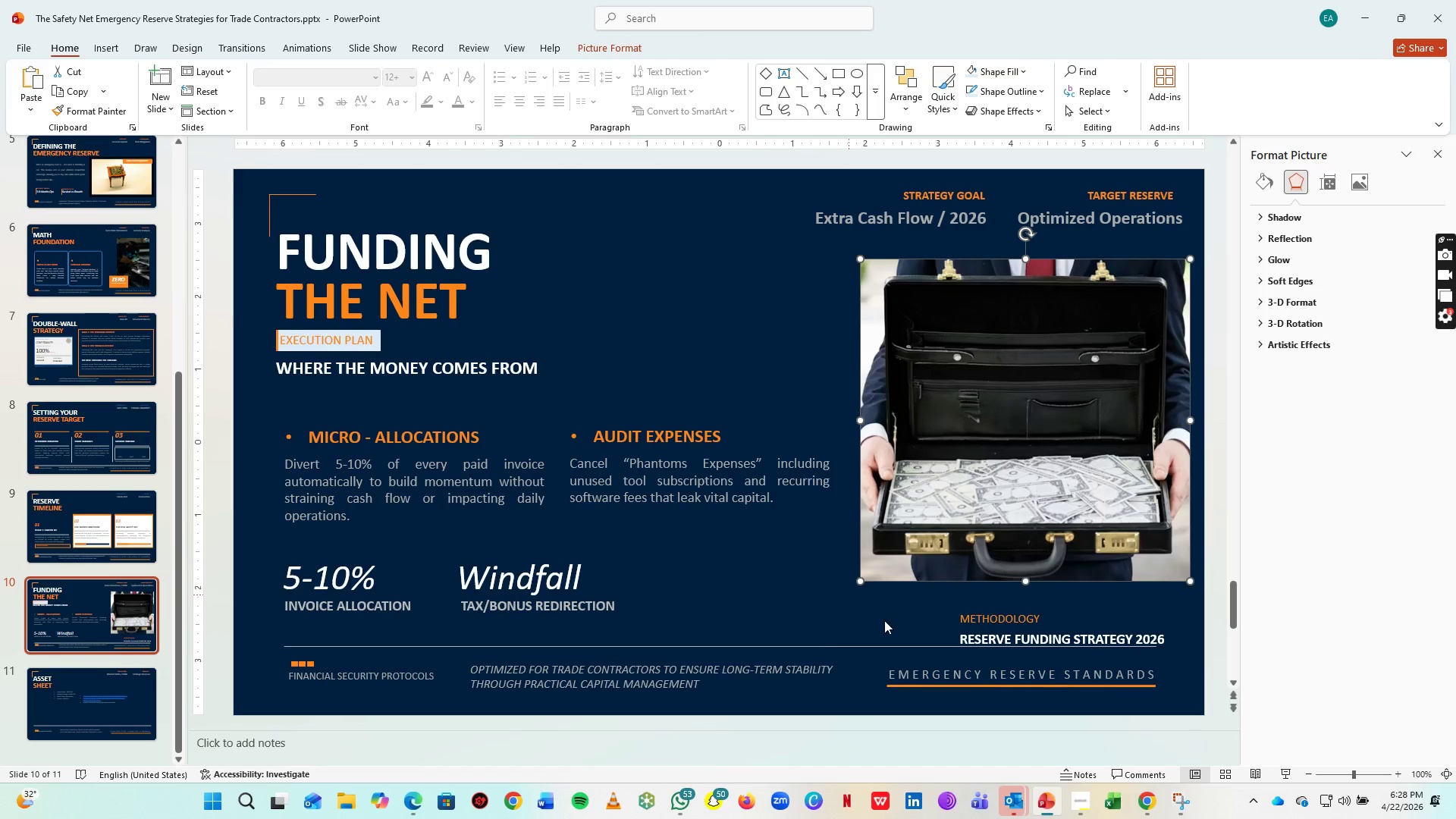 
left_click([991, 613])
 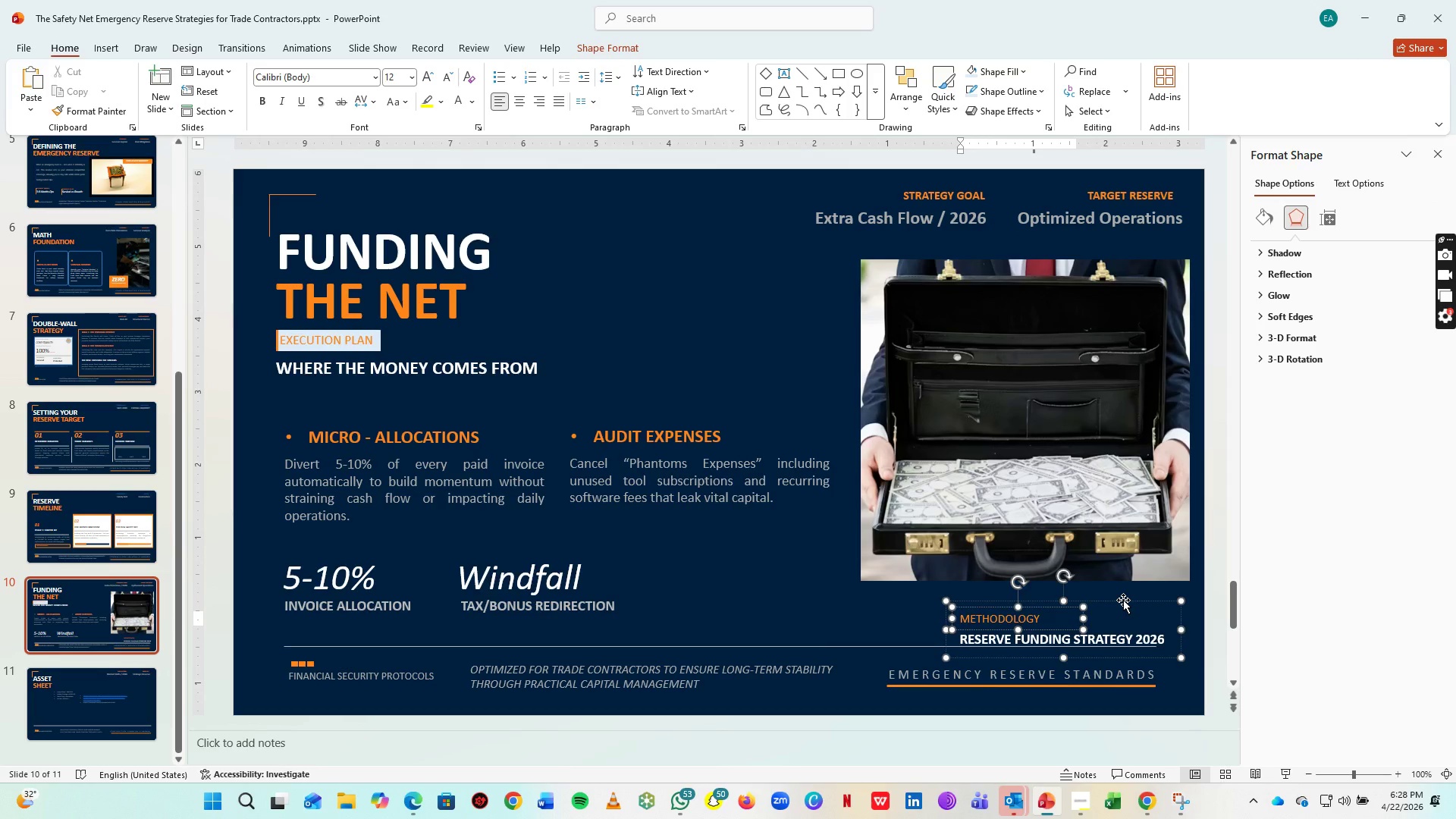 
left_click_drag(start_coordinate=[1123, 600], to_coordinate=[1075, 505])
 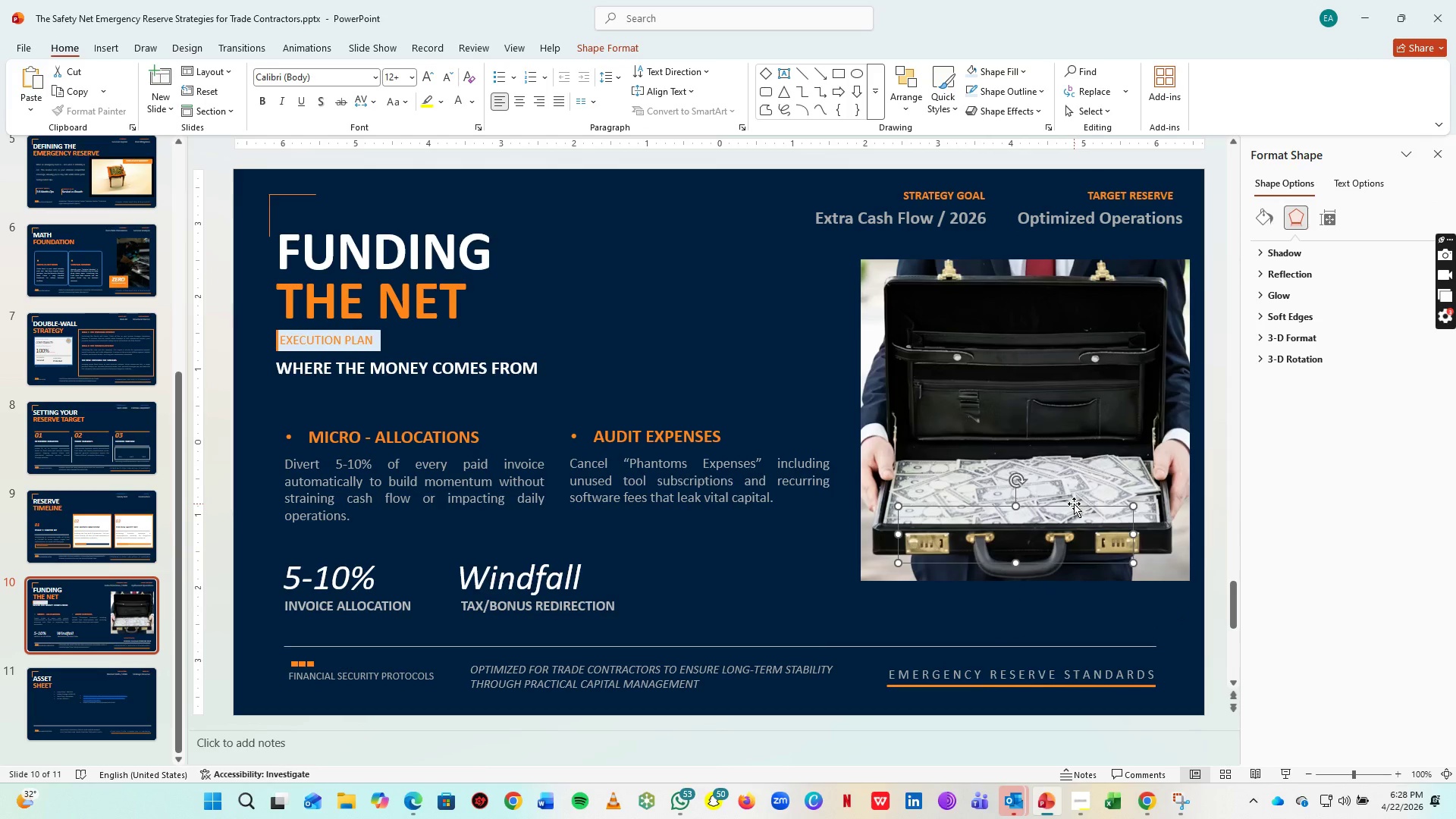 
right_click([1074, 504])
 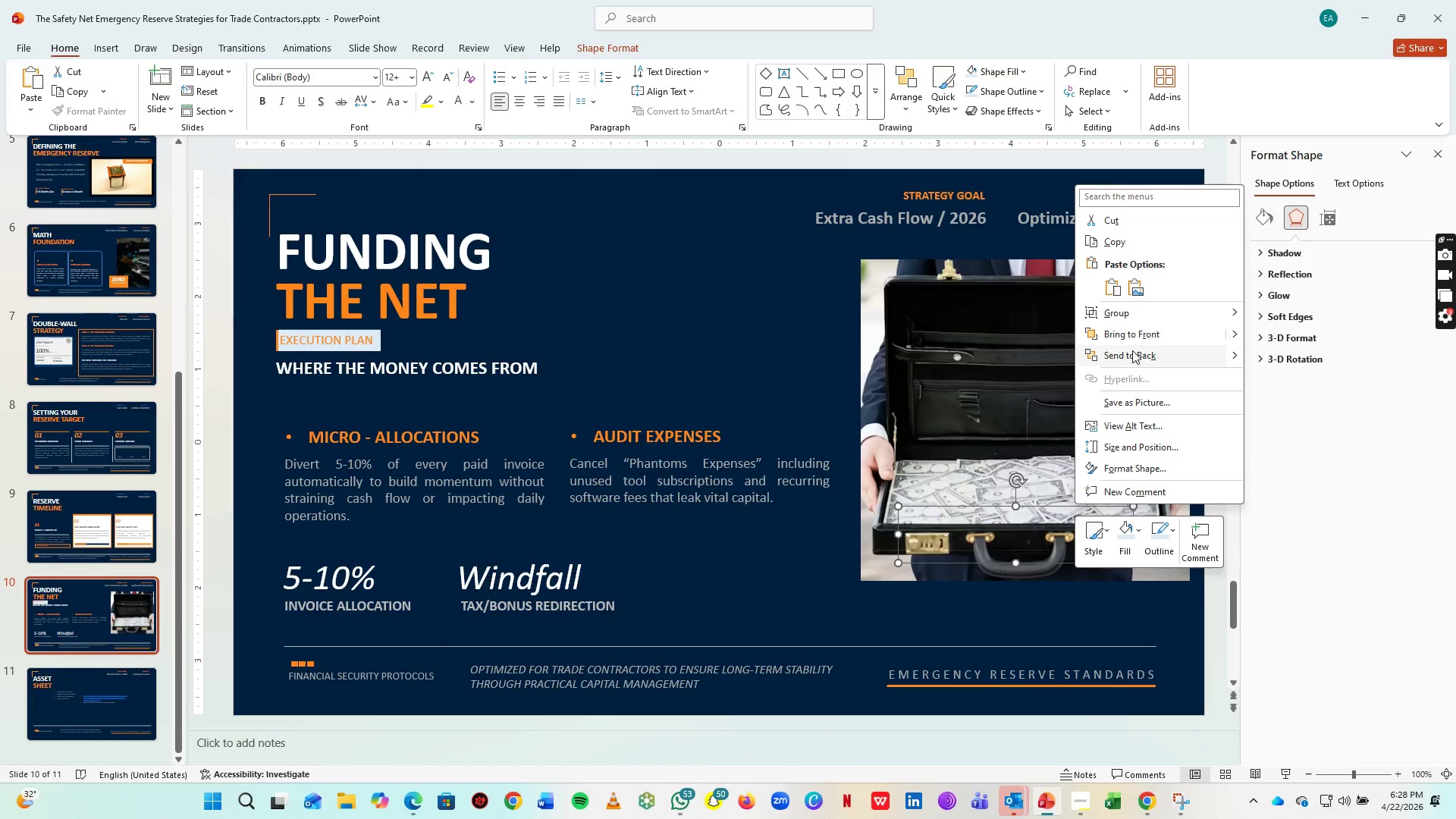 
left_click([1132, 350])
 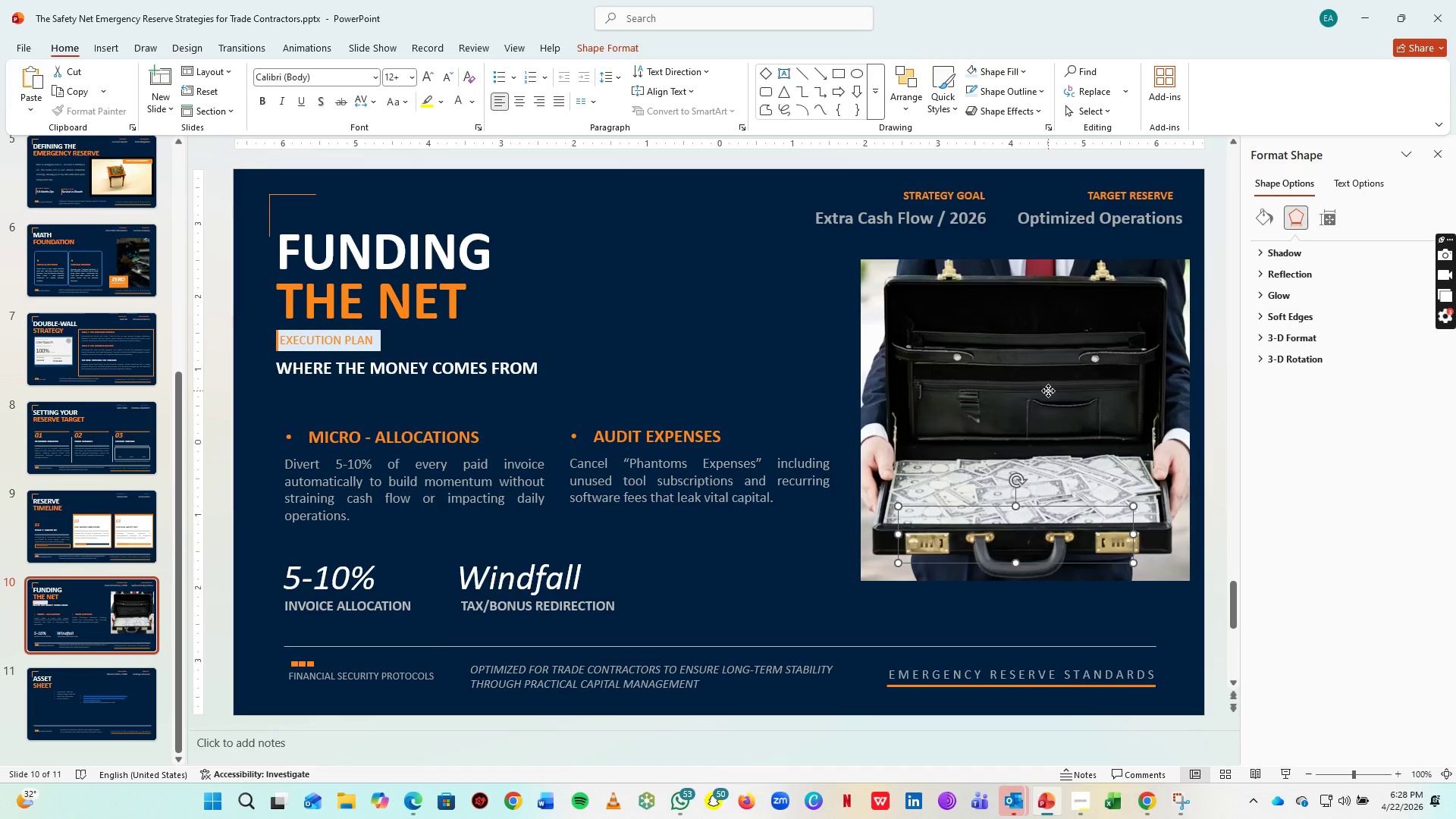 
right_click([1048, 391])
 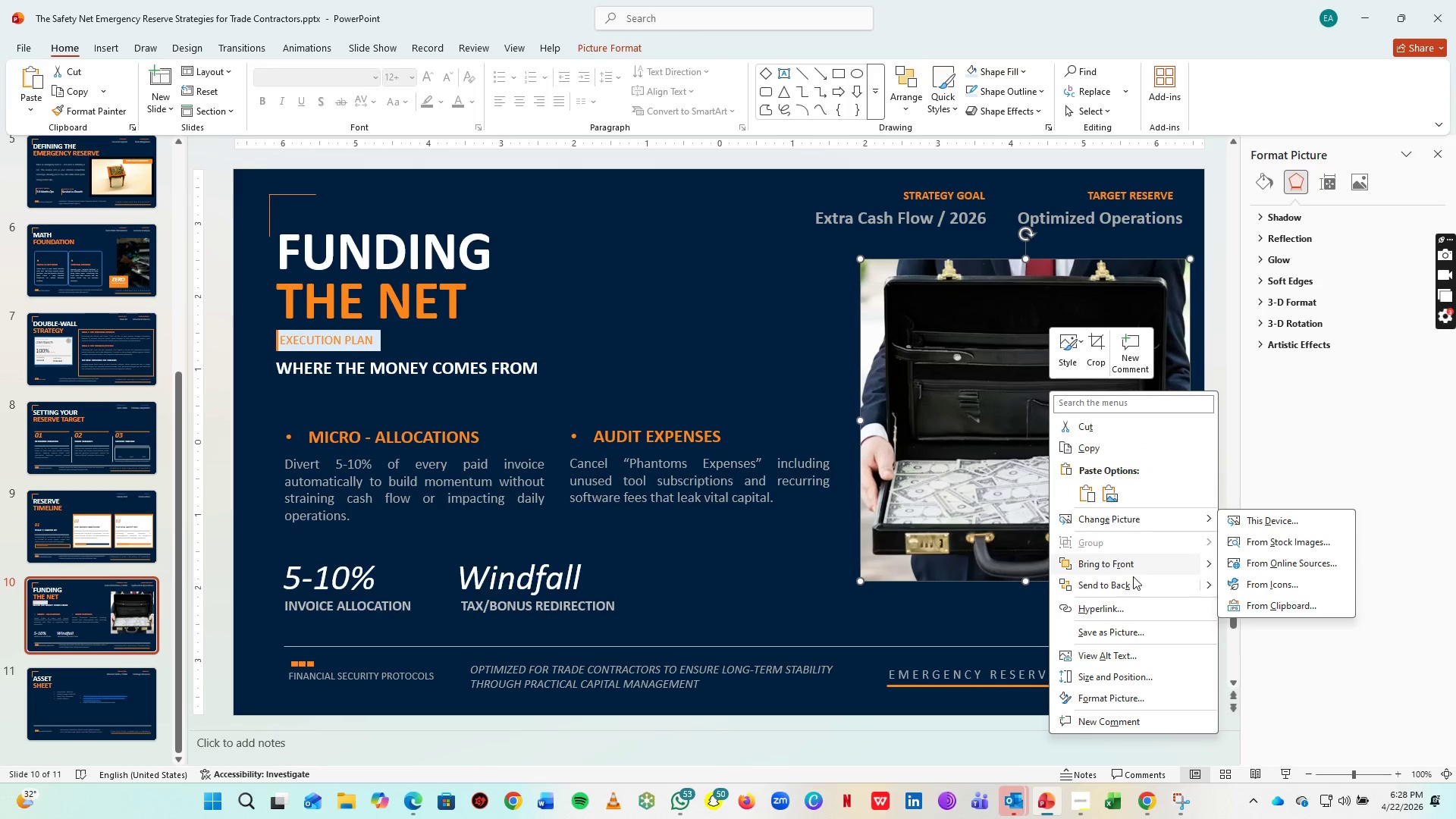 
left_click([1132, 584])
 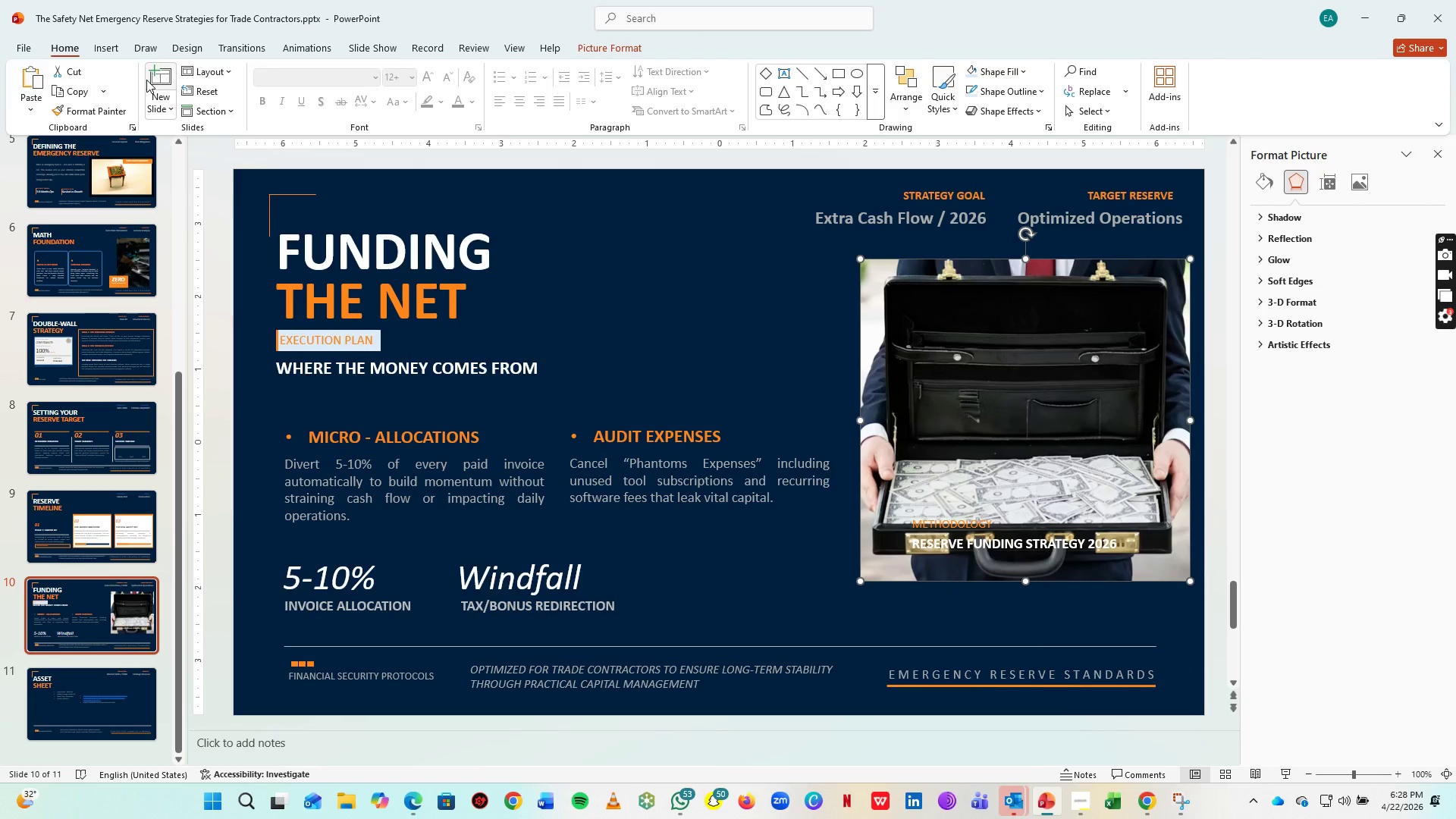 
left_click([107, 45])
 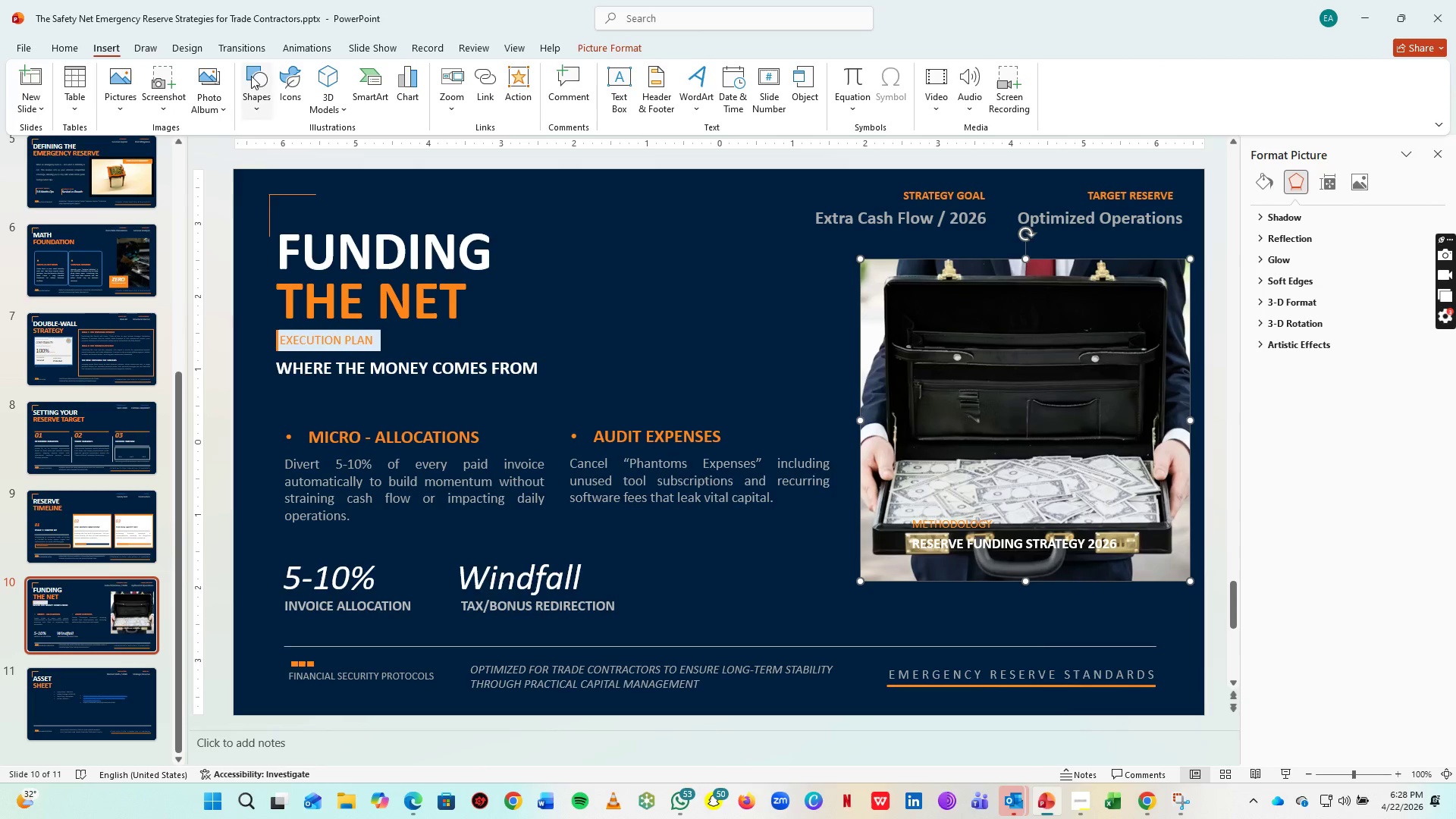 
left_click([251, 76])
 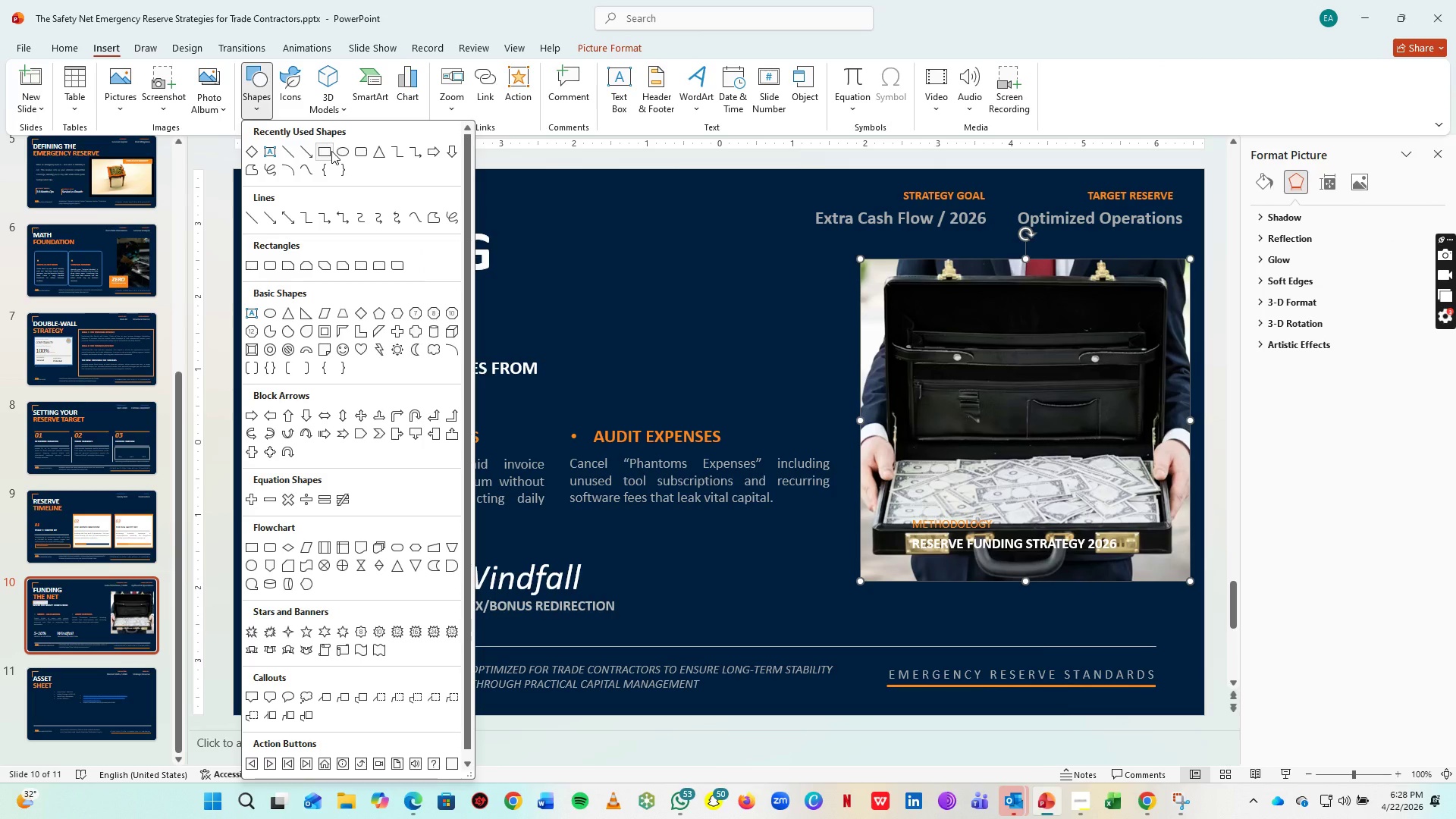 
left_click([331, 151])
 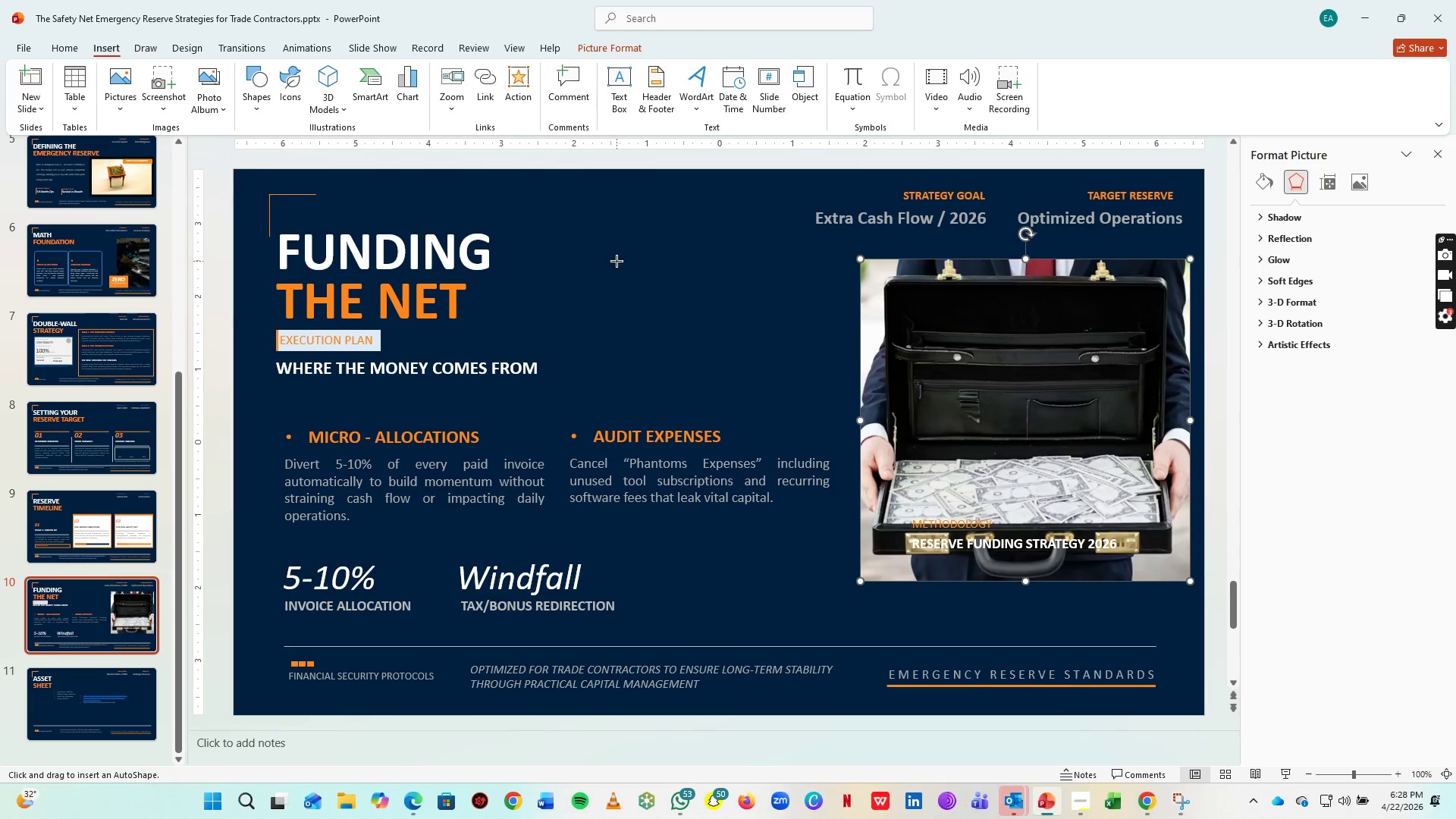 
left_click_drag(start_coordinate=[617, 261], to_coordinate=[927, 340])
 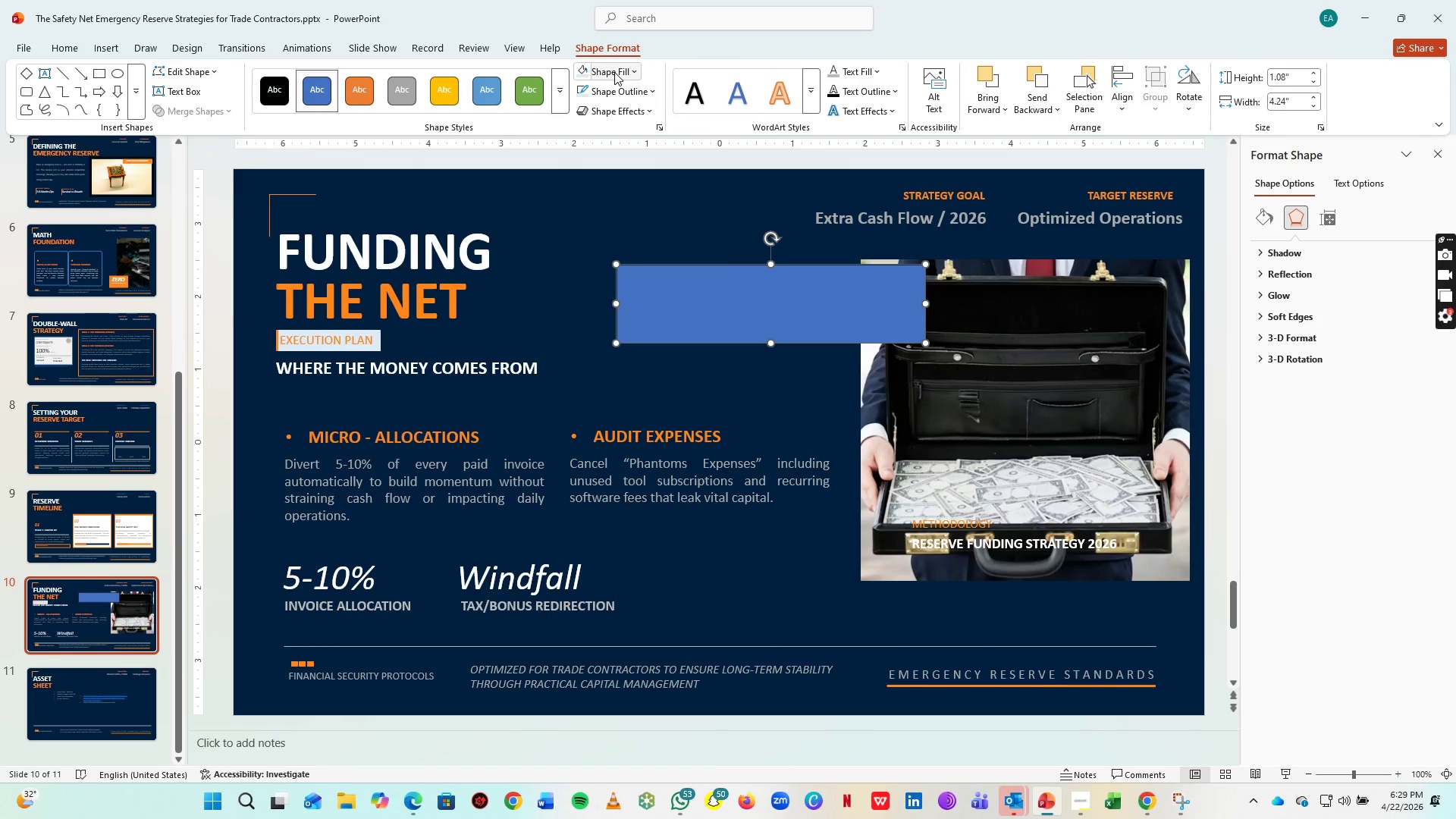 
left_click([613, 72])
 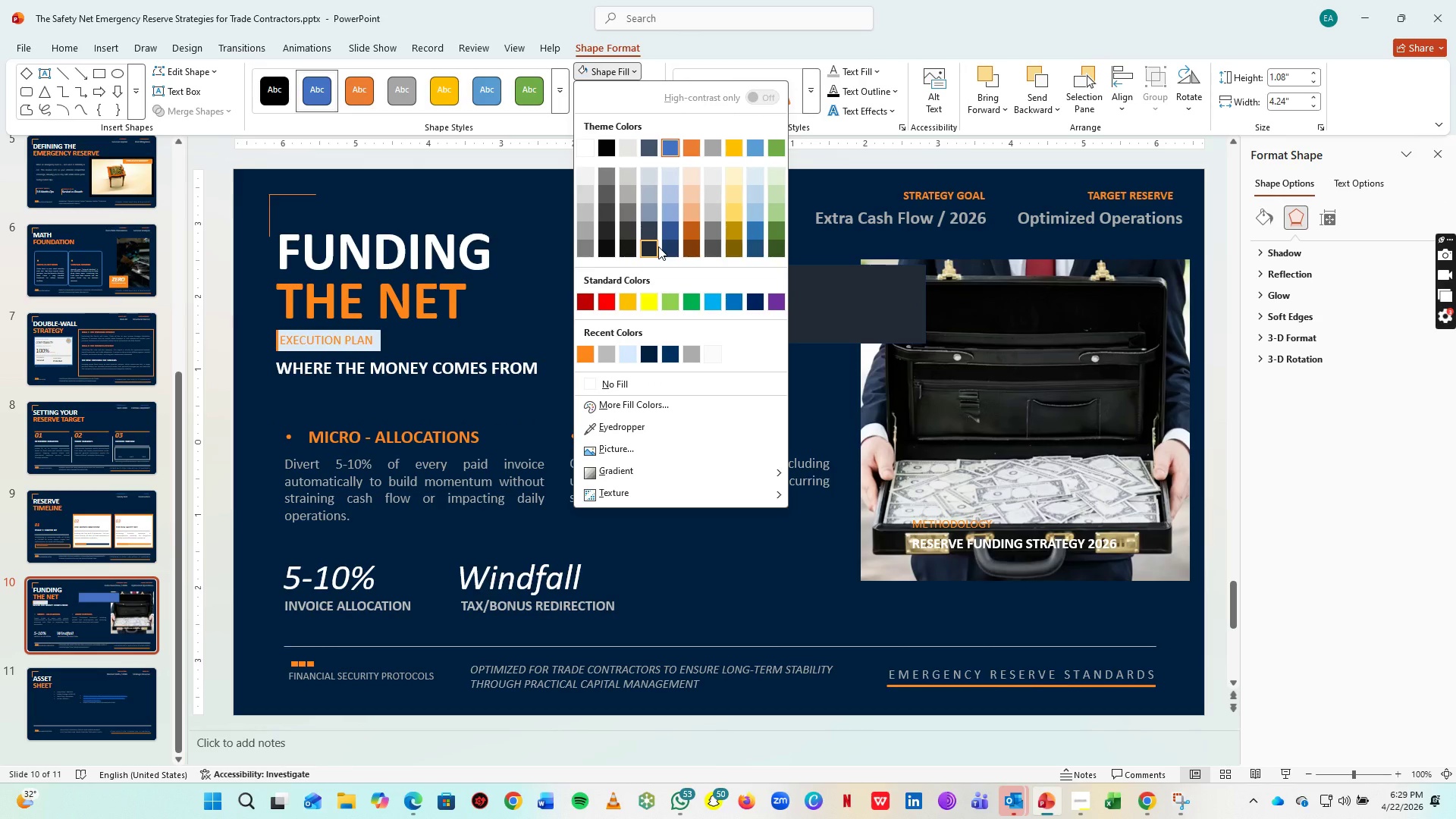 
wait(14.73)
 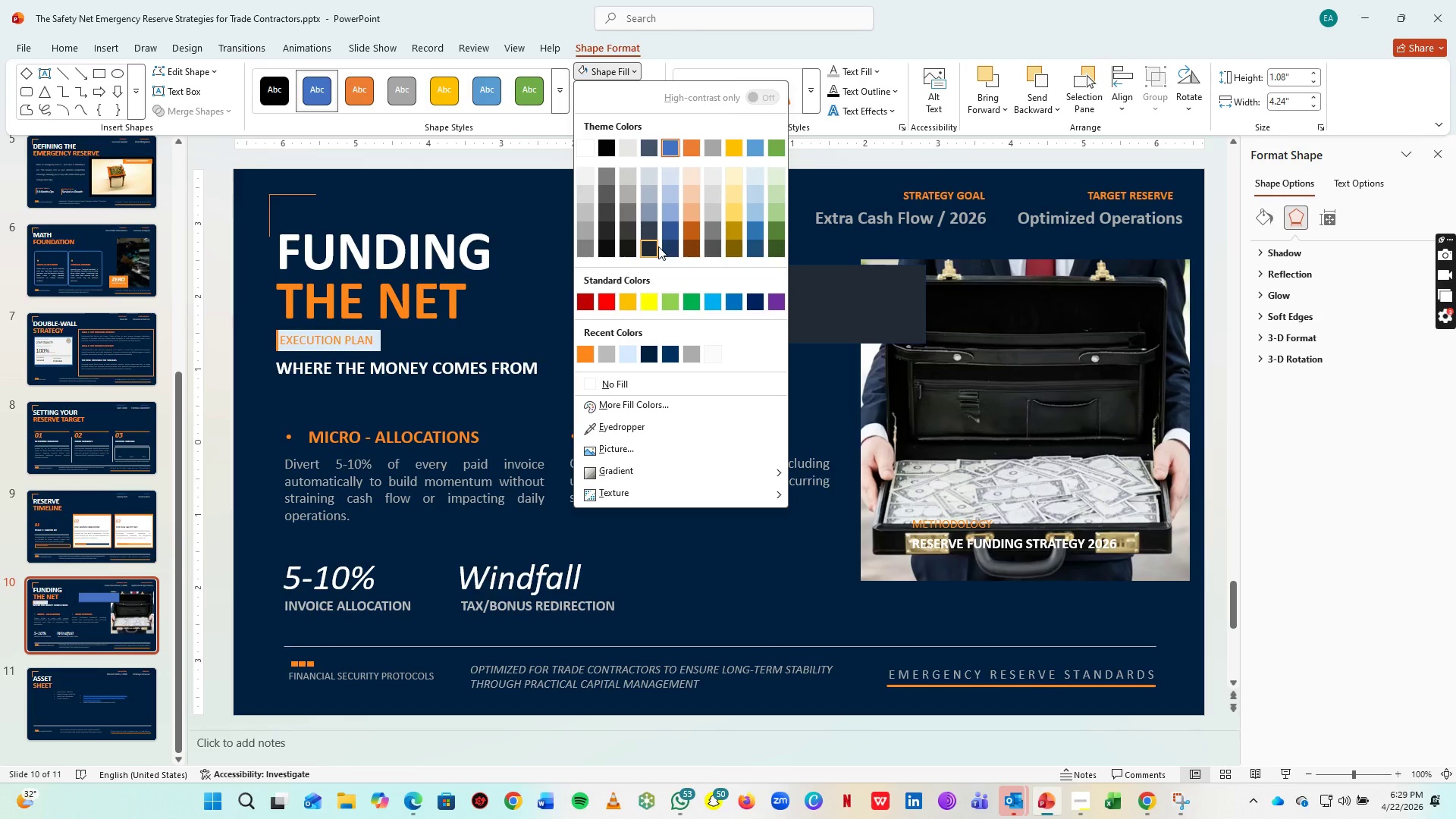 
left_click([717, 154])
 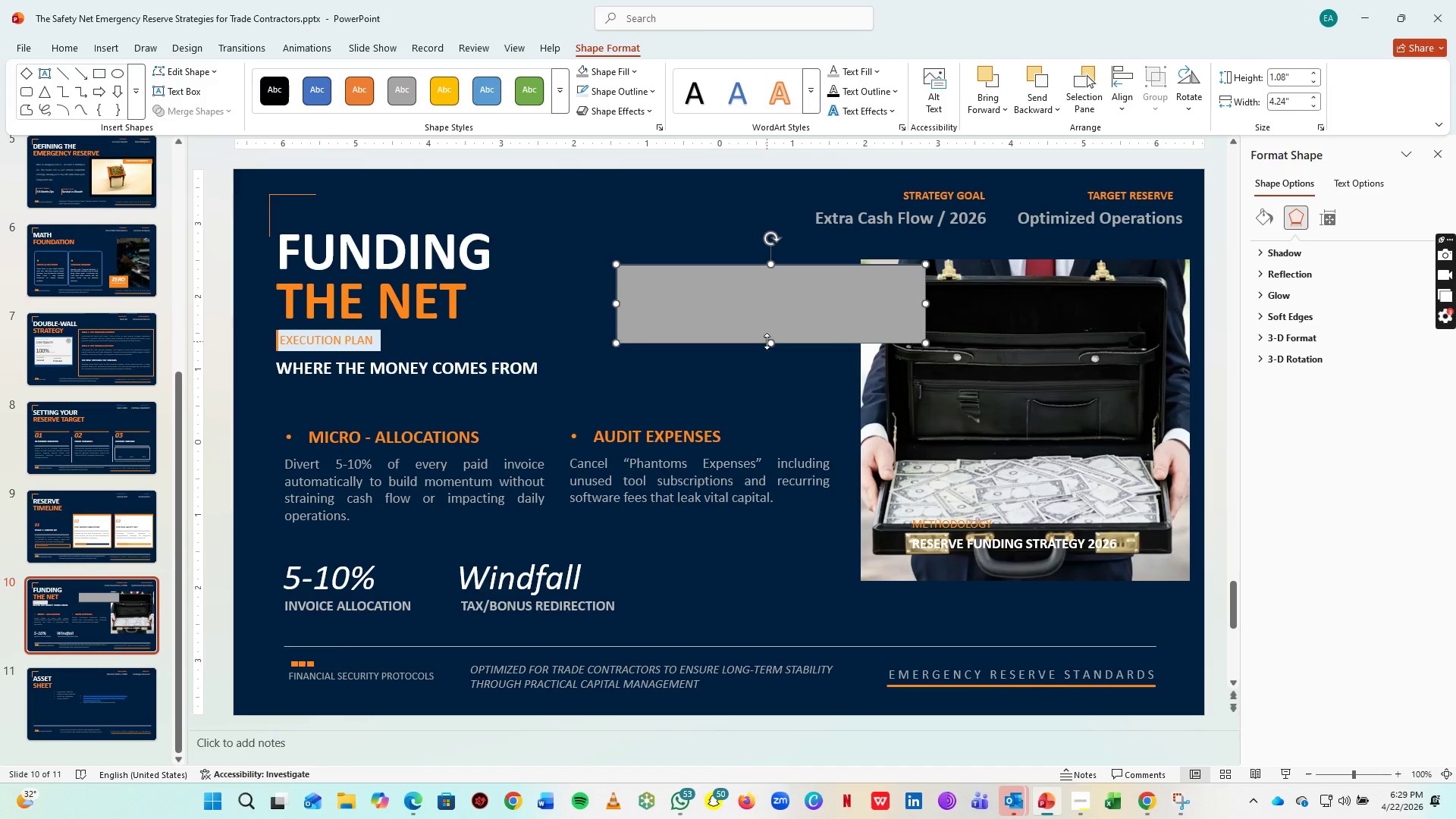 
left_click_drag(start_coordinate=[767, 344], to_coordinate=[767, 325])
 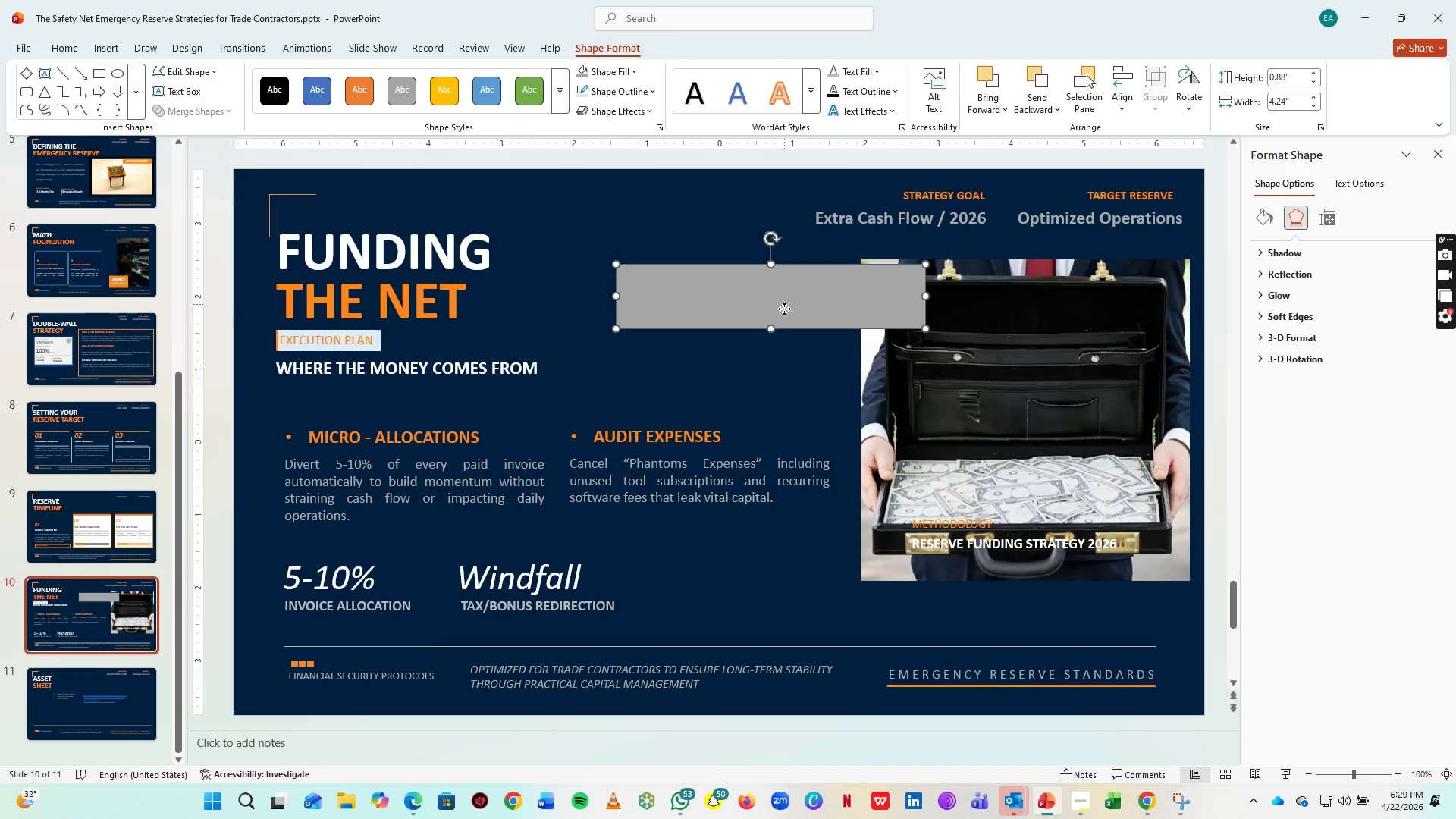 
left_click_drag(start_coordinate=[784, 304], to_coordinate=[703, 296])
 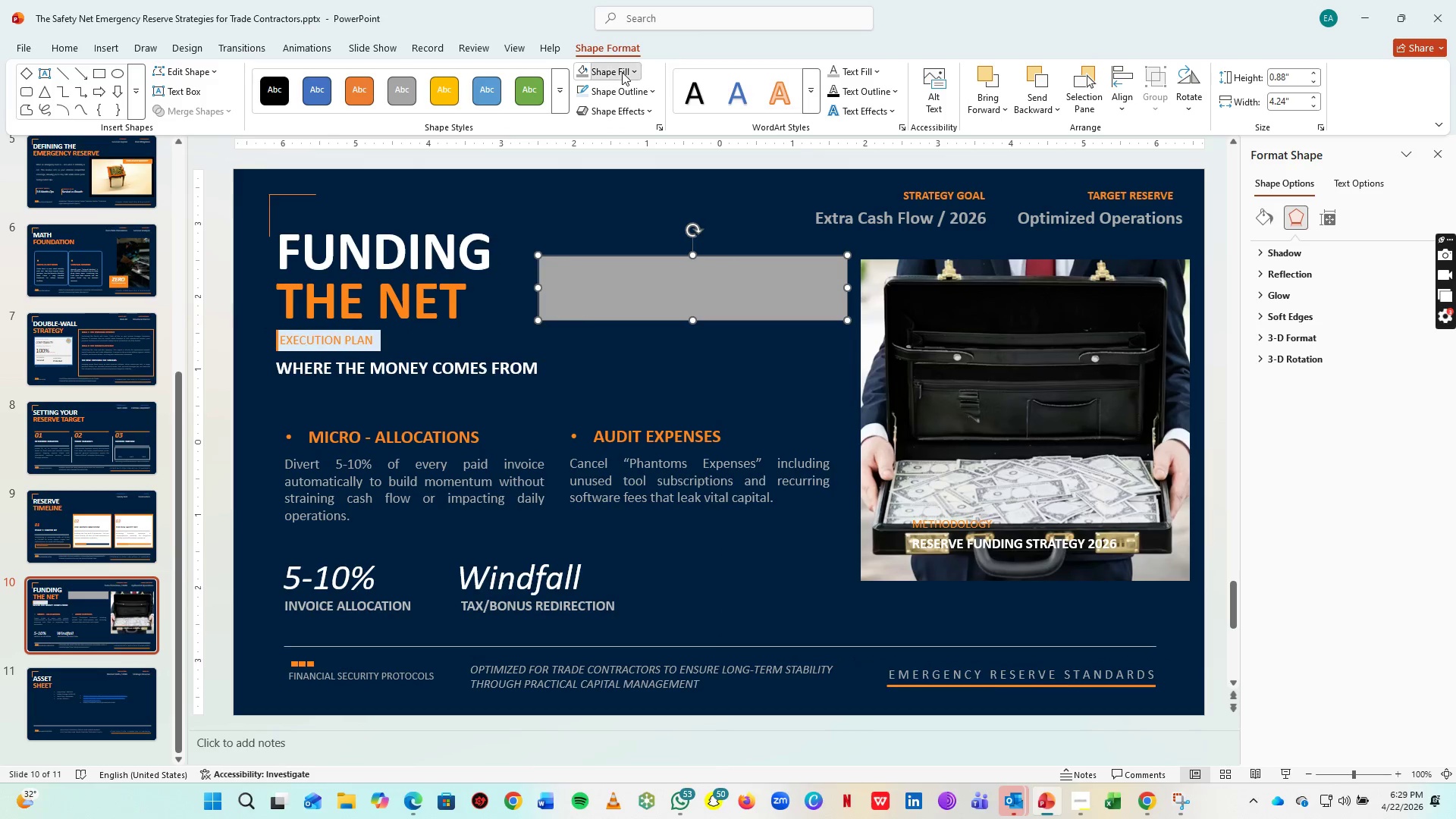 
left_click([622, 72])
 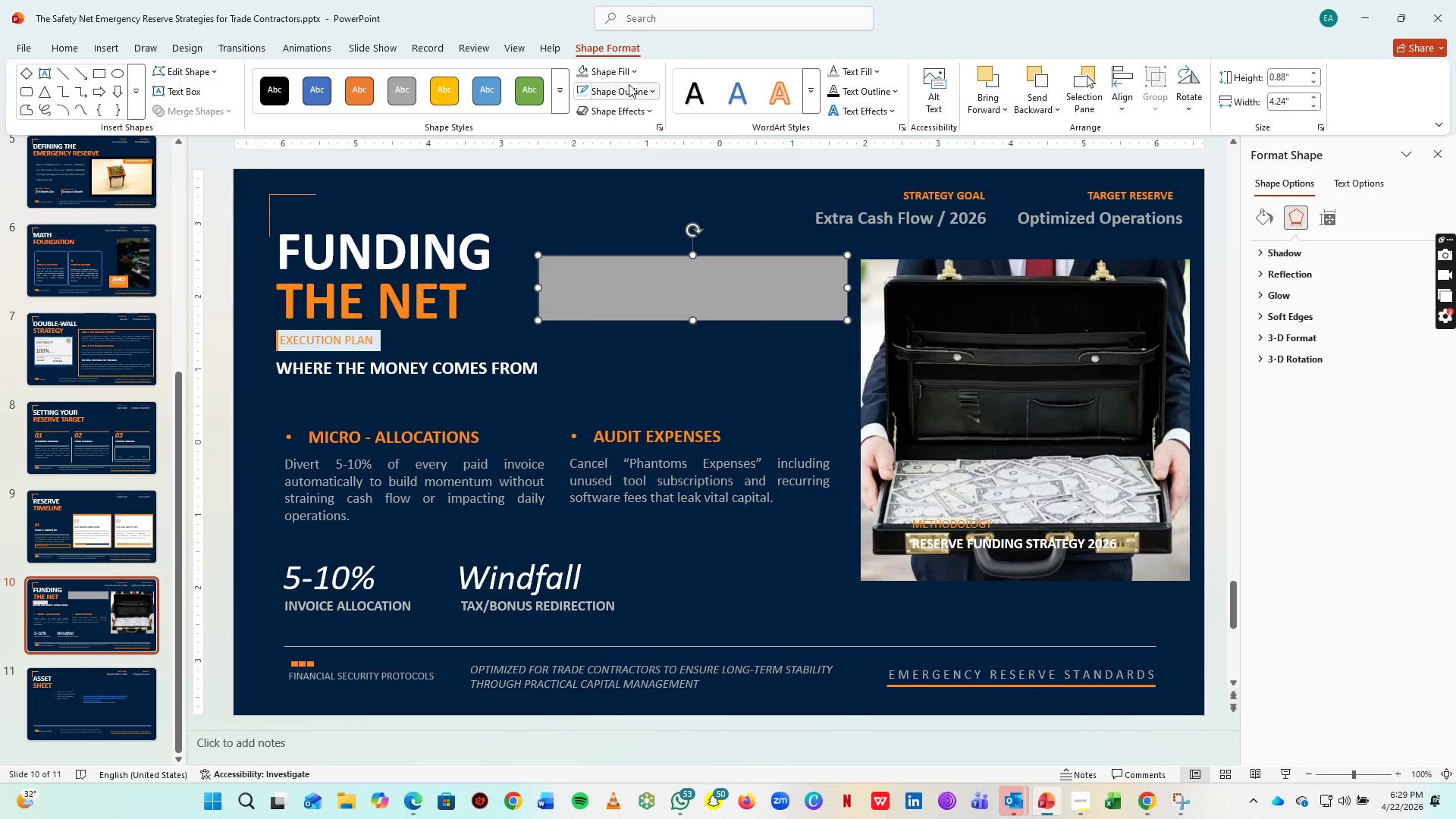 
double_click([629, 86])
 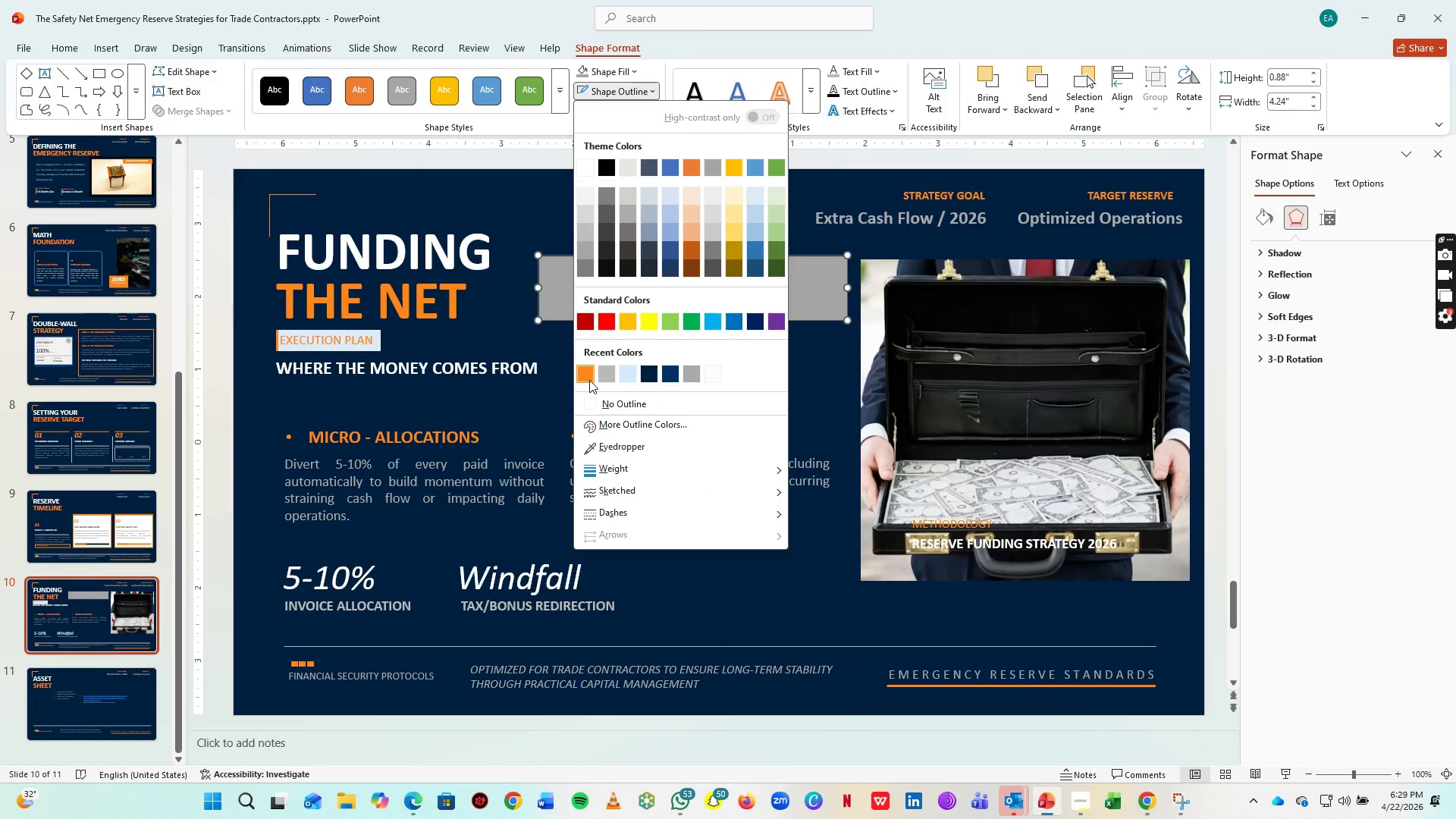 
left_click([588, 380])
 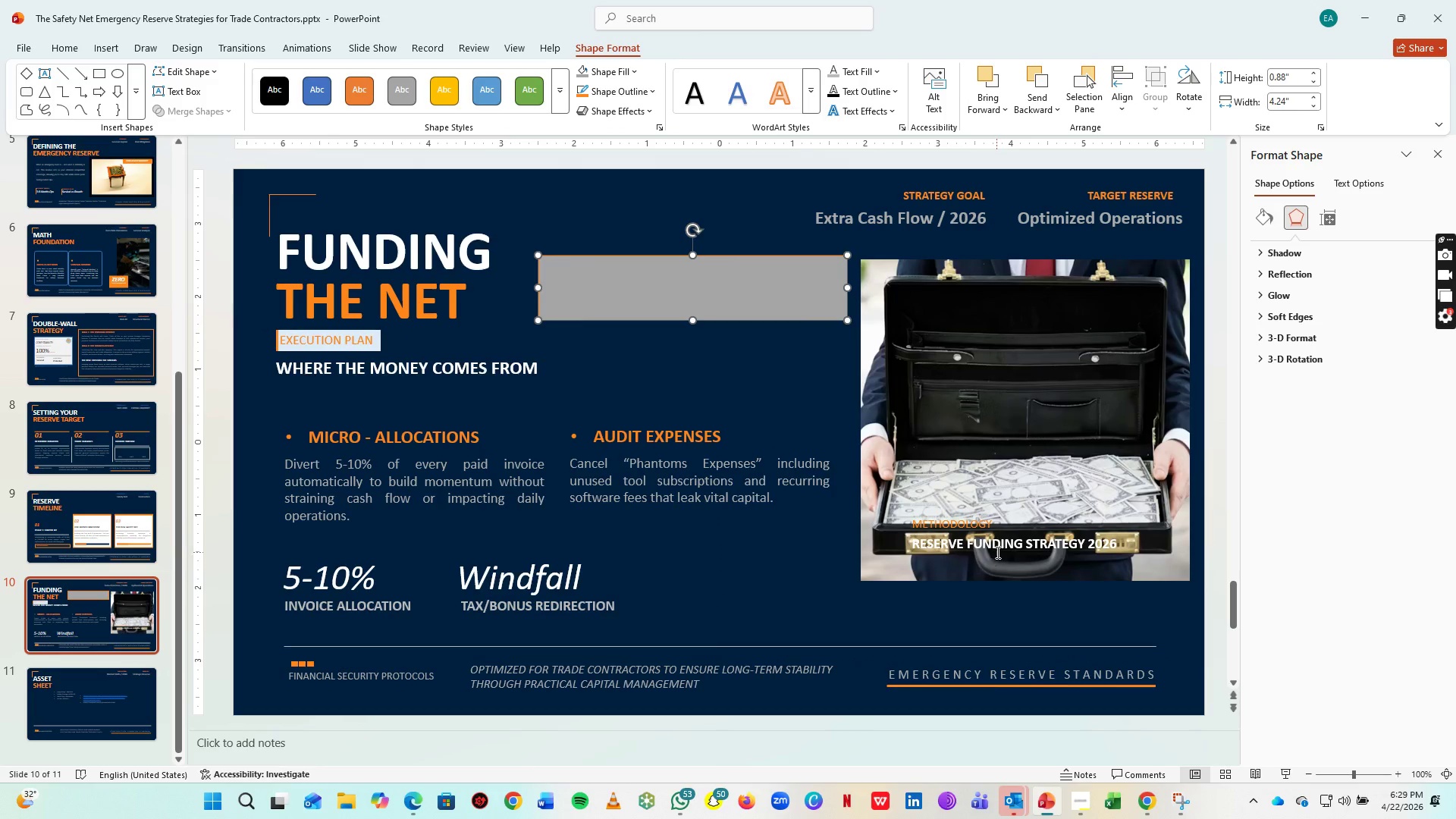 
left_click([996, 546])
 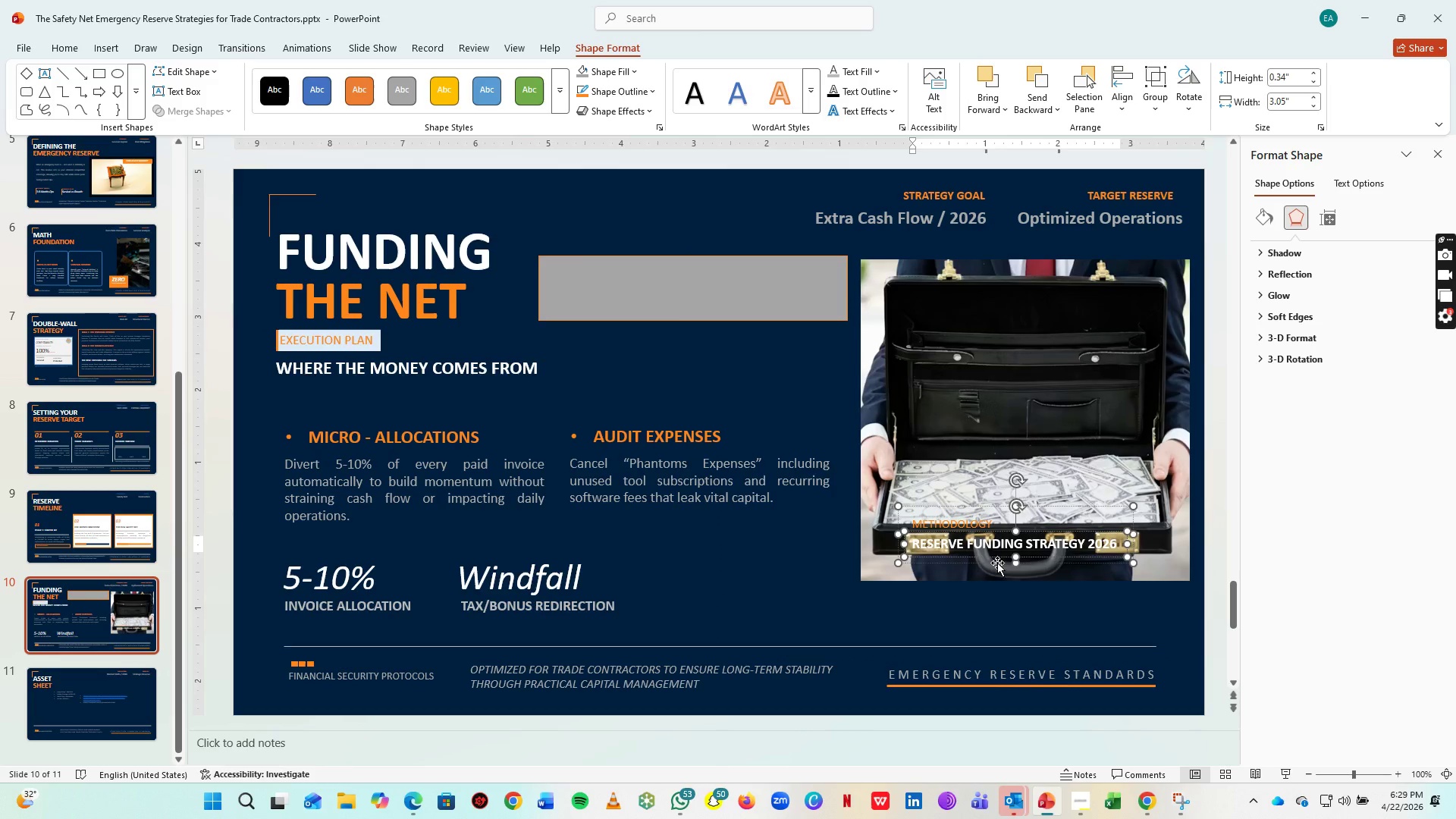 
left_click_drag(start_coordinate=[997, 563], to_coordinate=[652, 297])
 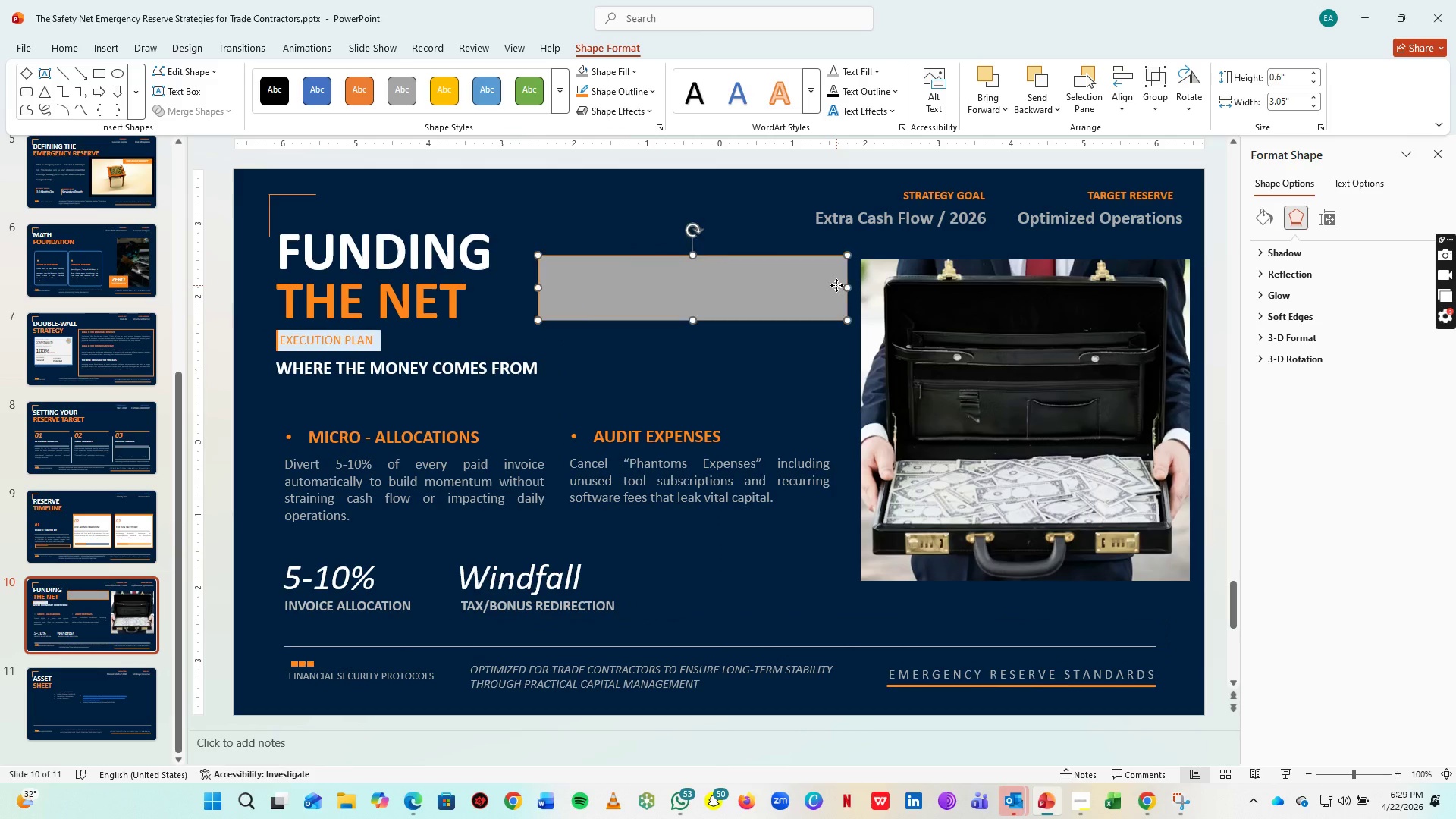 
right_click([836, 285])
 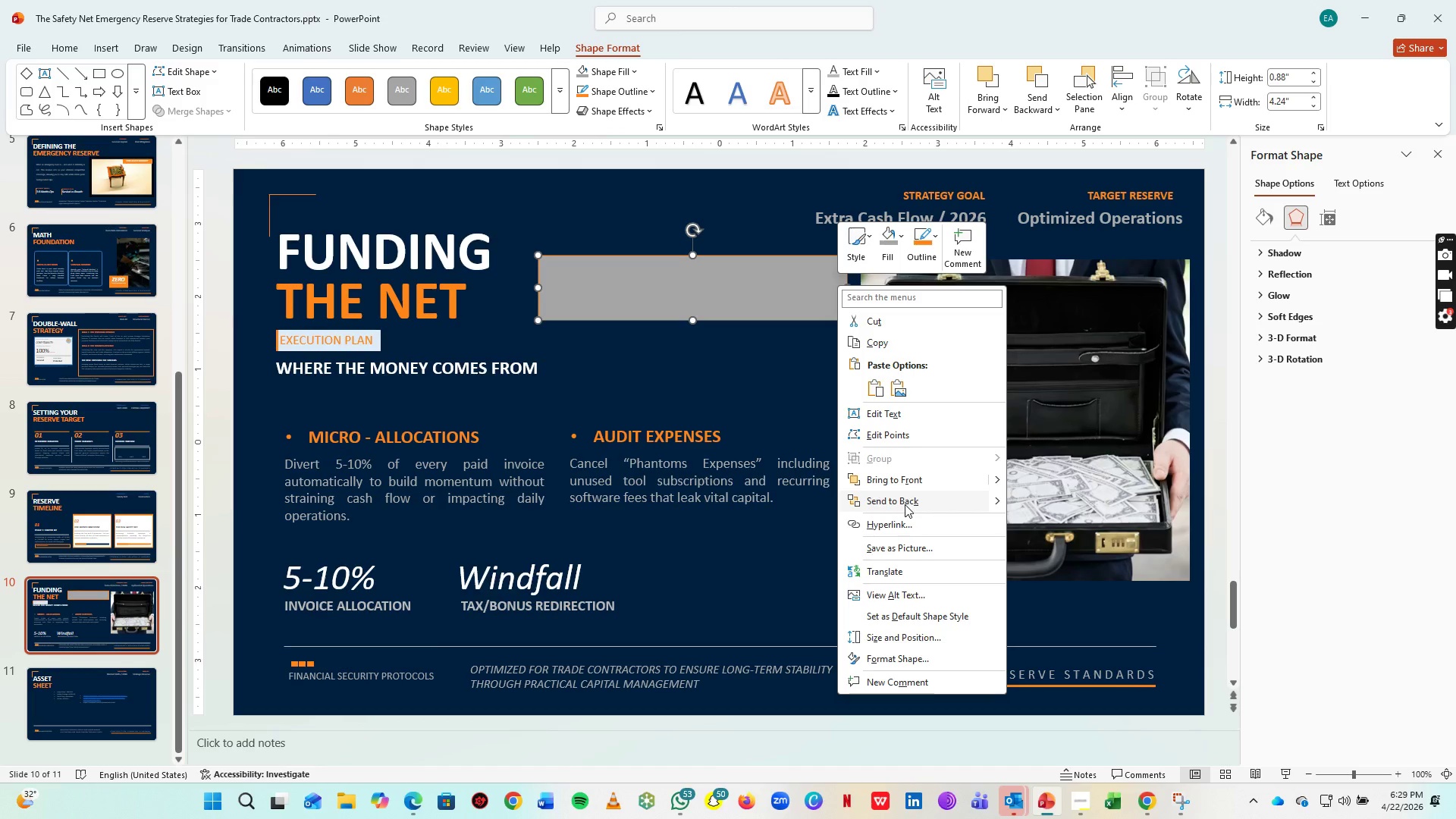 
left_click([905, 504])
 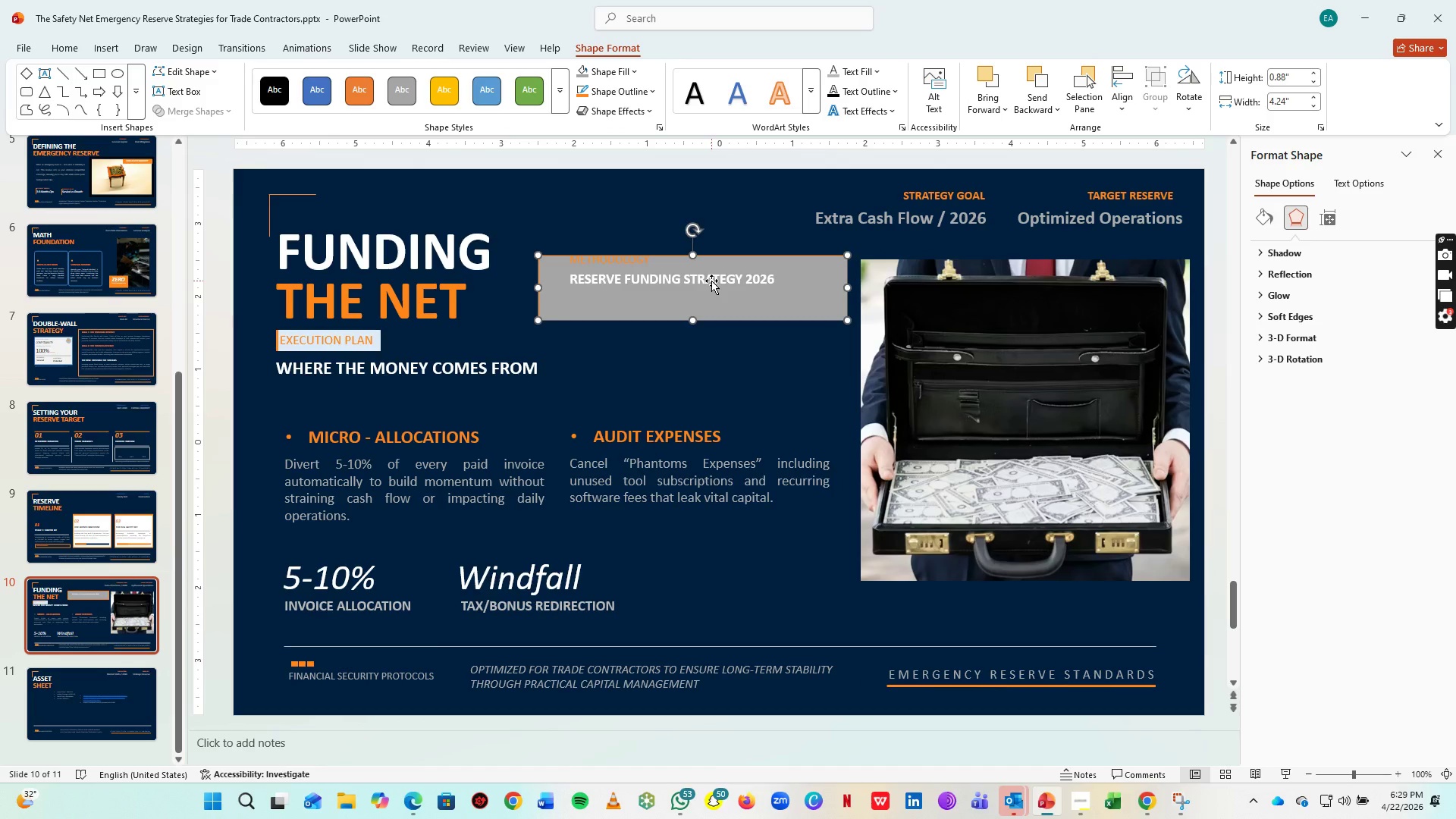 
left_click([711, 278])
 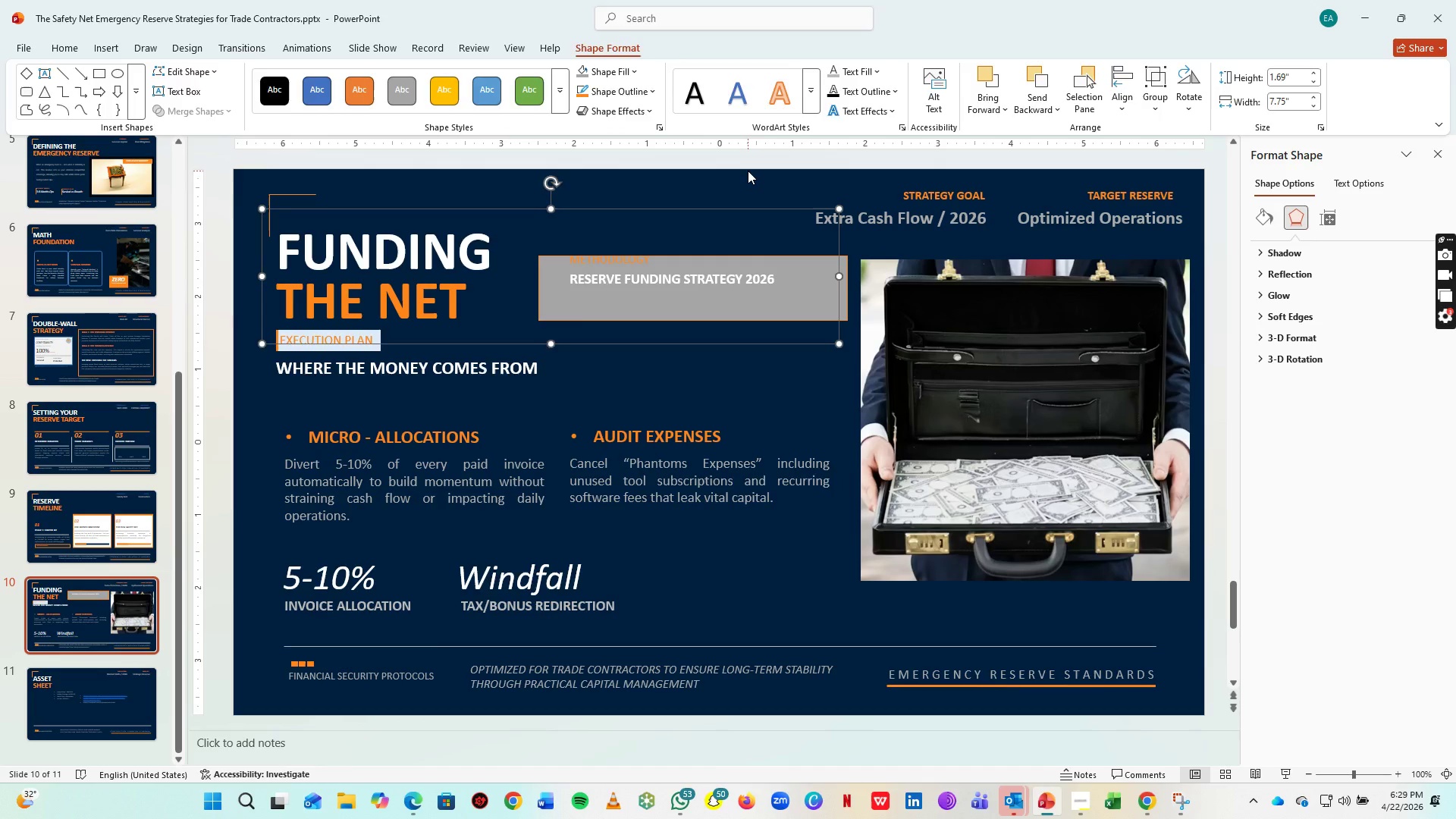 
left_click([747, 174])
 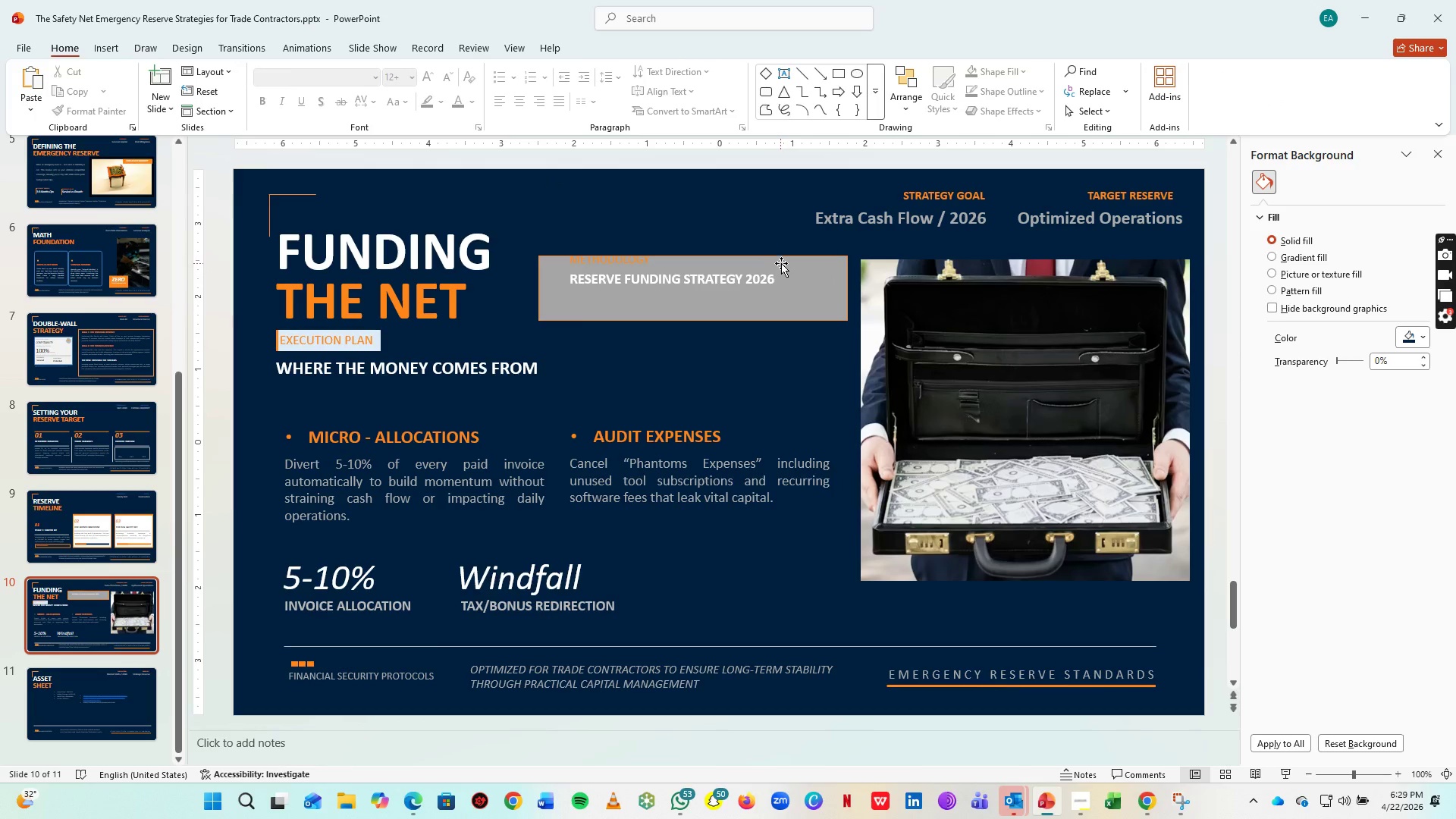 
left_click_drag(start_coordinate=[781, 263], to_coordinate=[781, 244])
 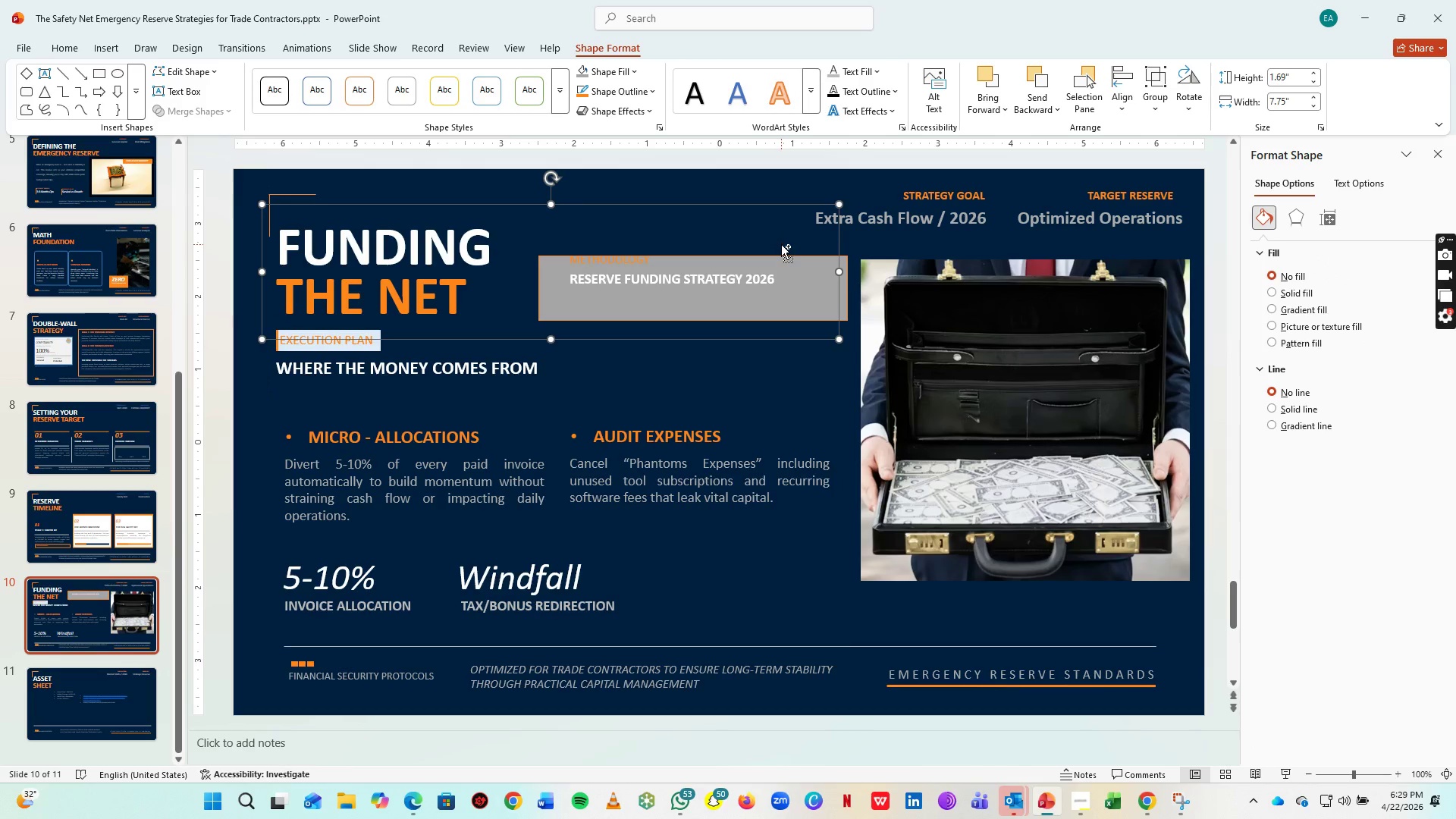 
key(Control+Z)
 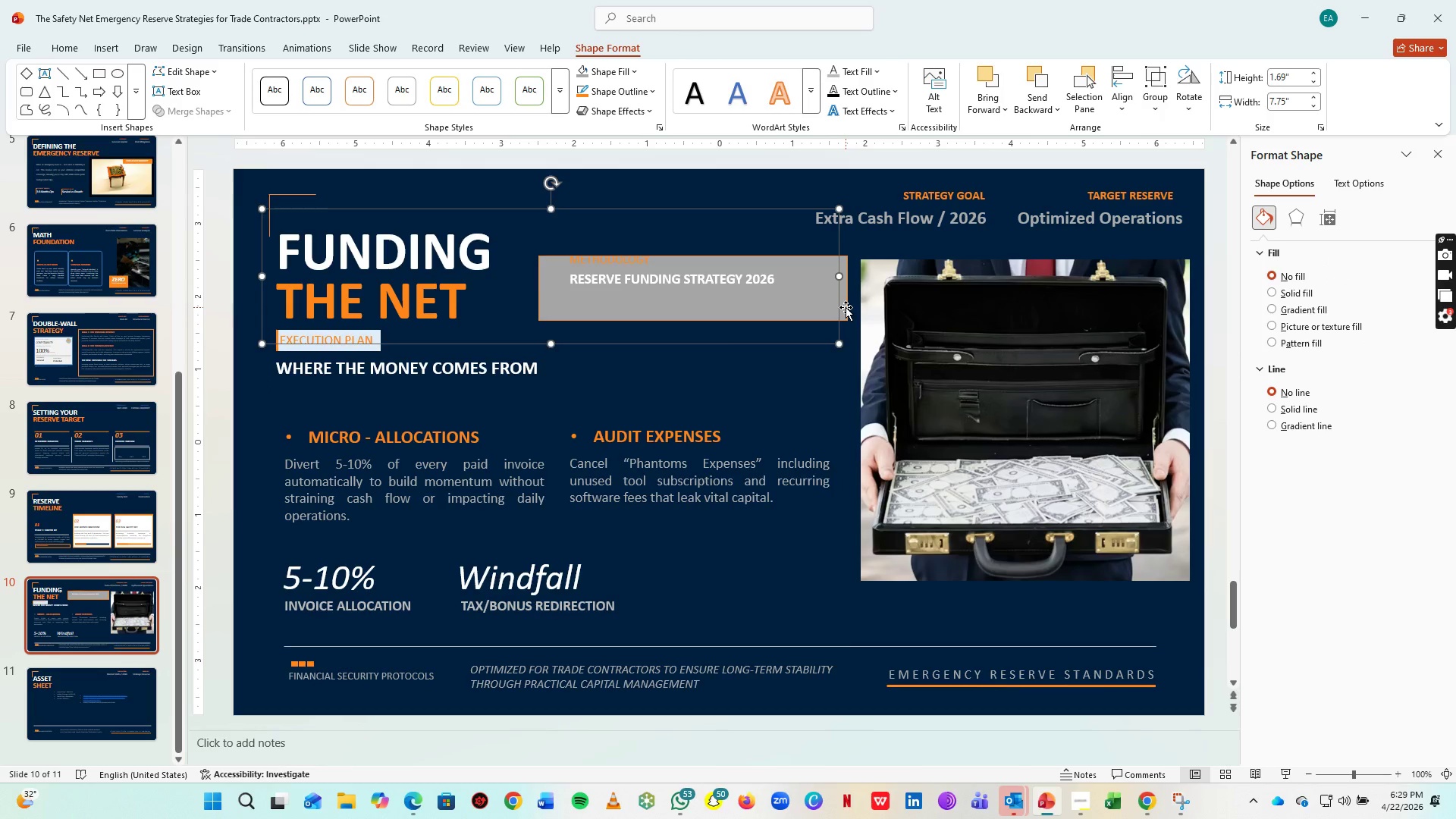 
left_click([846, 306])
 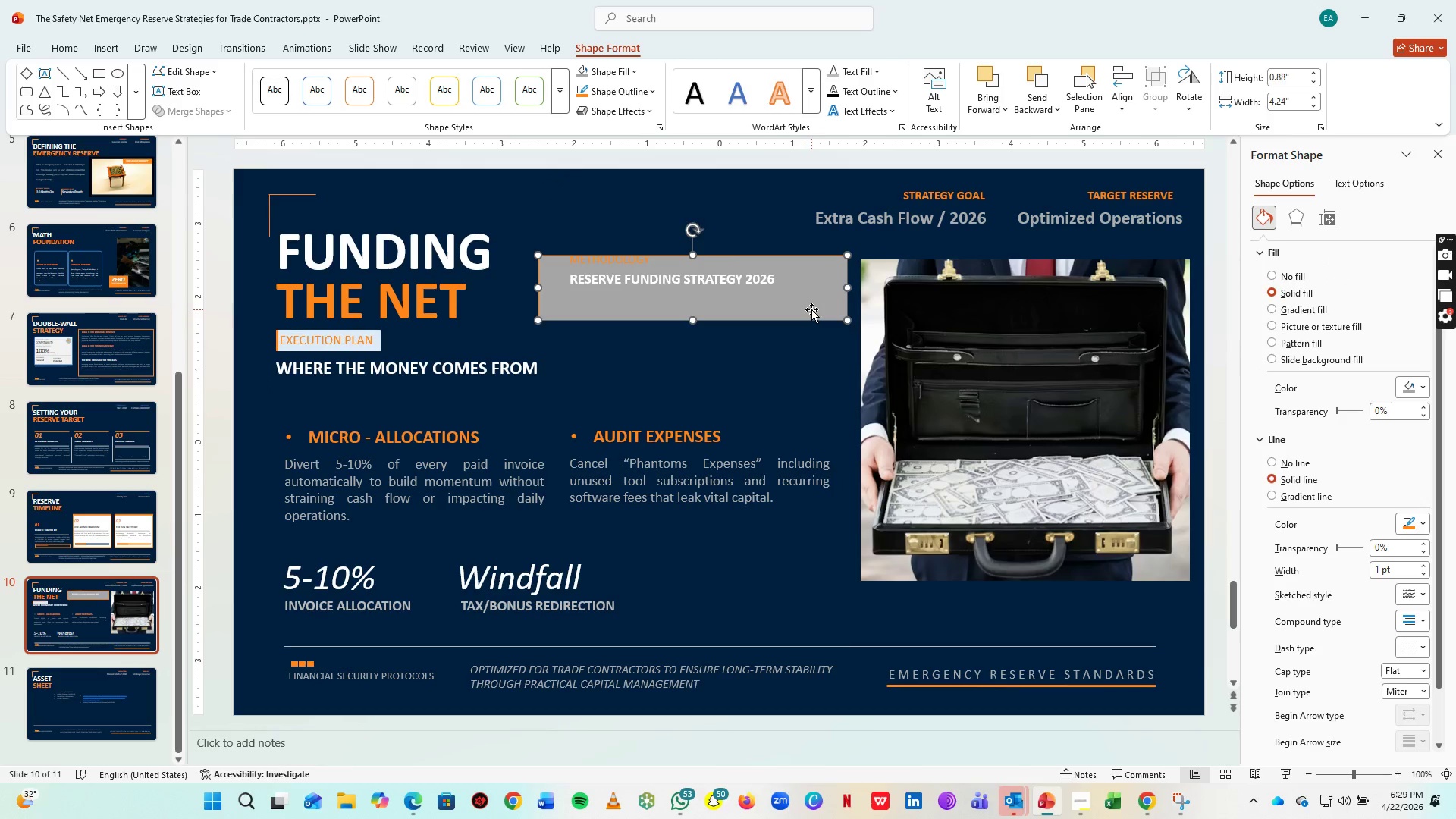 
left_click_drag(start_coordinate=[811, 309], to_coordinate=[810, 292])
 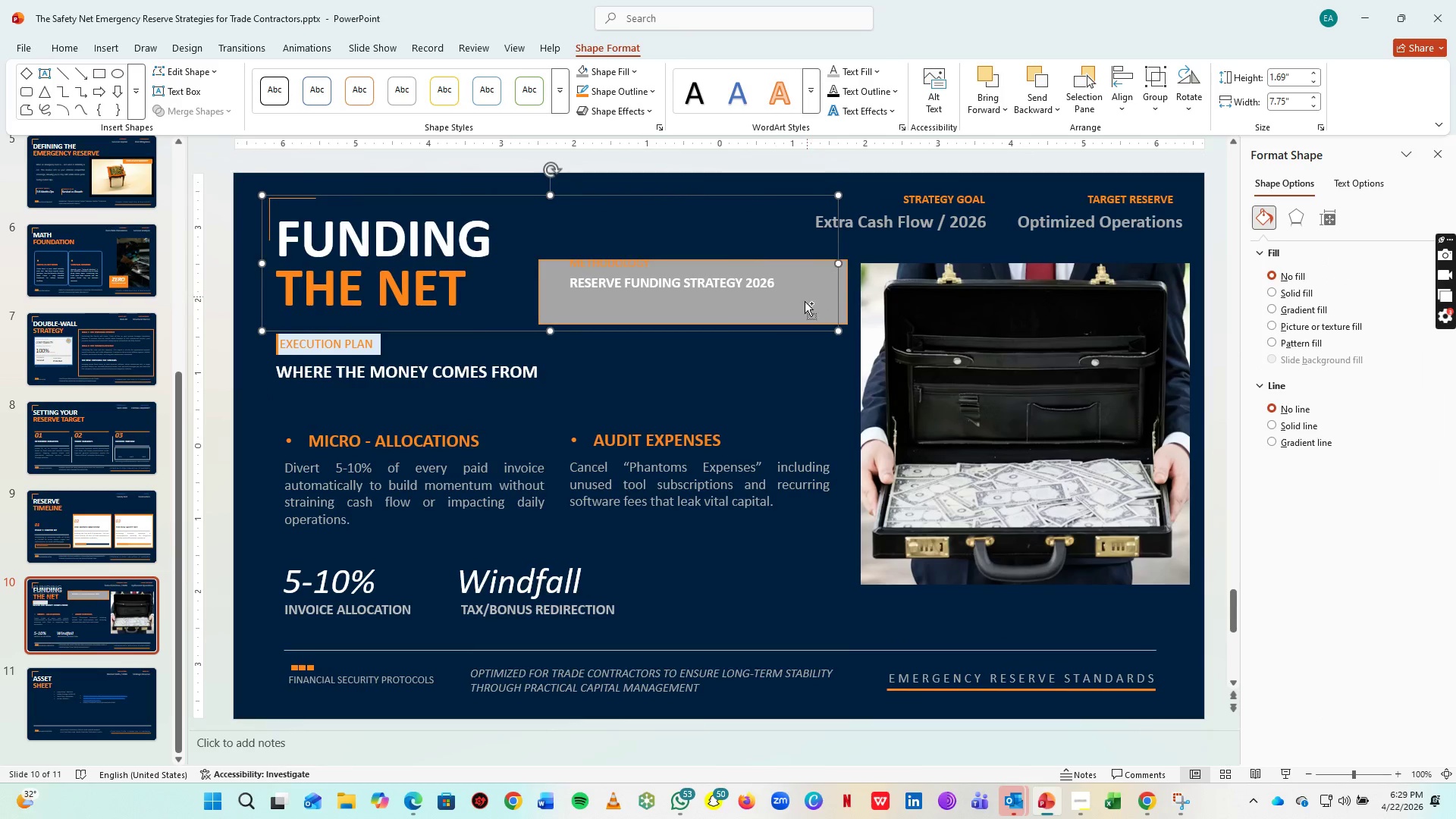 
key(Control+Z)
 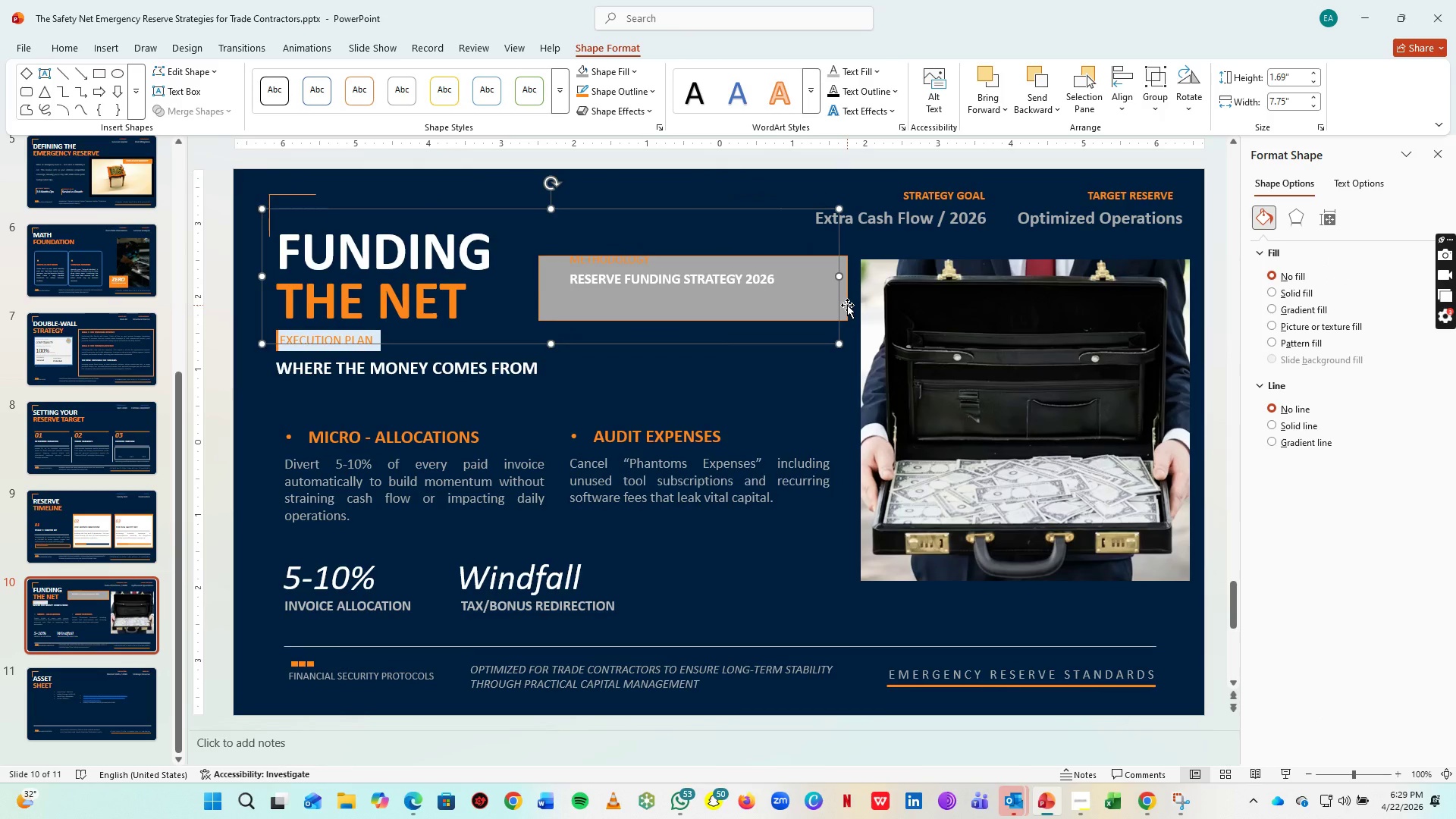 
left_click([847, 305])
 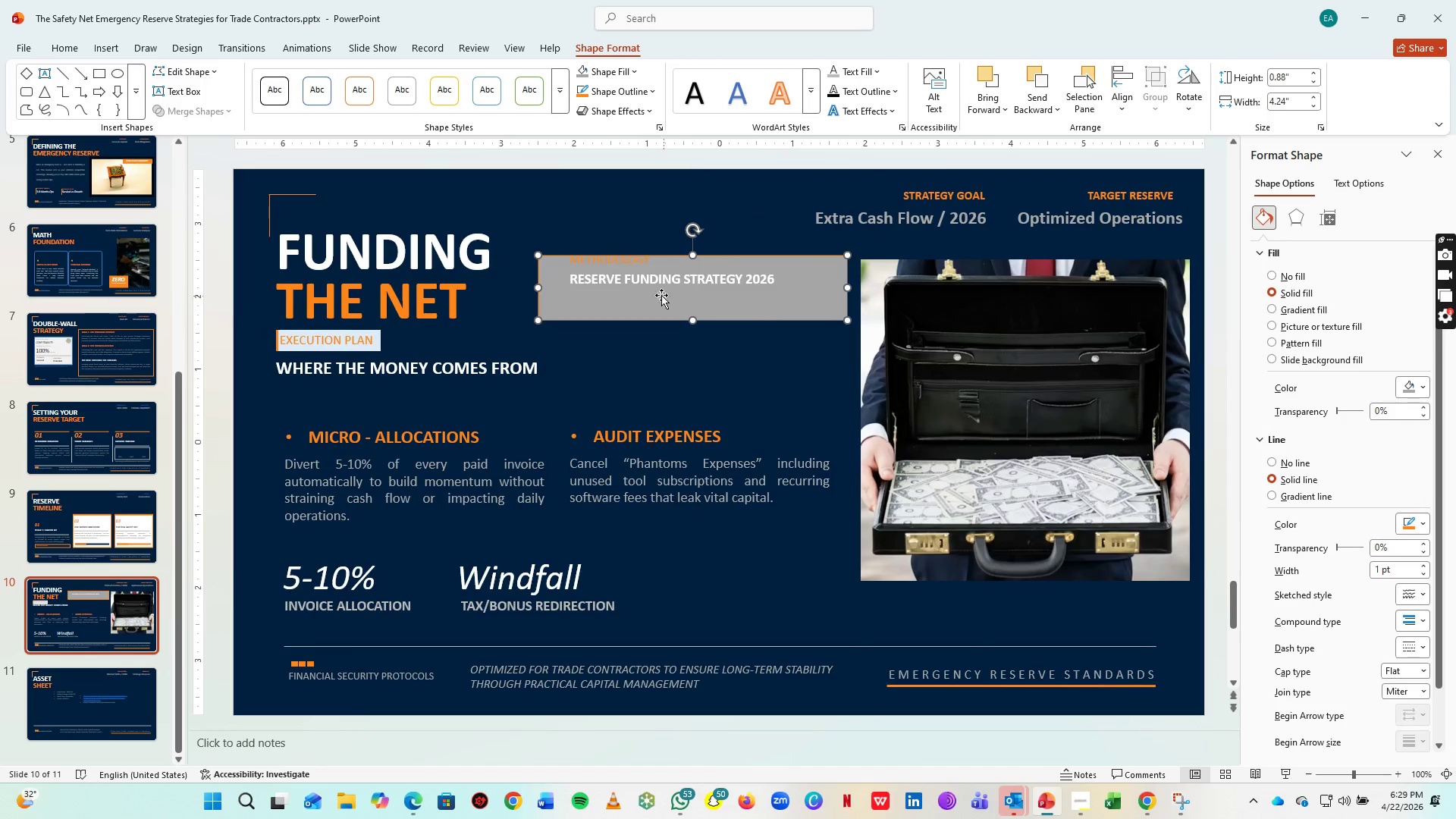 
hold_key(key=ShiftLeft, duration=1.14)
left_click([642, 276])
 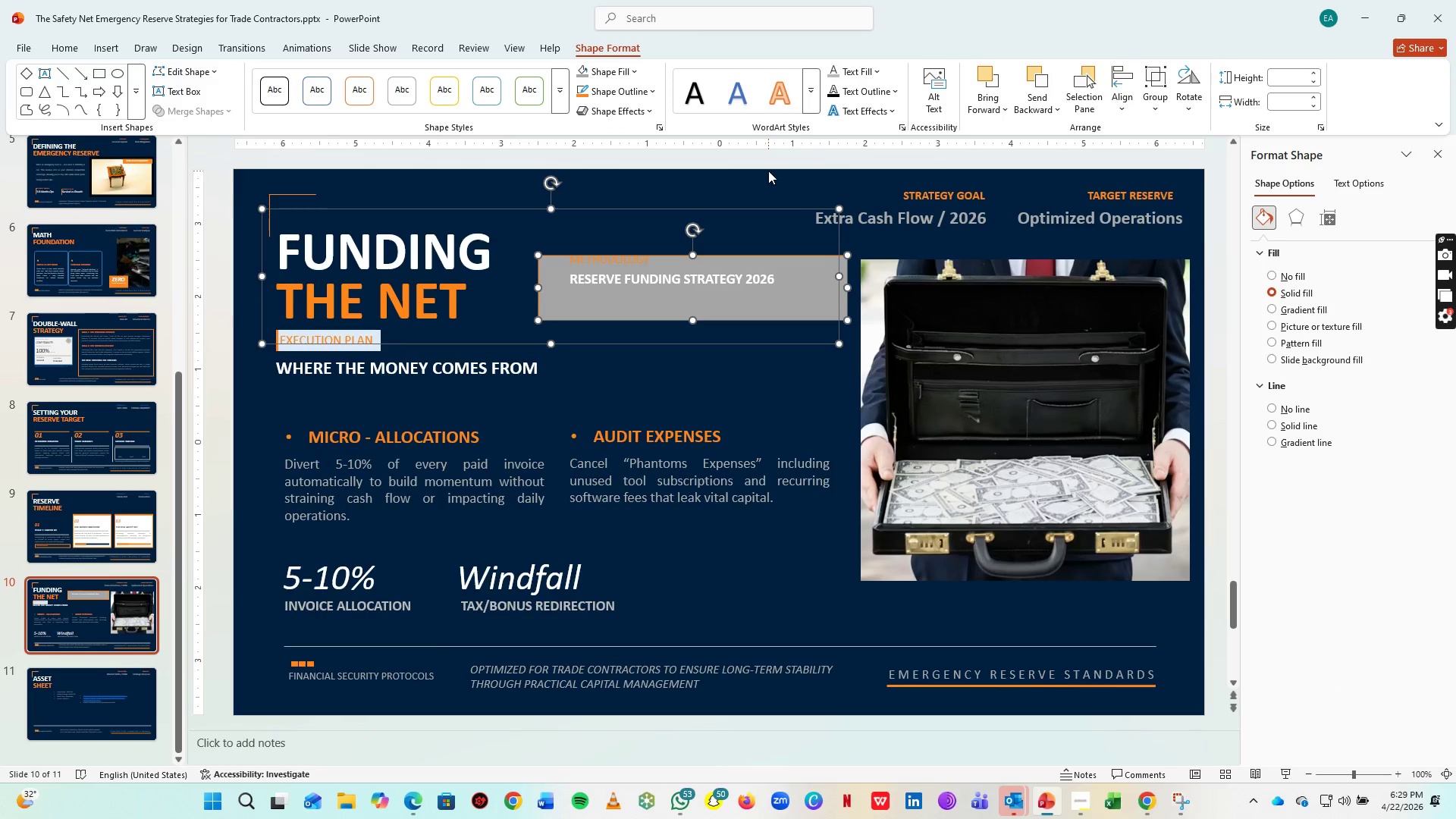 
left_click([768, 169])
 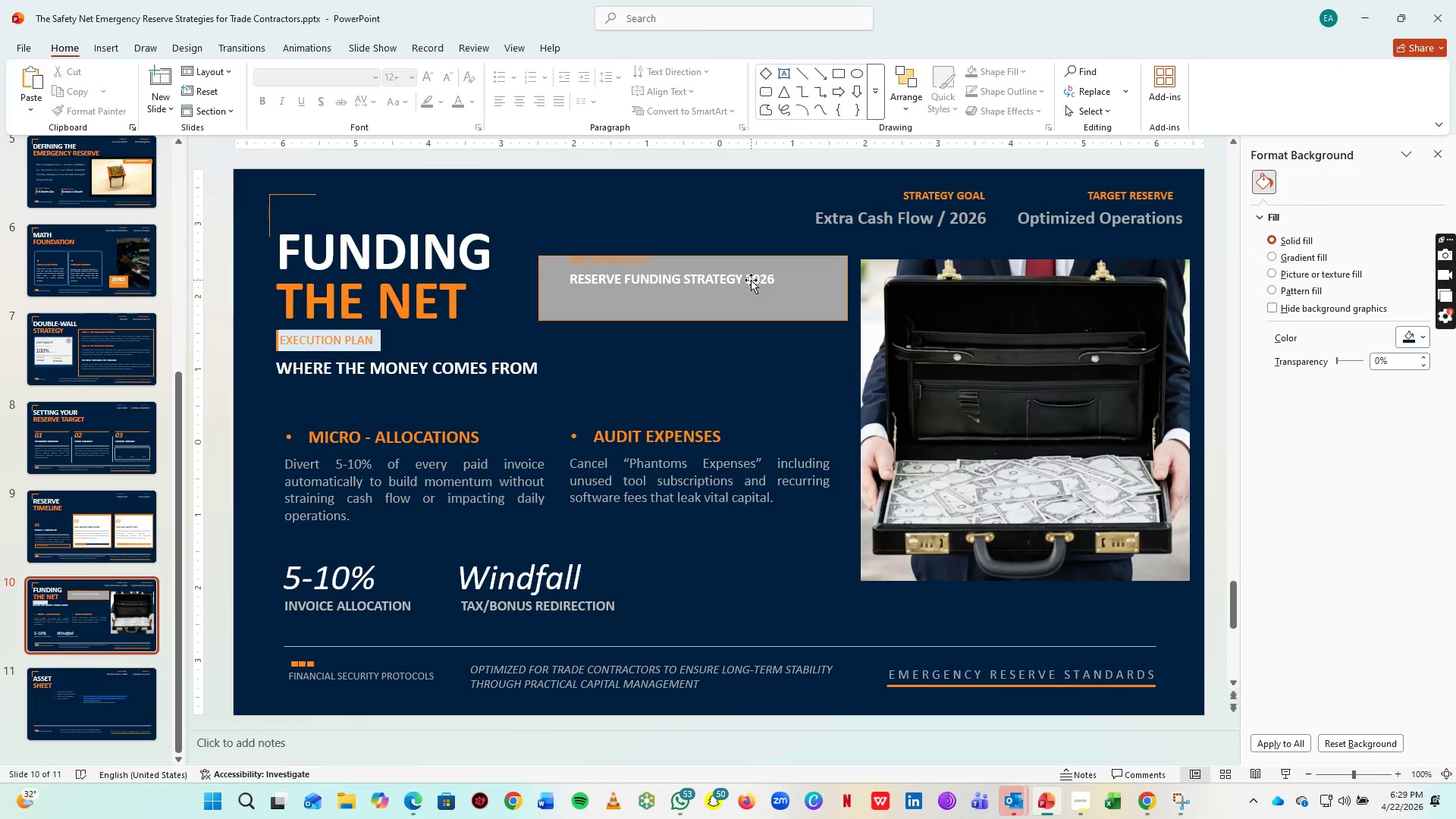 
left_click_drag(start_coordinate=[752, 280], to_coordinate=[833, 318])
 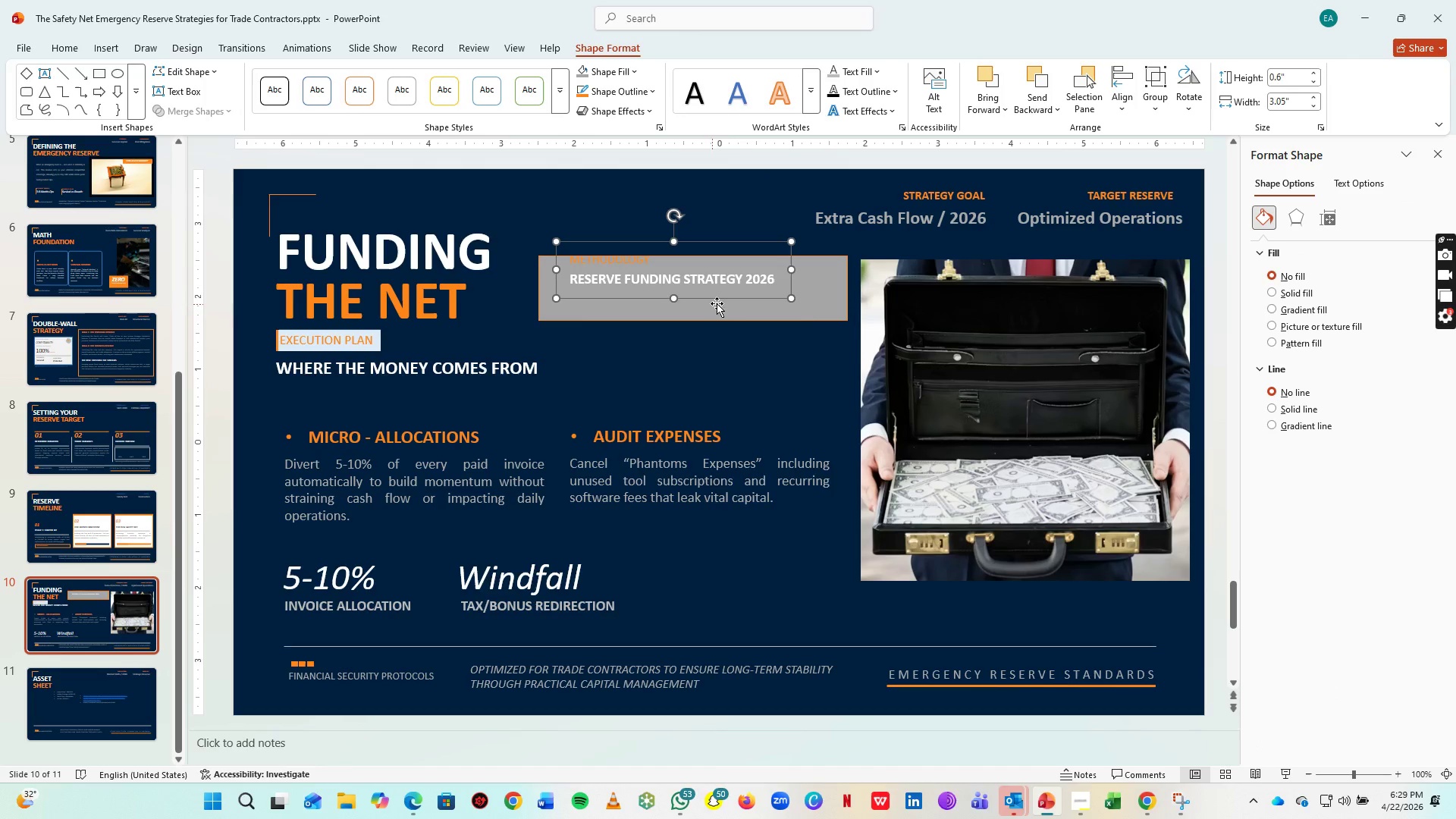 
hold_key(key=ShiftLeft, duration=1.12)
left_click([844, 268])
 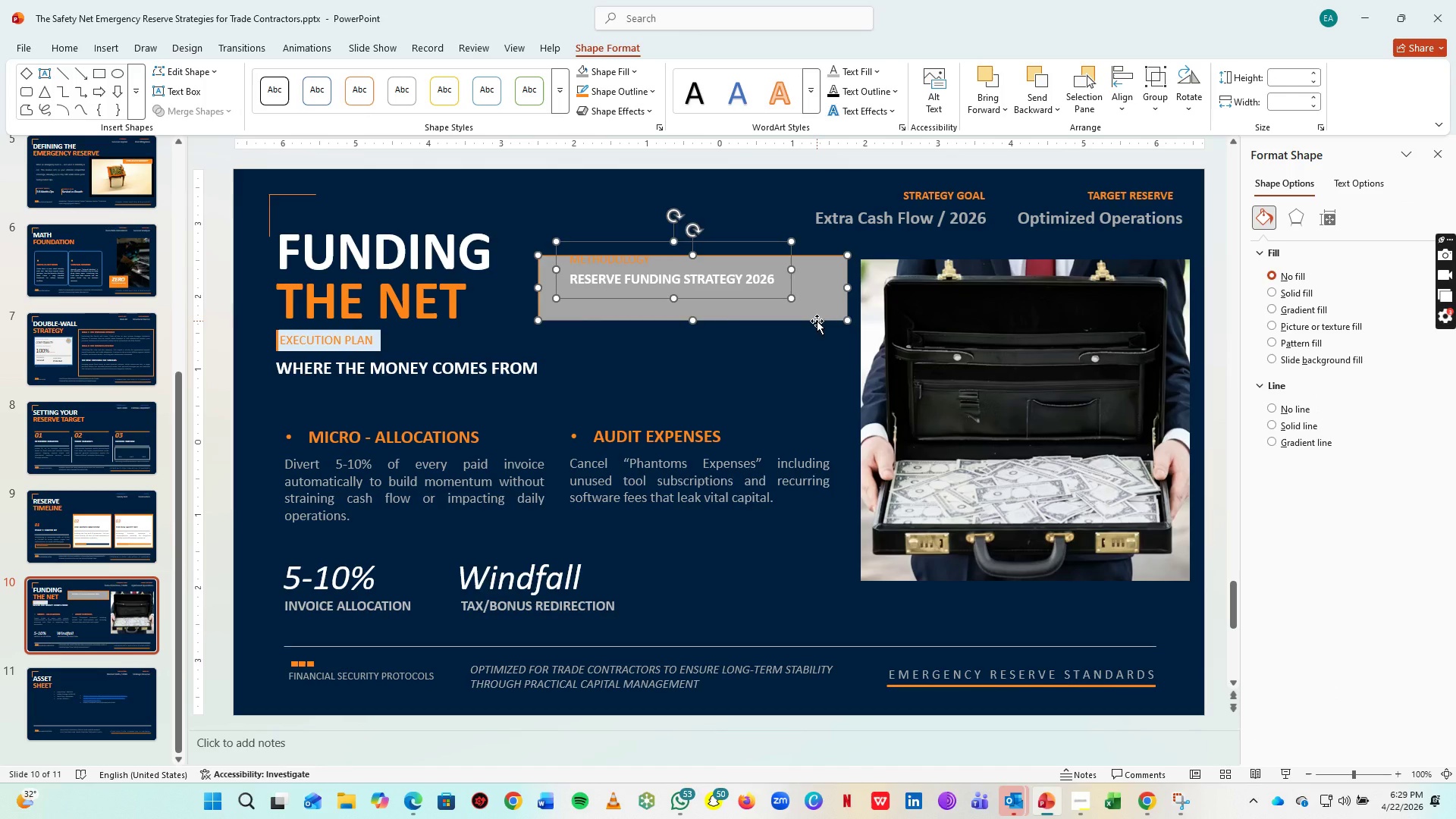 
left_click_drag(start_coordinate=[817, 321], to_coordinate=[902, 634])
 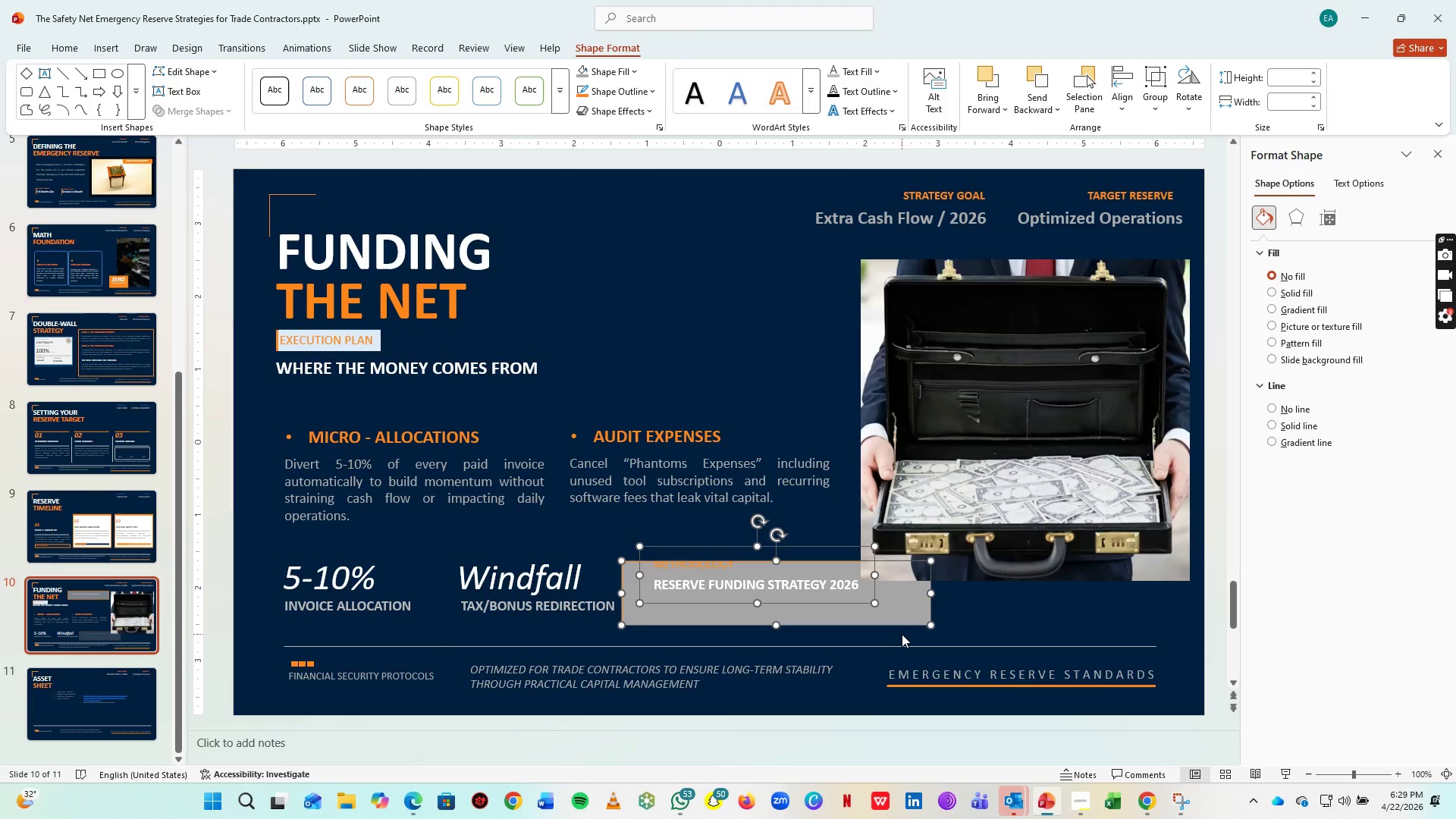 
hold_key(key=ControlLeft, duration=1.16)
scroll: coordinate [880, 627], scroll_direction: up, amount: 4.0
 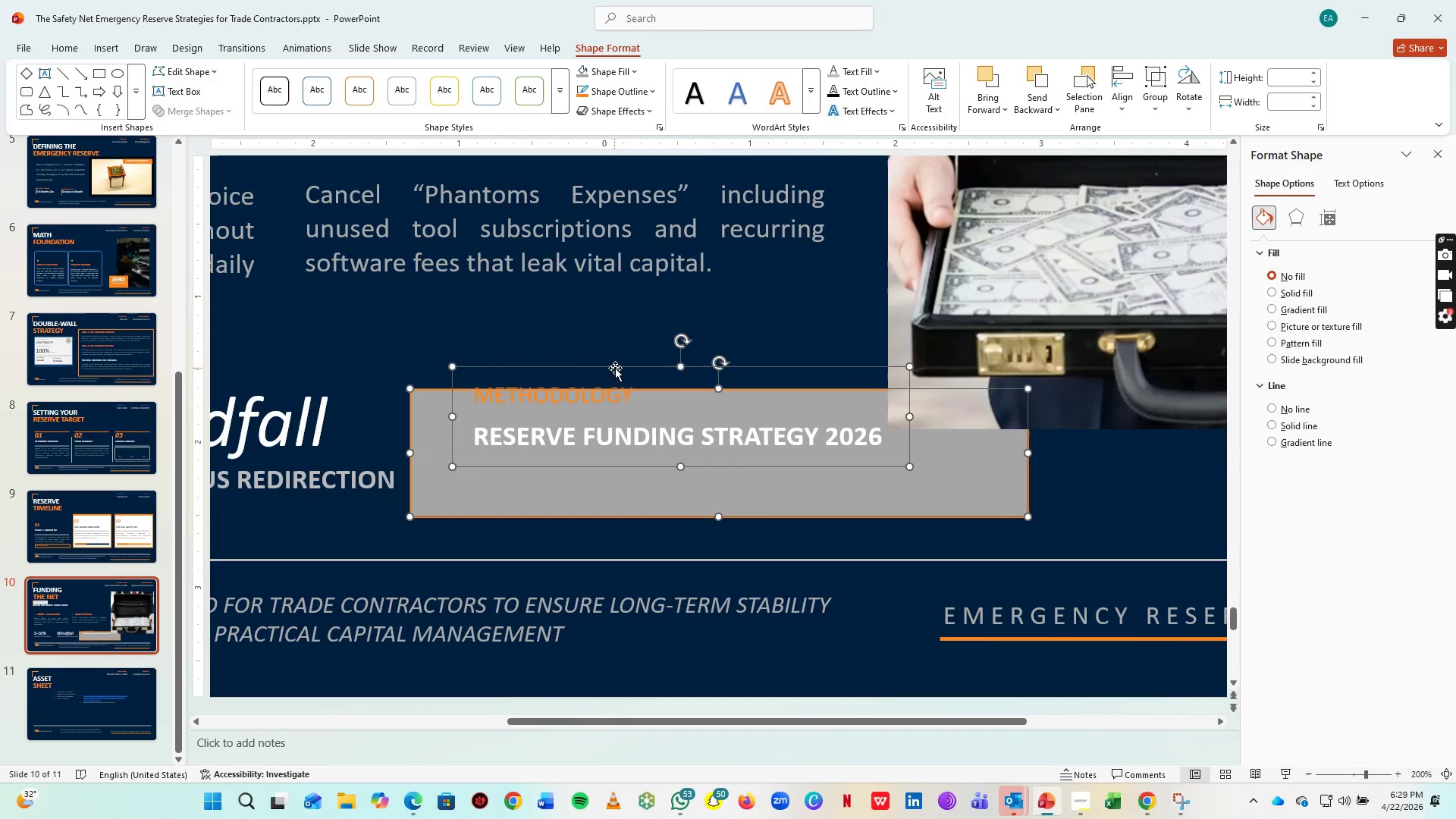 
left_click_drag(start_coordinate=[615, 367], to_coordinate=[617, 383])
 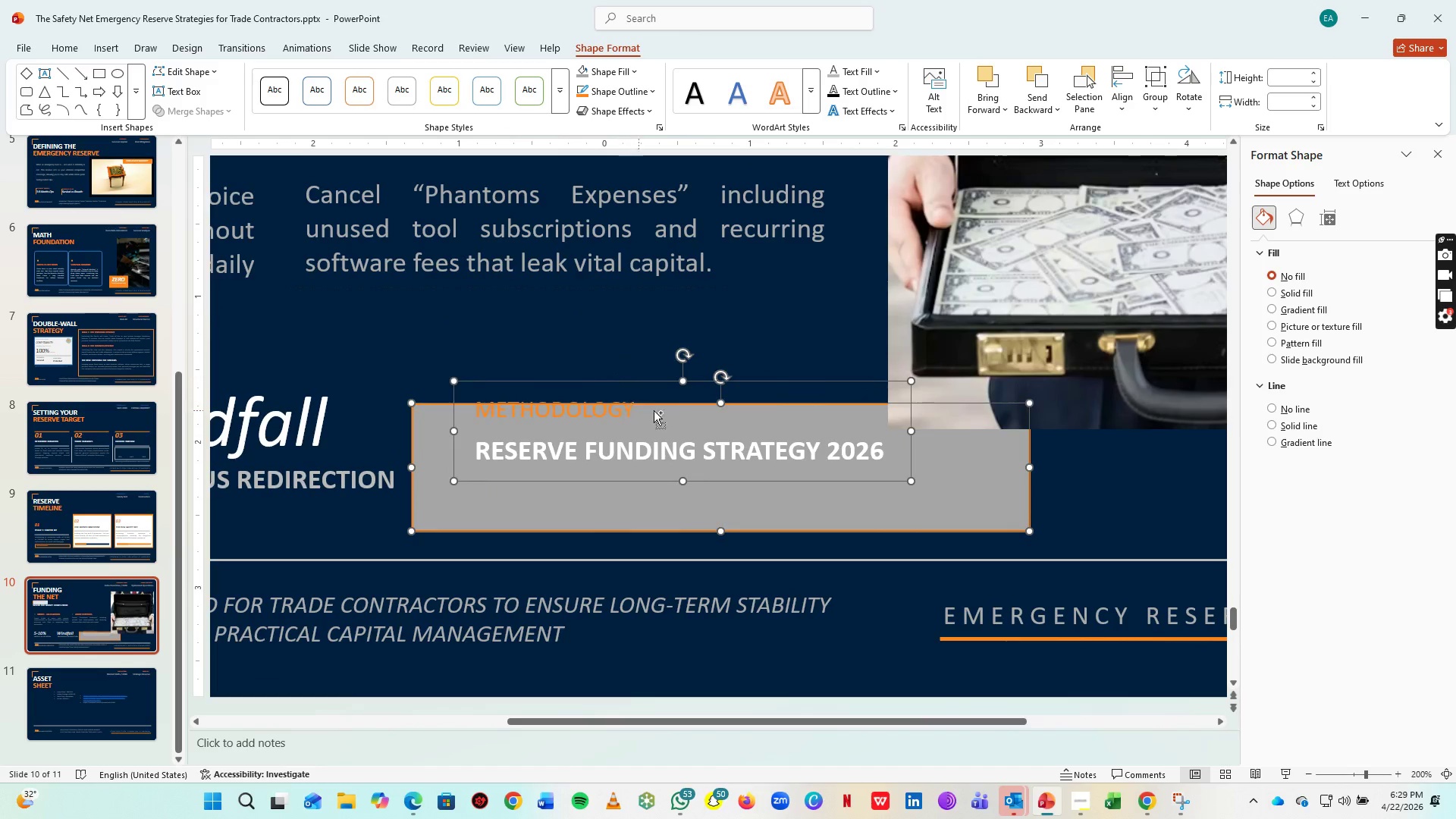 
hold_key(key=ControlLeft, duration=0.39)
 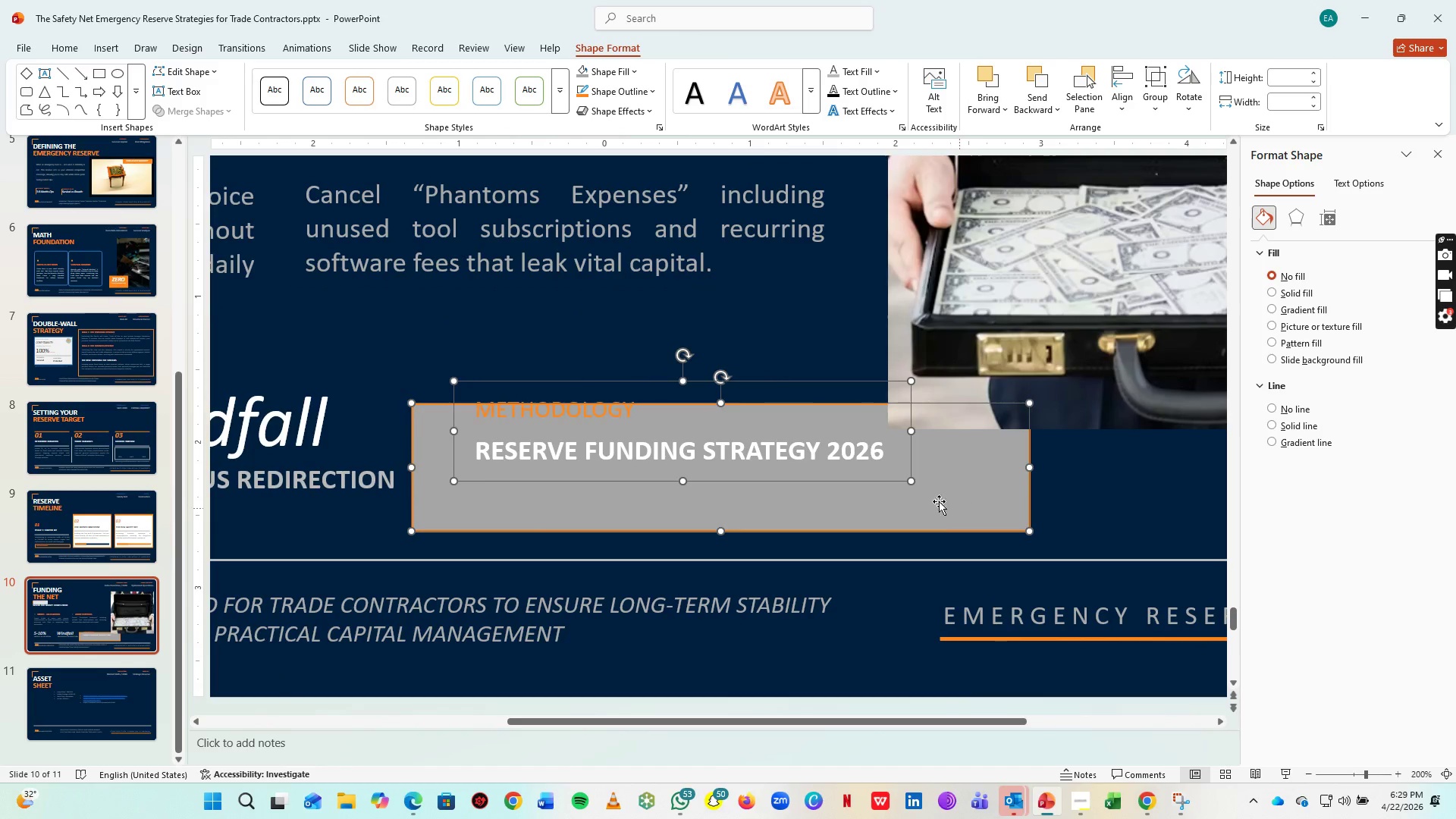 
left_click([960, 510])
 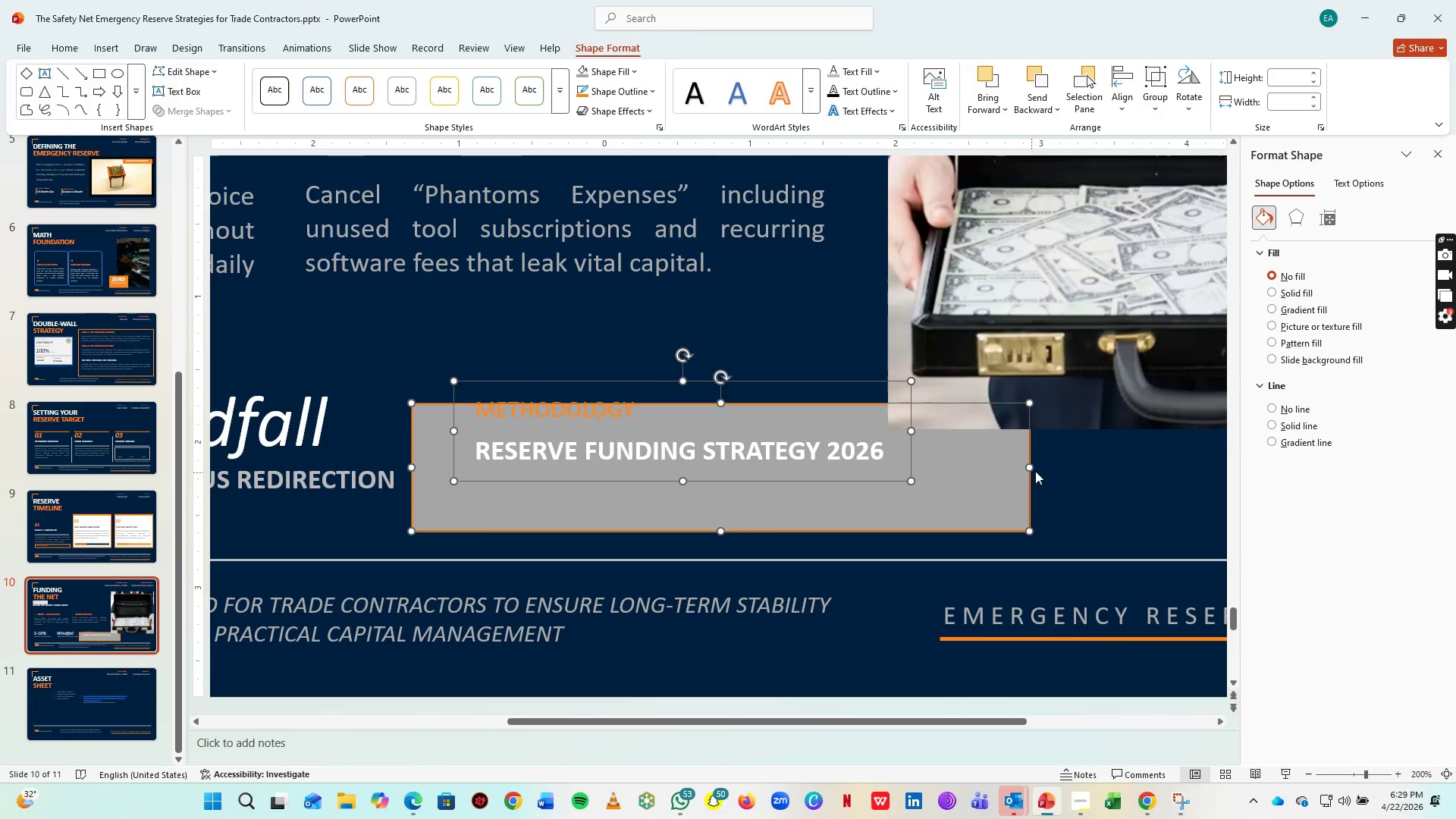 
left_click([1100, 469])
 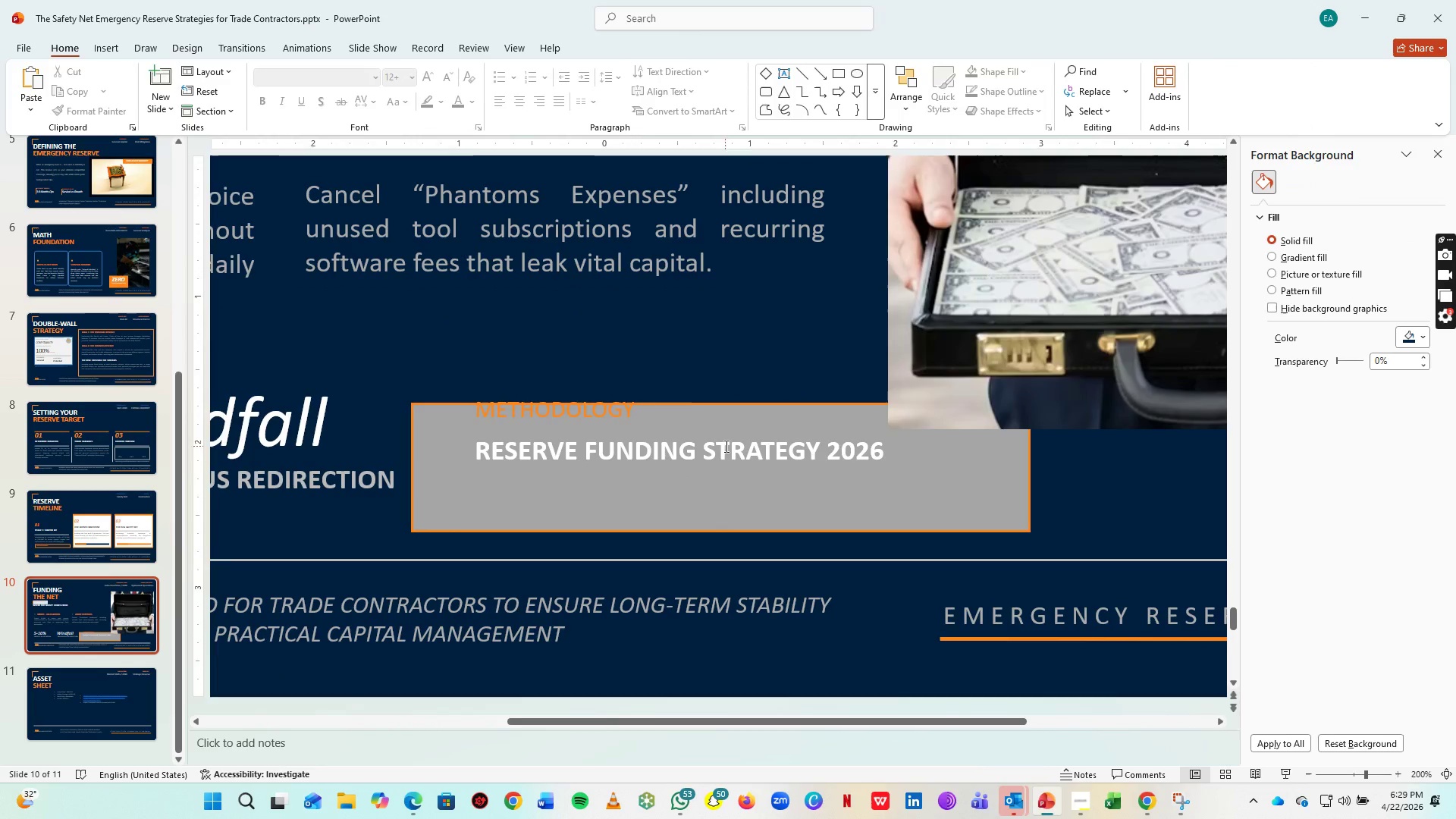 
left_click([725, 446])
 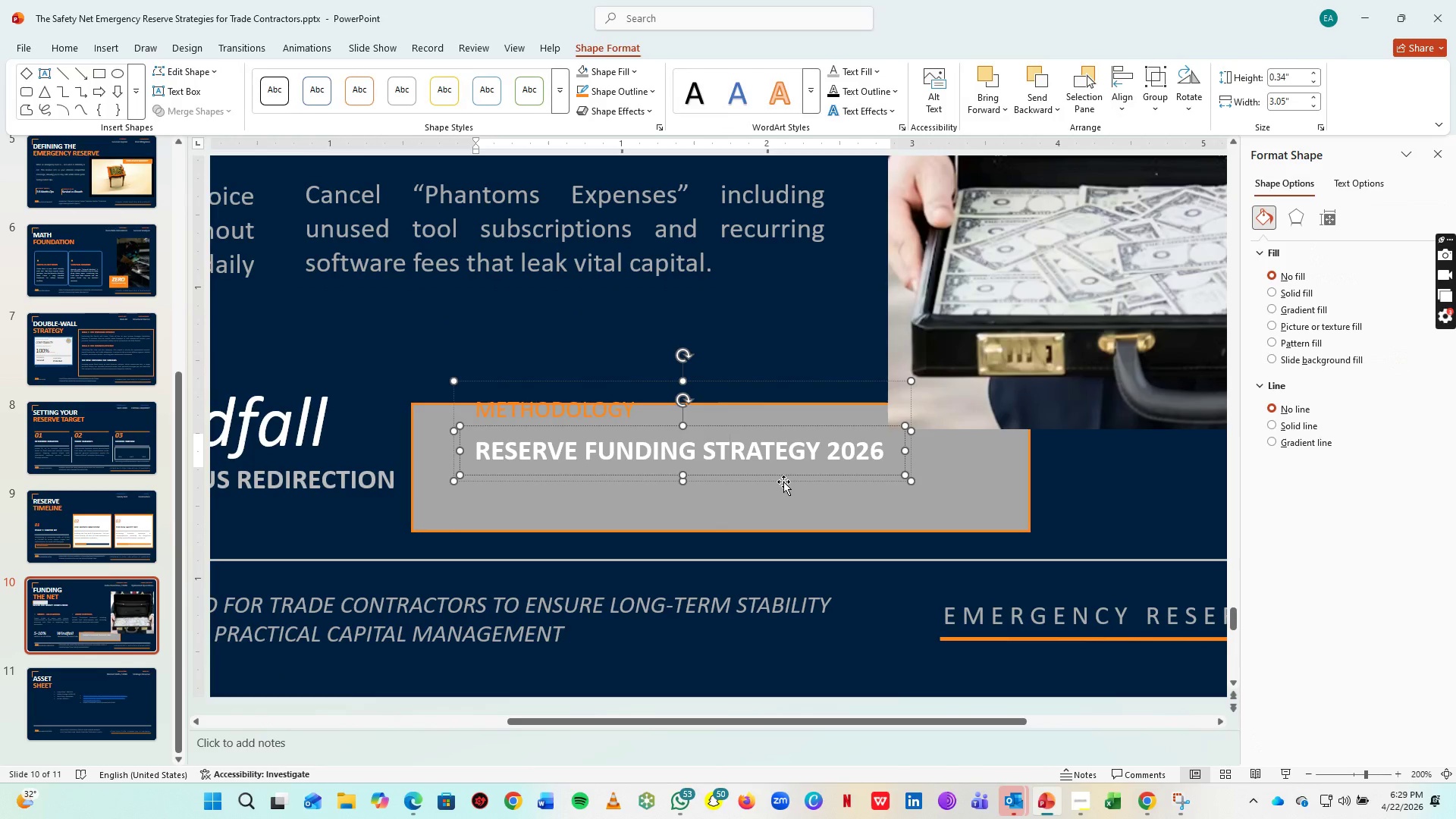 
left_click_drag(start_coordinate=[783, 481], to_coordinate=[780, 510])
 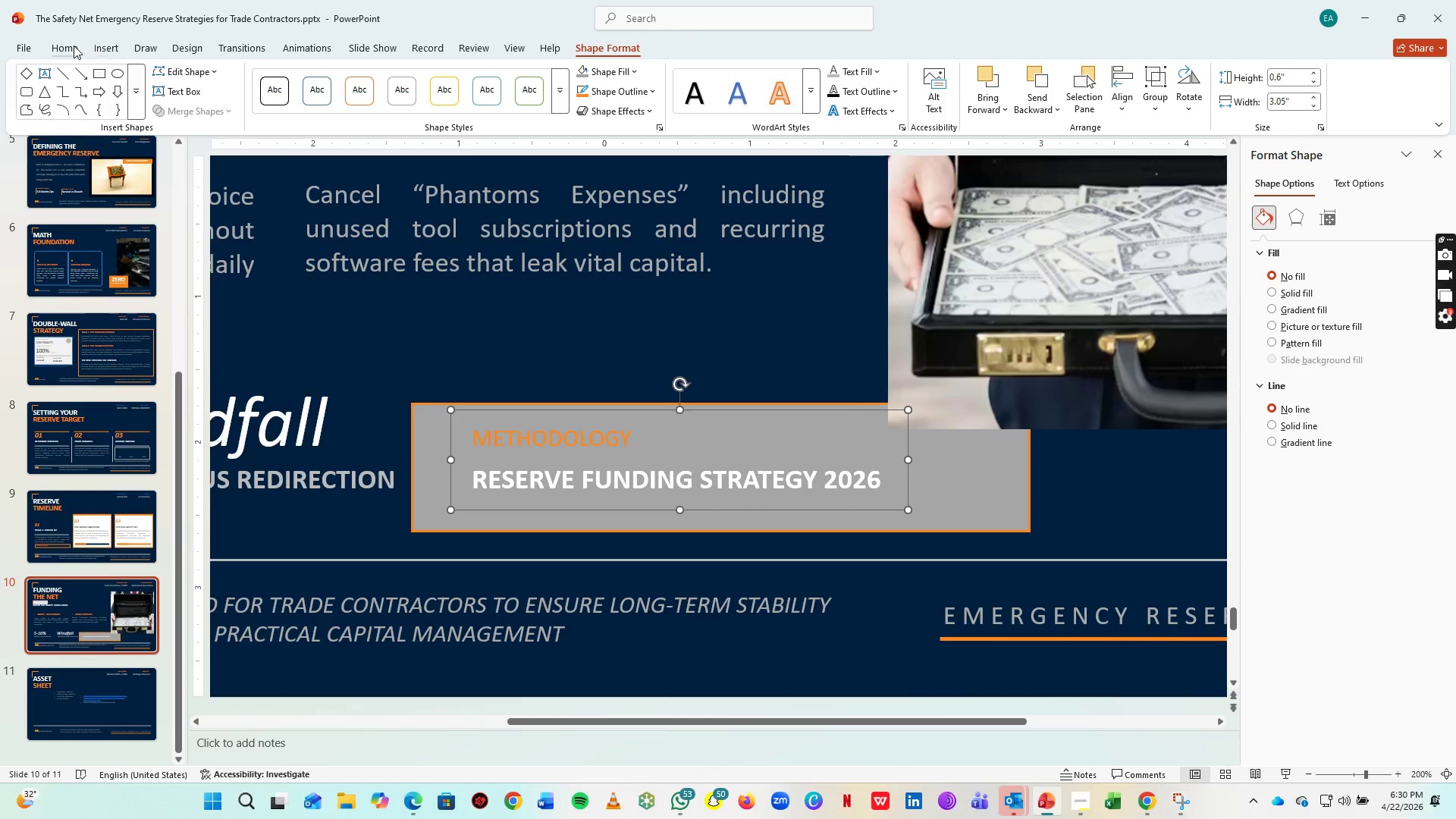 
left_click([74, 46])
 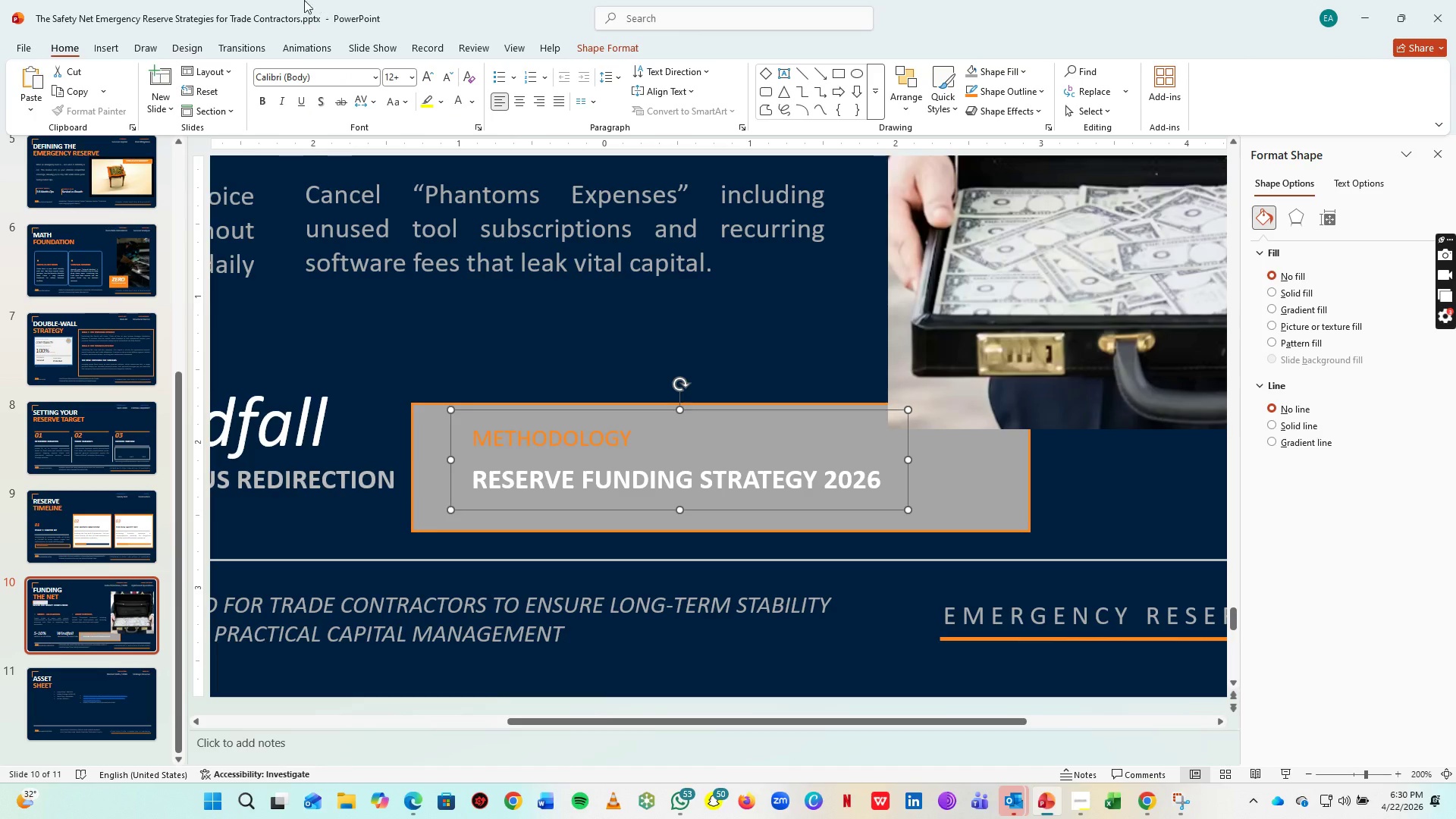 
wait(6.5)
 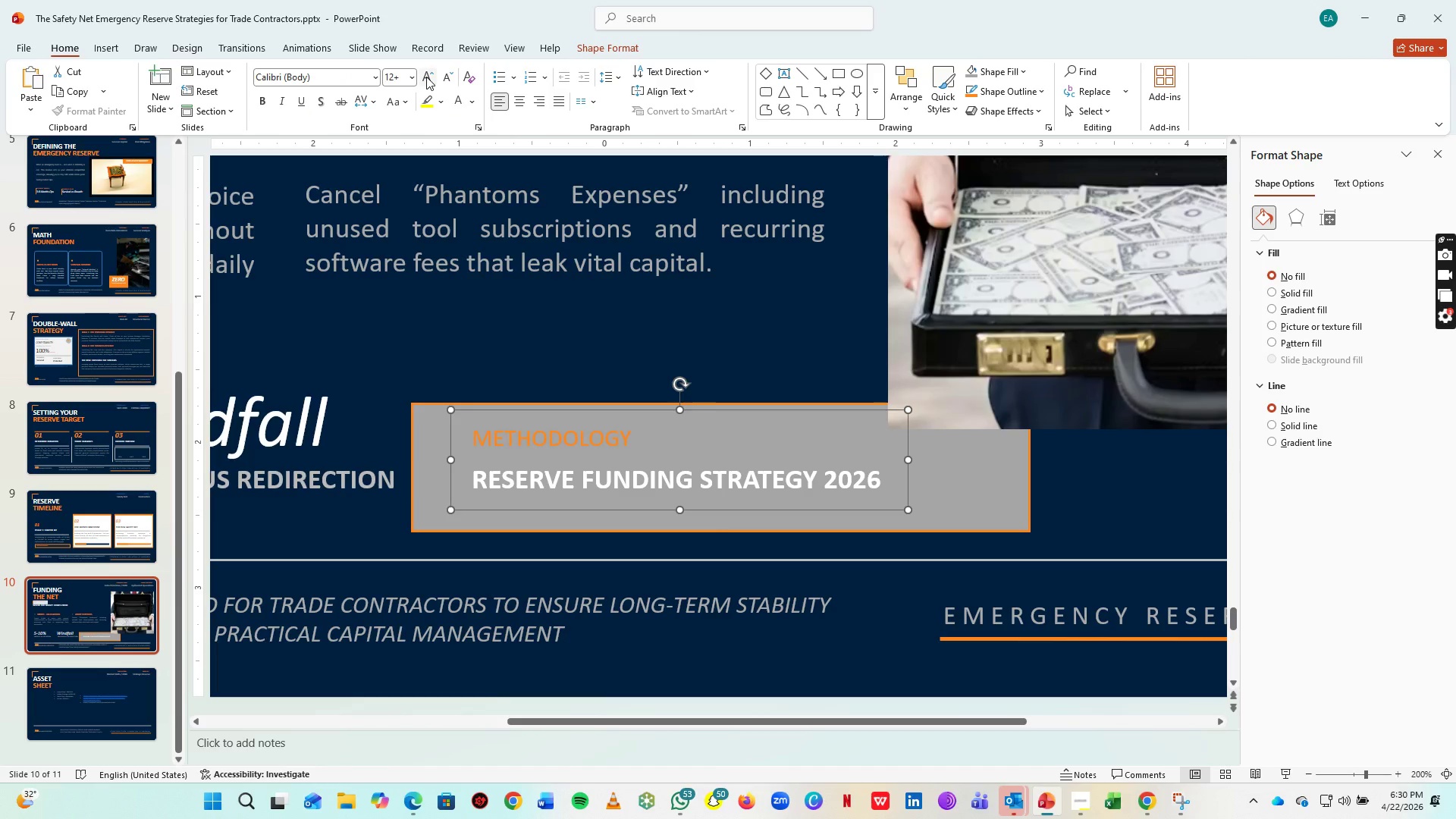 
left_click([426, 78])
 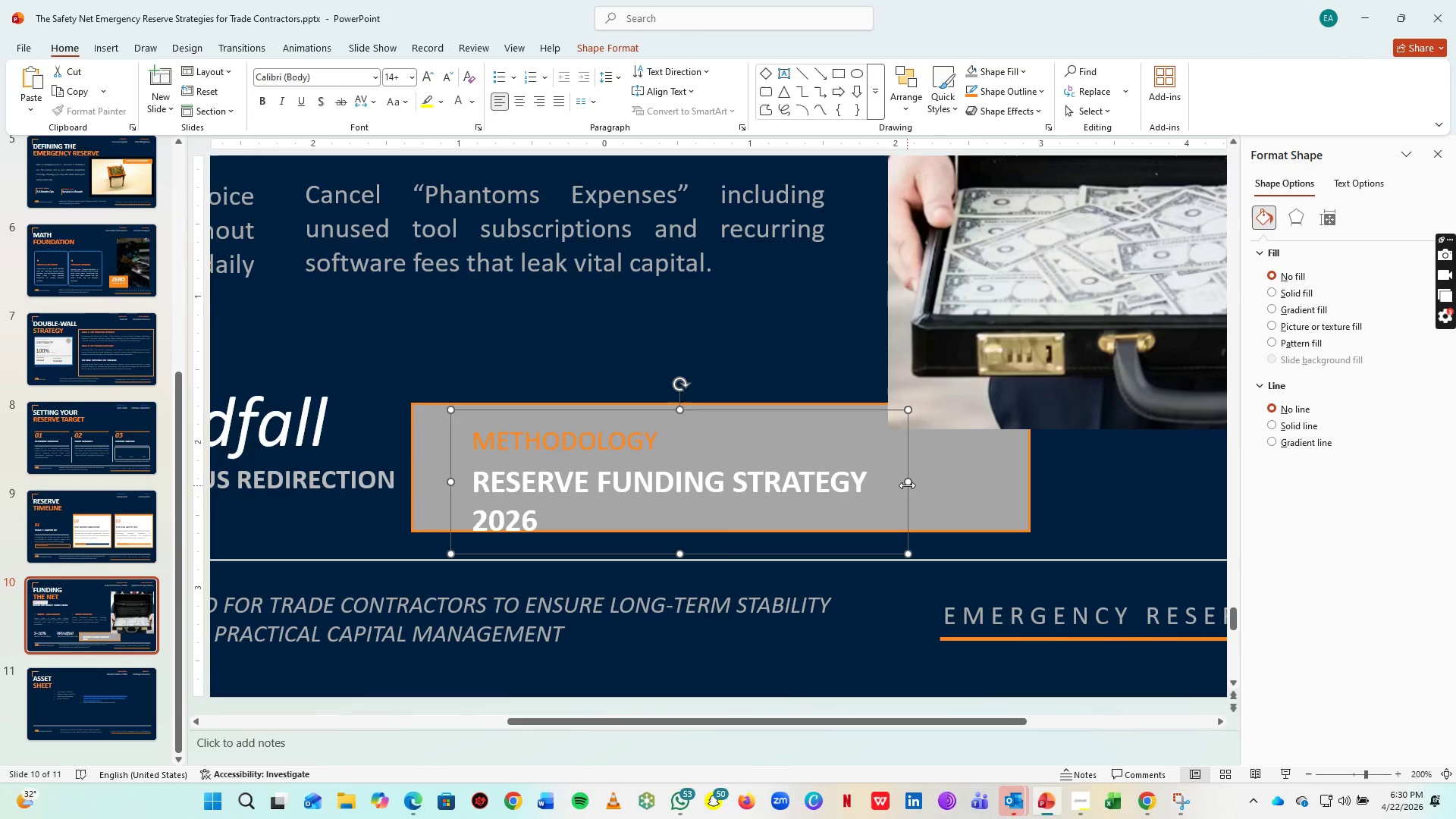 
left_click_drag(start_coordinate=[907, 485], to_coordinate=[968, 480])
 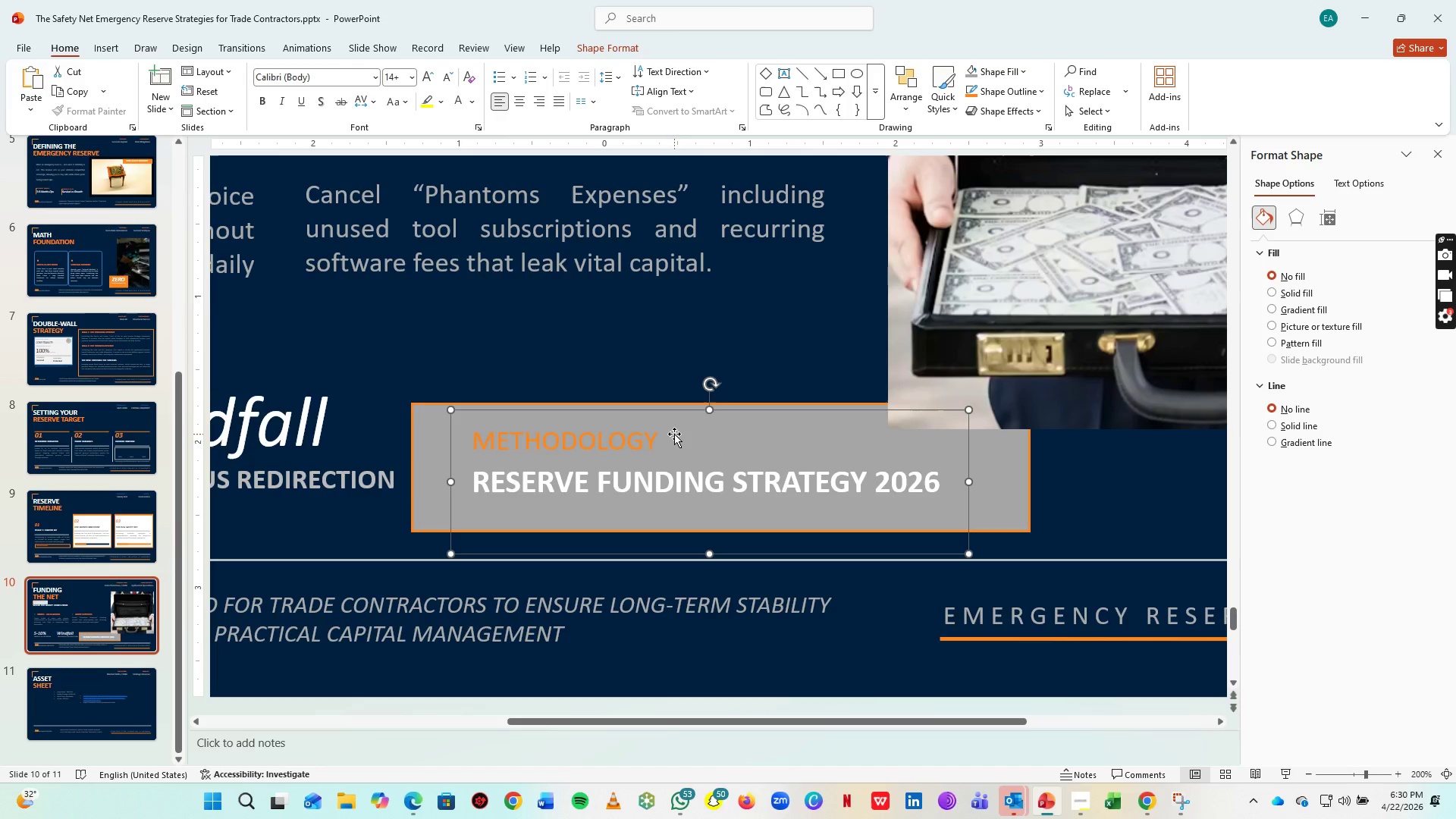 
wait(23.39)
 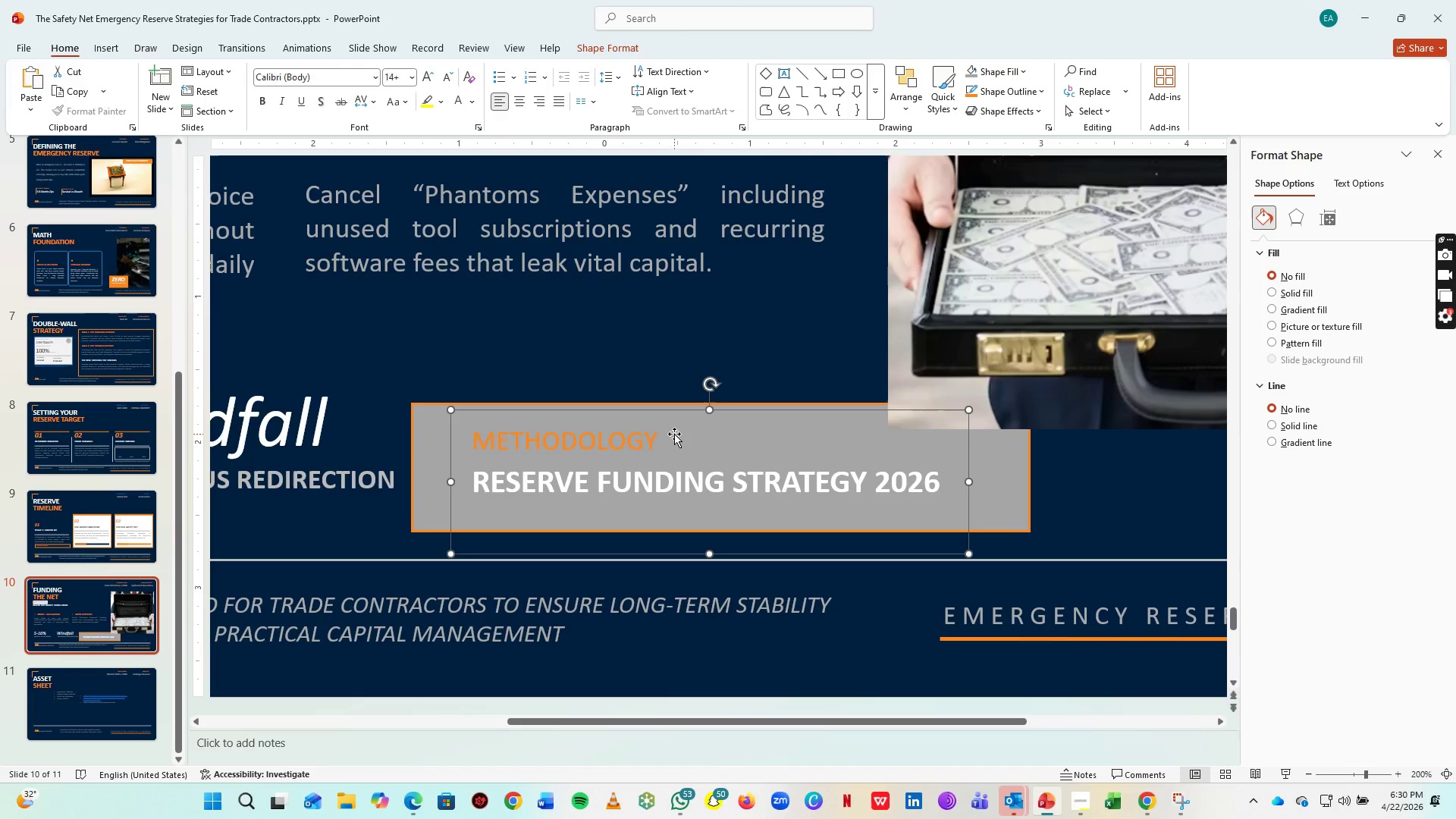 
left_click_drag(start_coordinate=[711, 410], to_coordinate=[715, 424])
 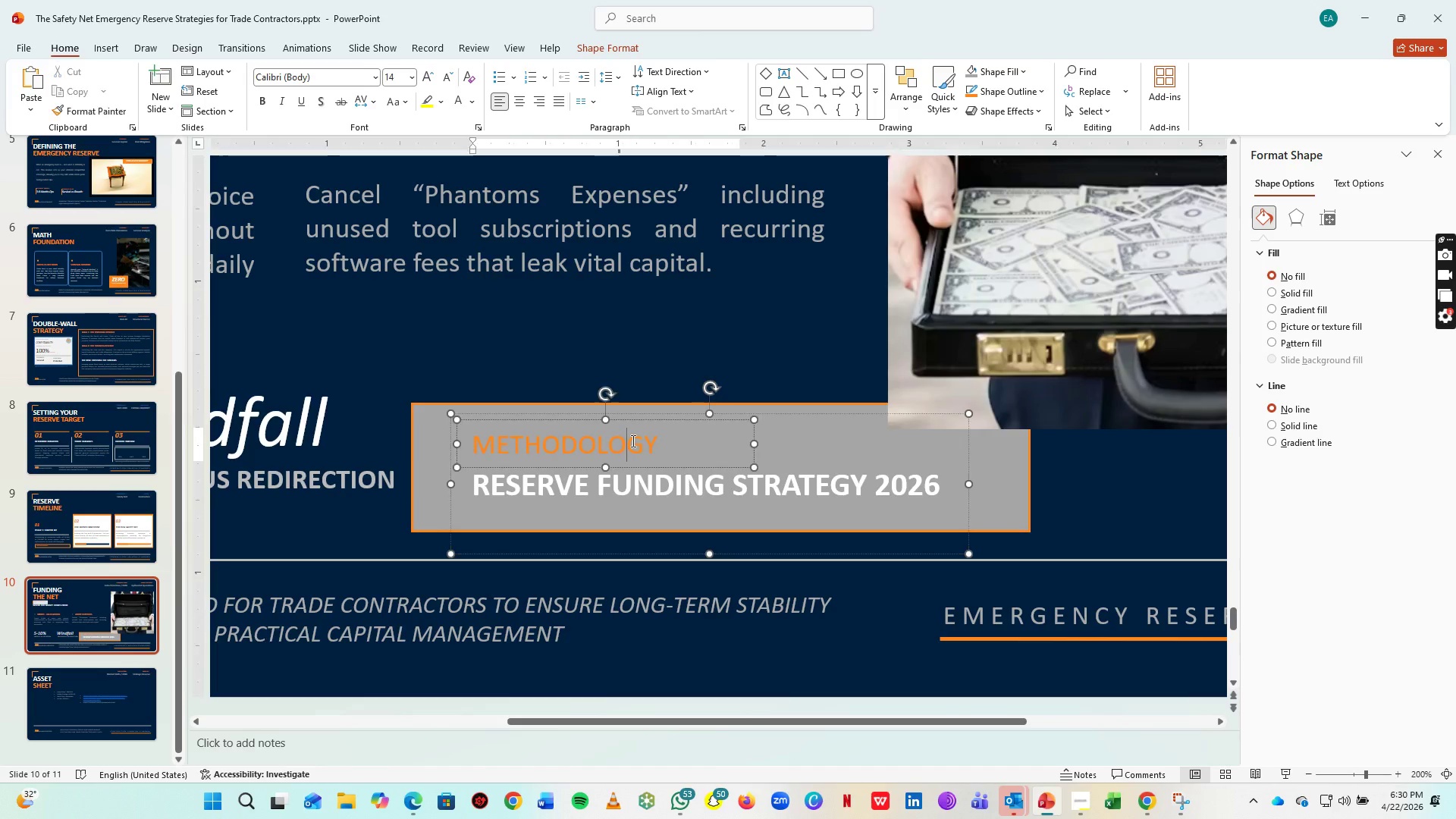 
left_click([632, 441])
 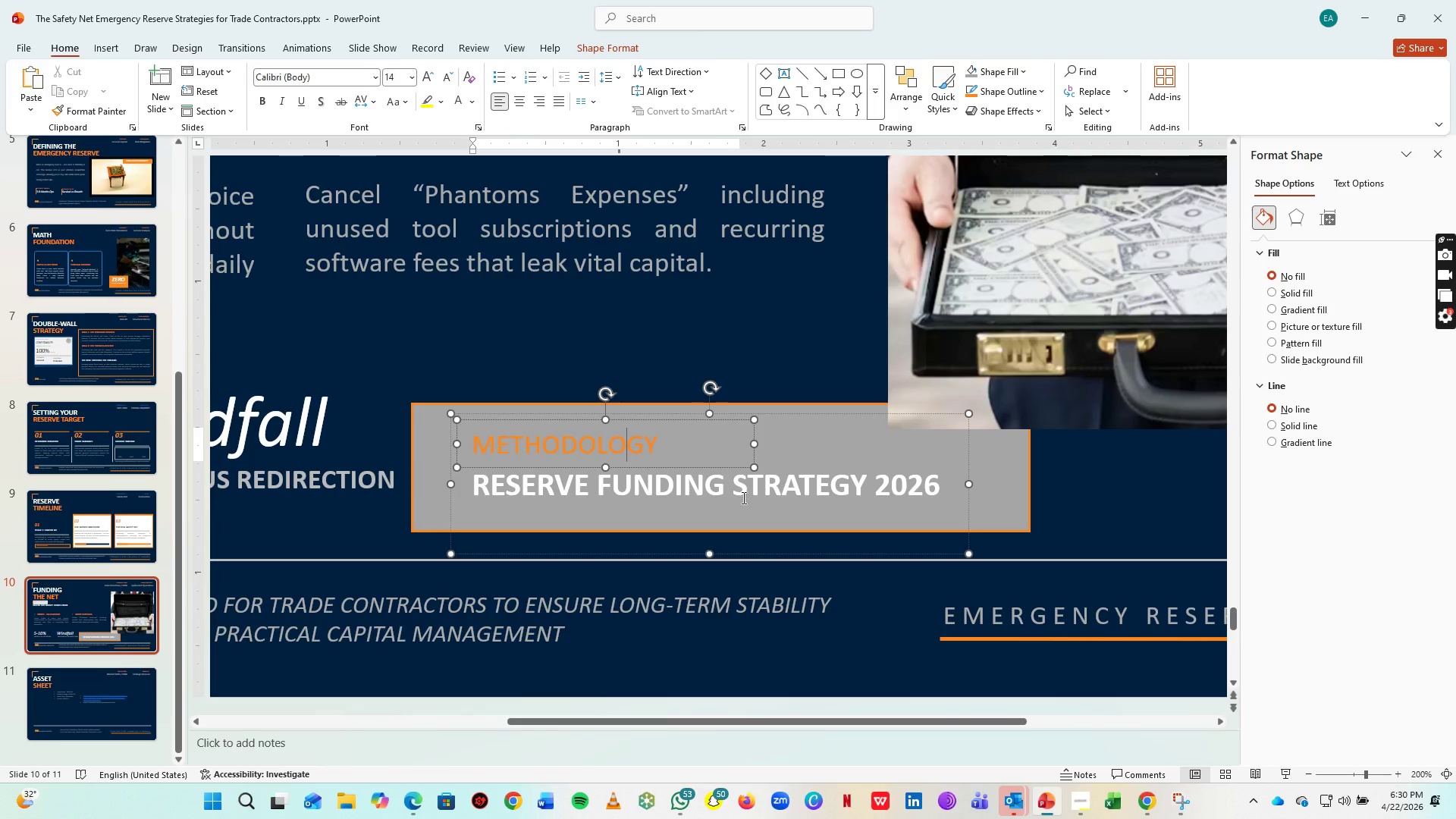 
left_click([742, 497])
 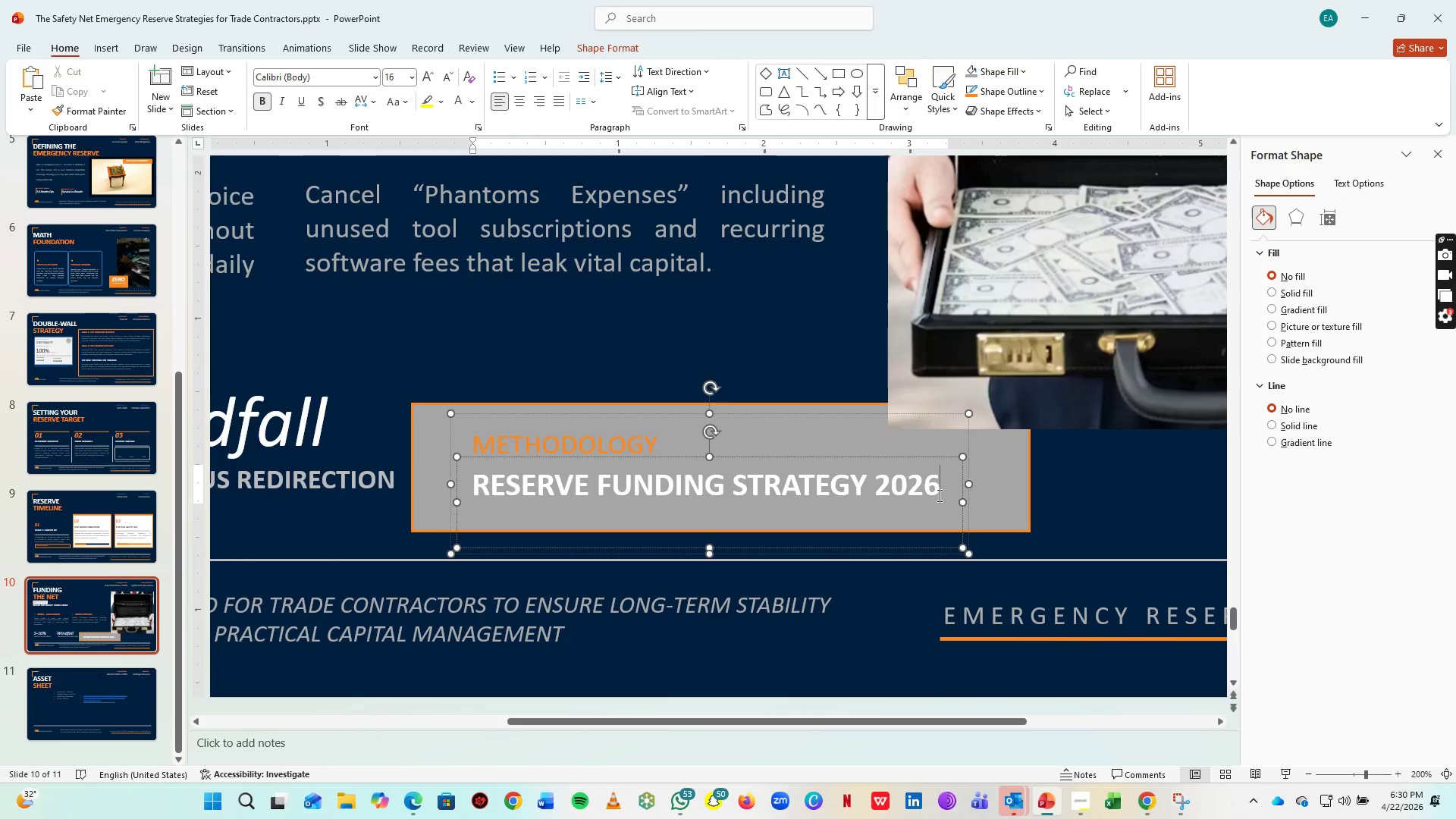 
left_click([938, 495])
 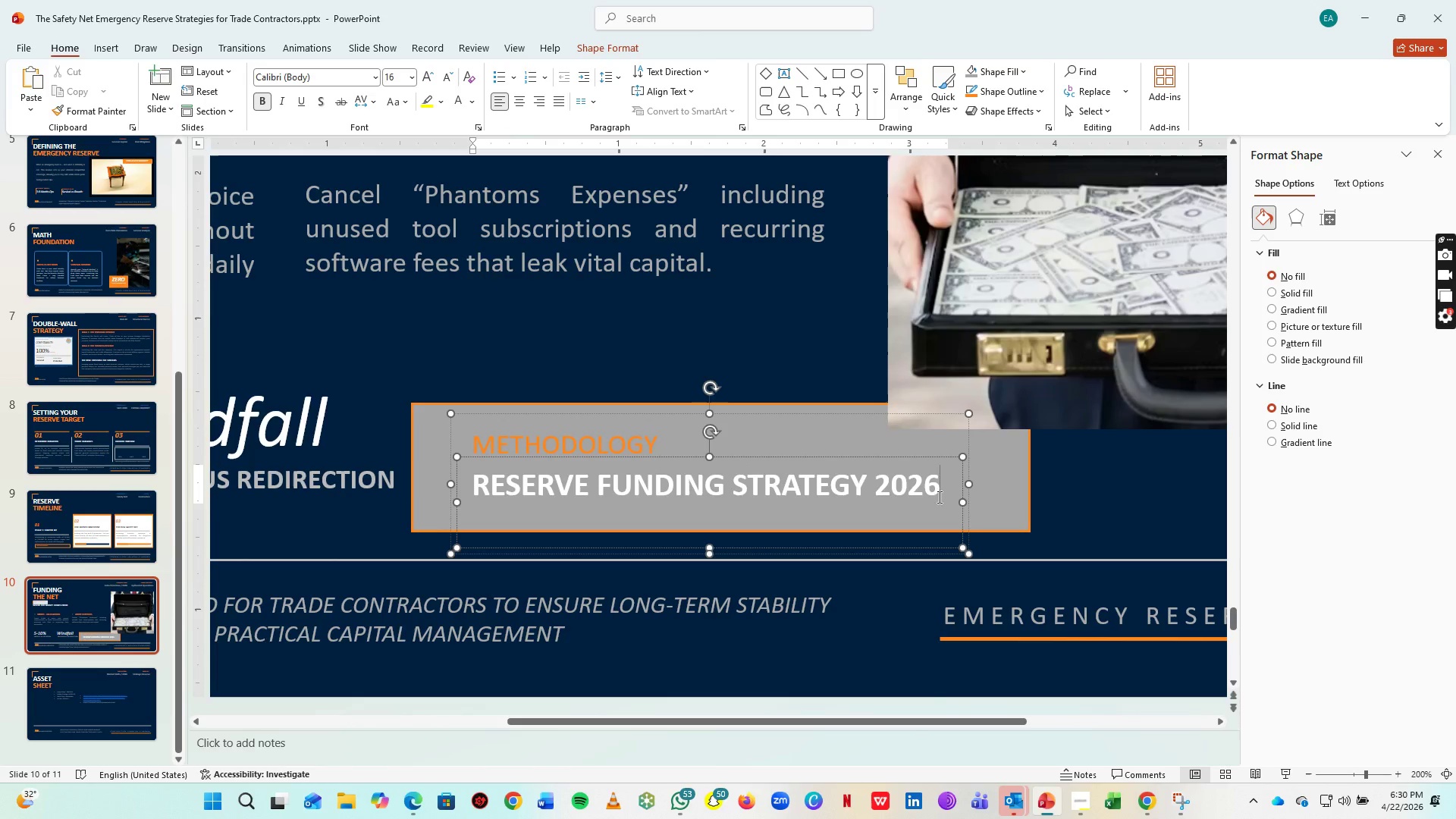 
key(Delete)
 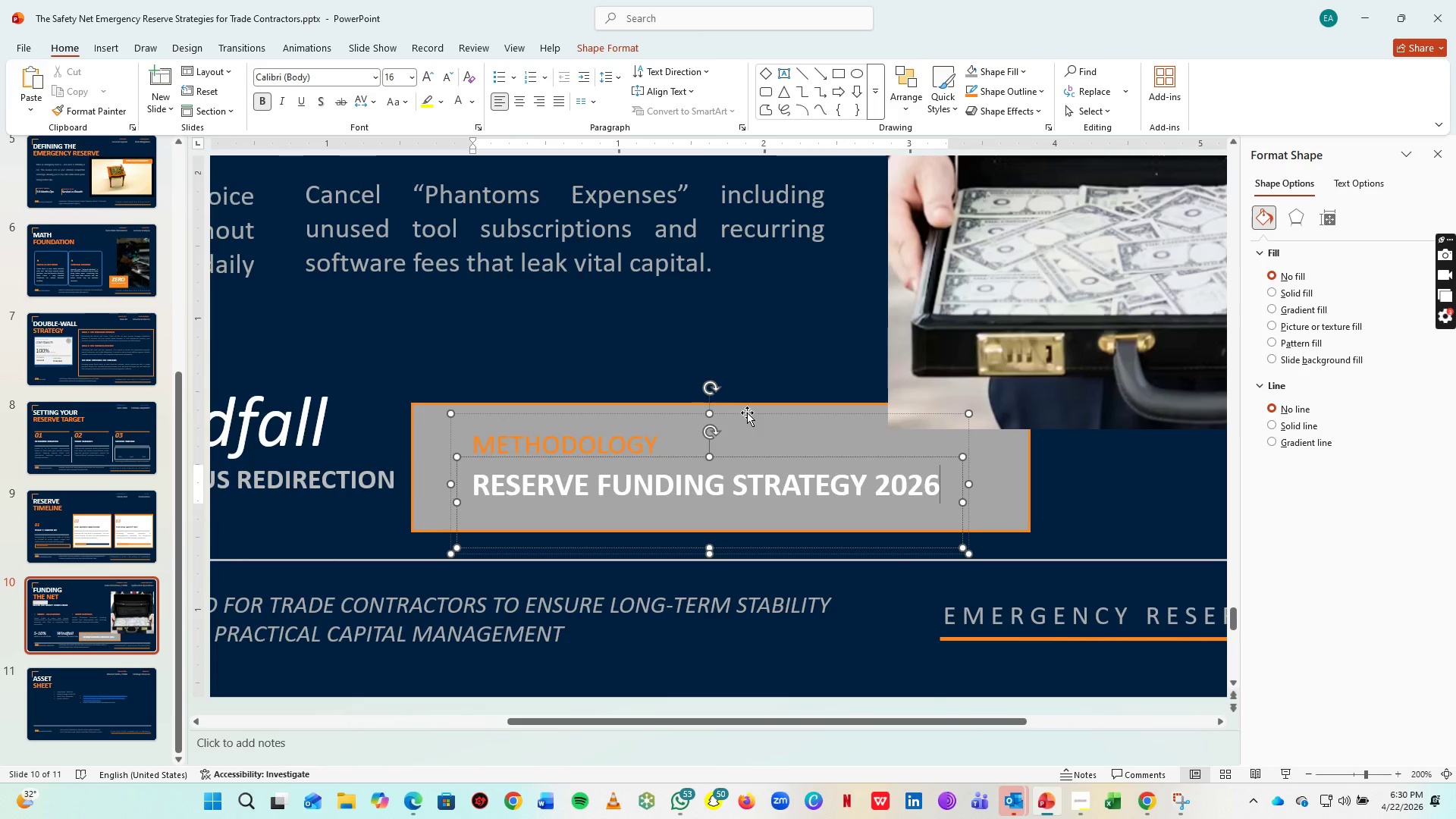 
left_click_drag(start_coordinate=[747, 413], to_coordinate=[713, 410])
 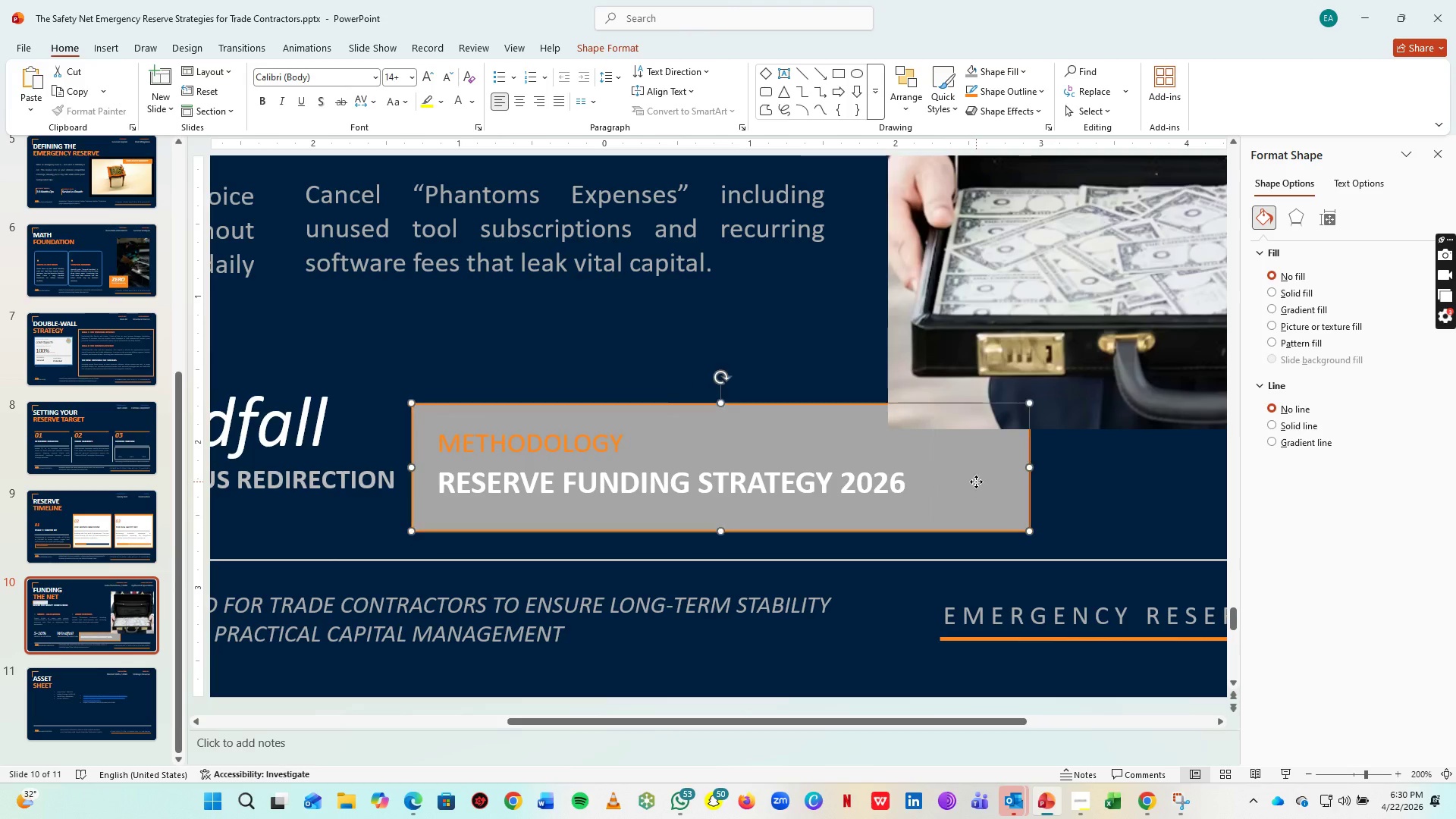 
left_click([976, 482])
 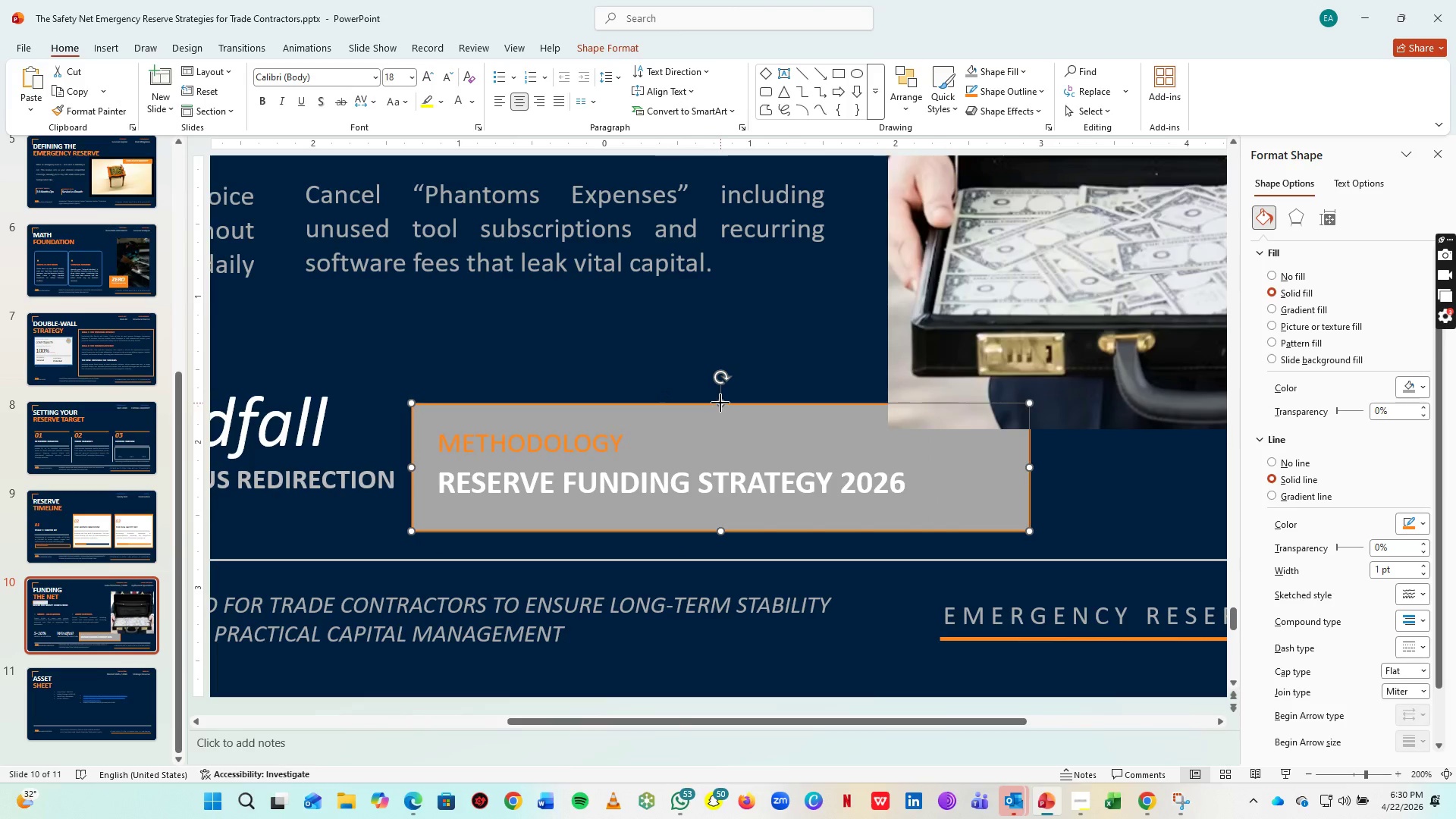 
left_click_drag(start_coordinate=[720, 403], to_coordinate=[721, 420])
 